 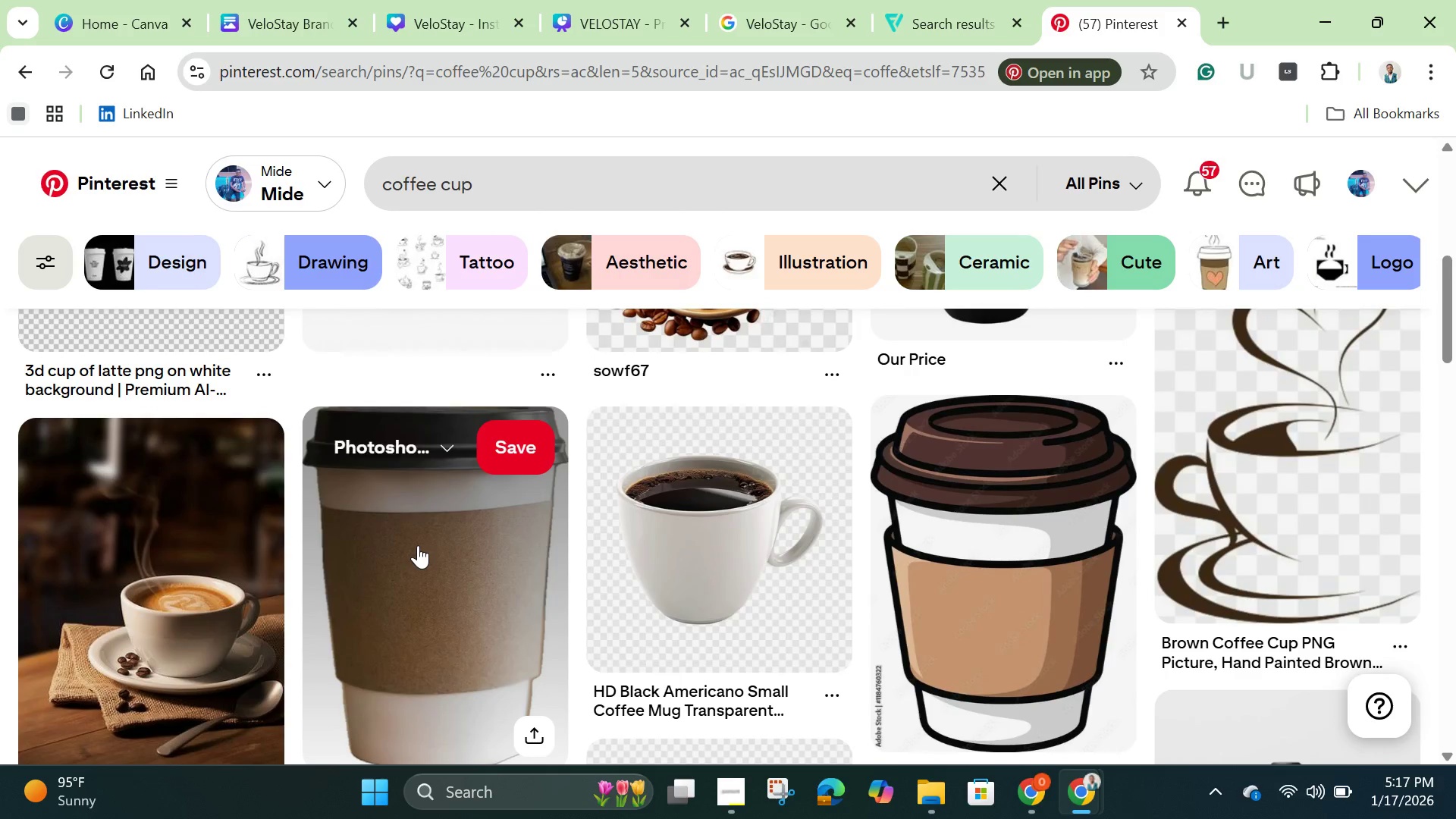 
scroll: coordinate [419, 557], scroll_direction: down, amount: 11.0
 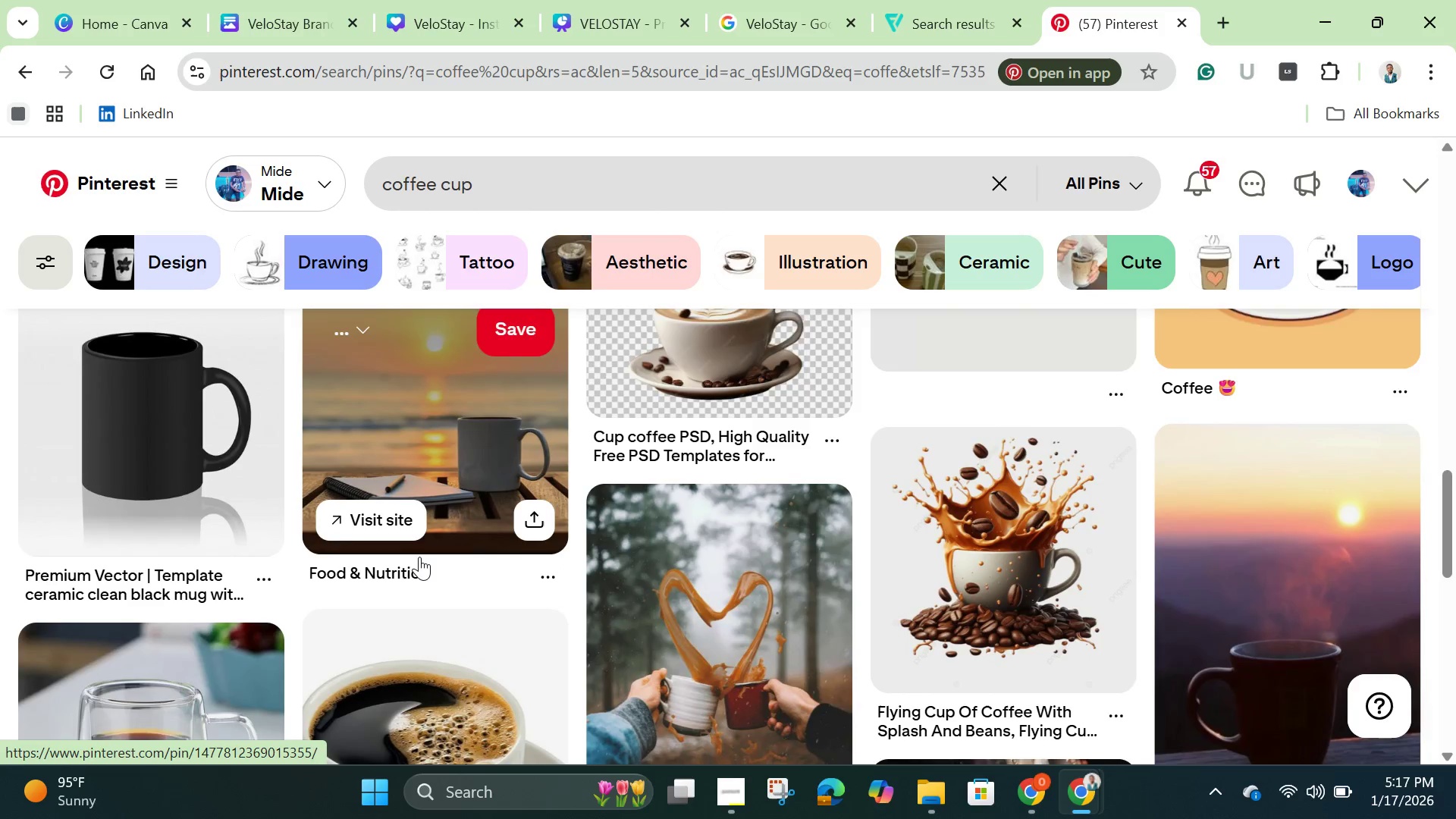 
scroll: coordinate [419, 560], scroll_direction: down, amount: 2.0
 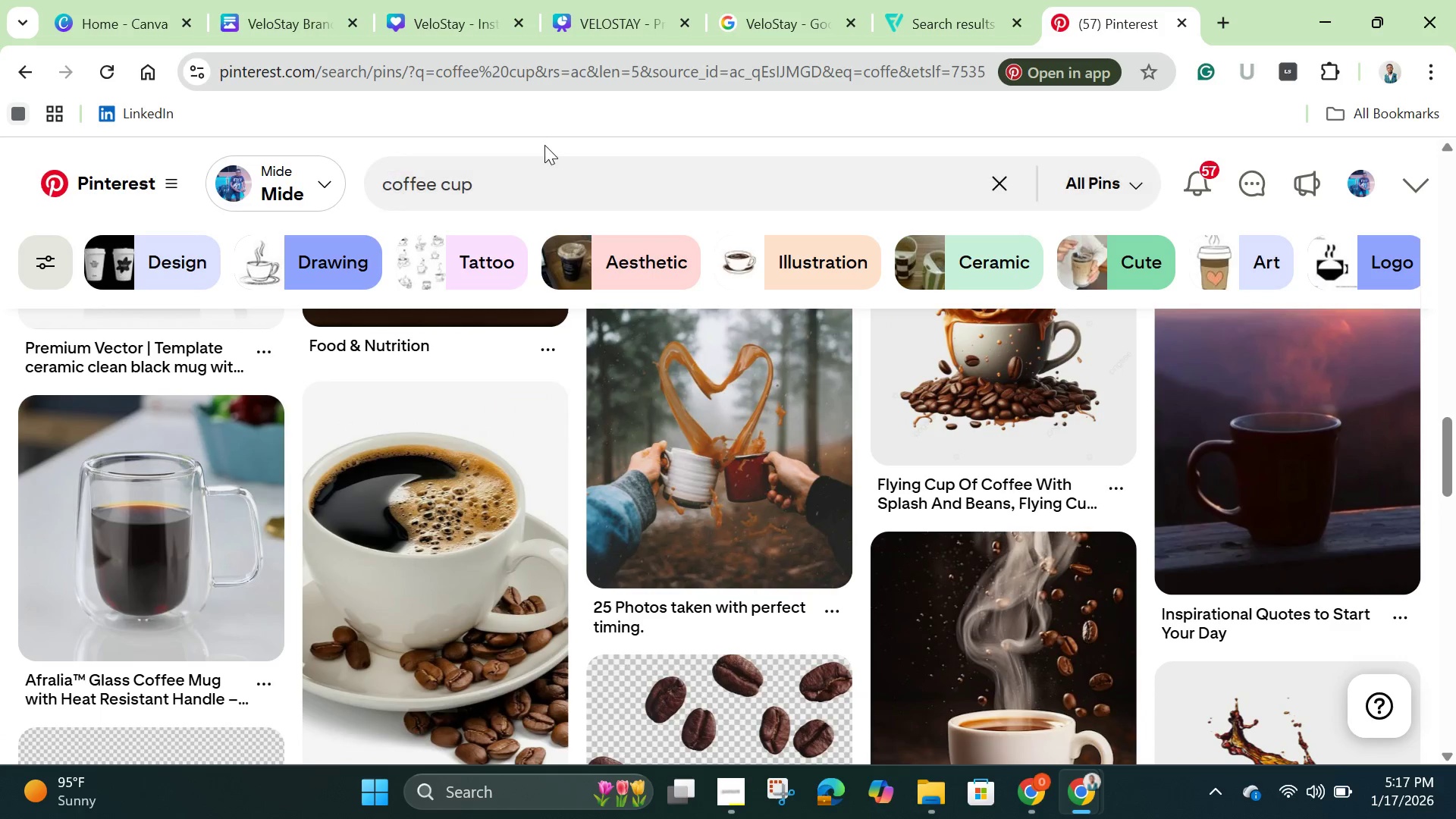 
left_click([539, 177])
 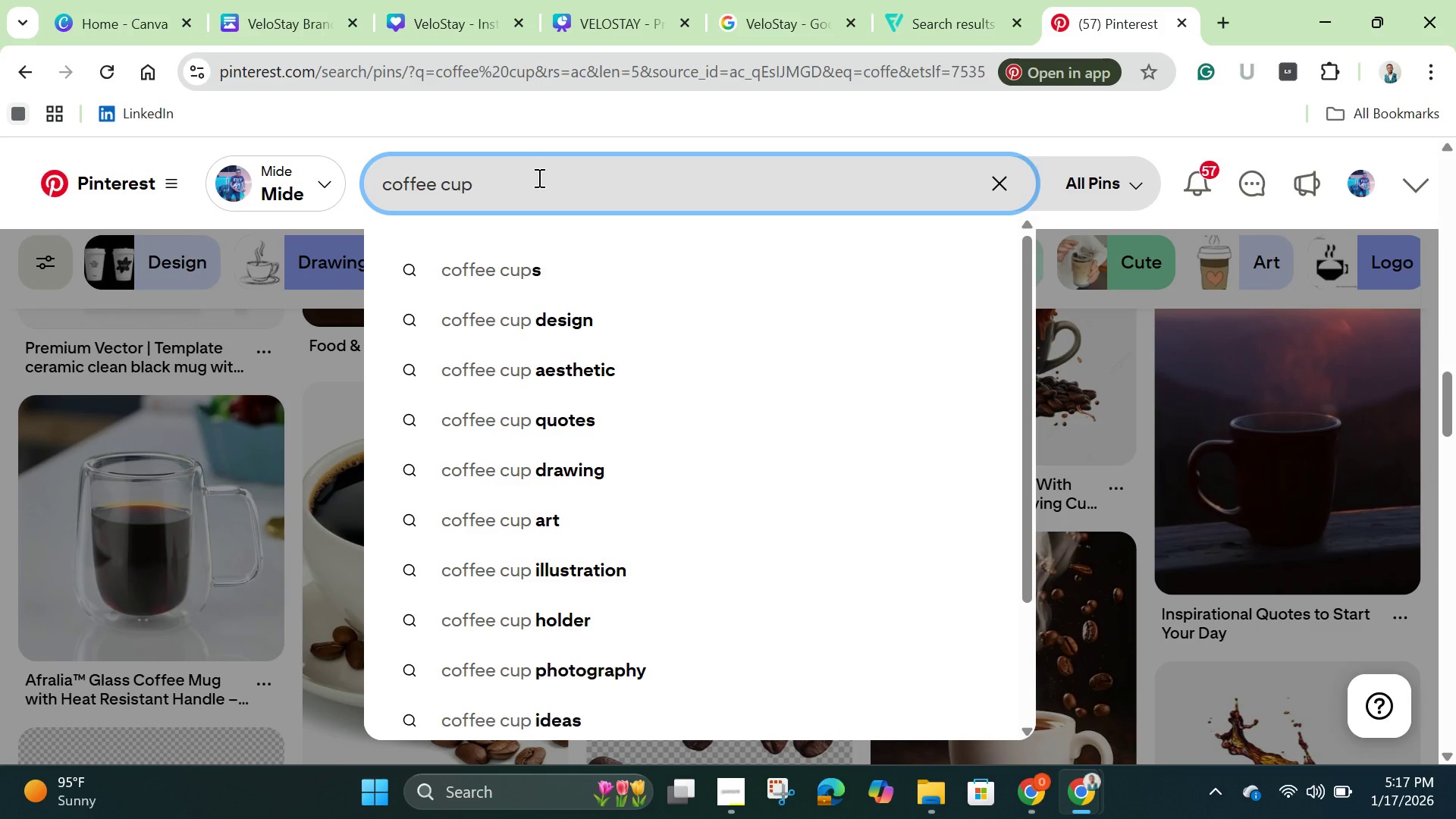 
type( ico n)
key(Backspace)
key(Backspace)
type(m)
 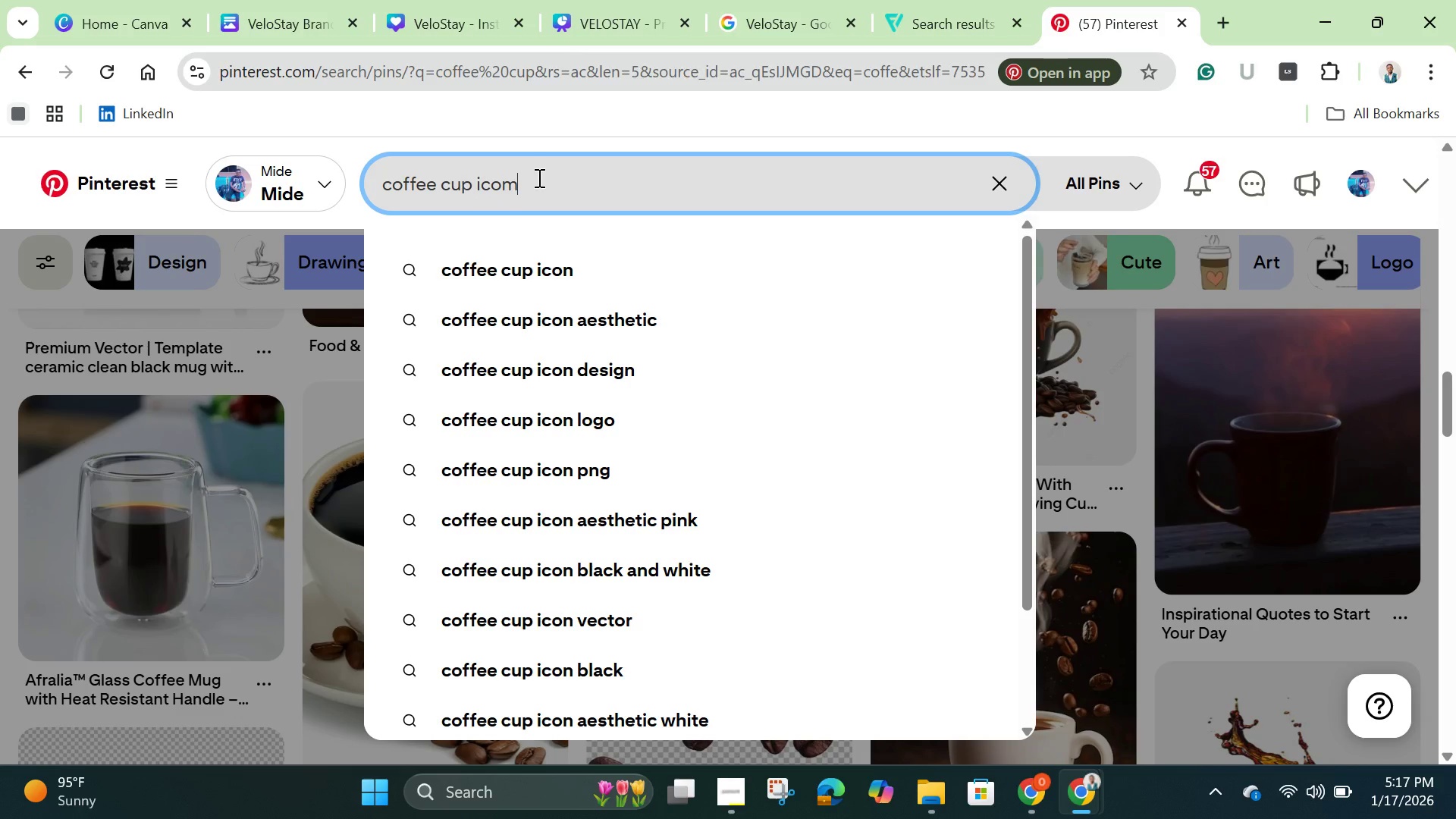 
key(Enter)
 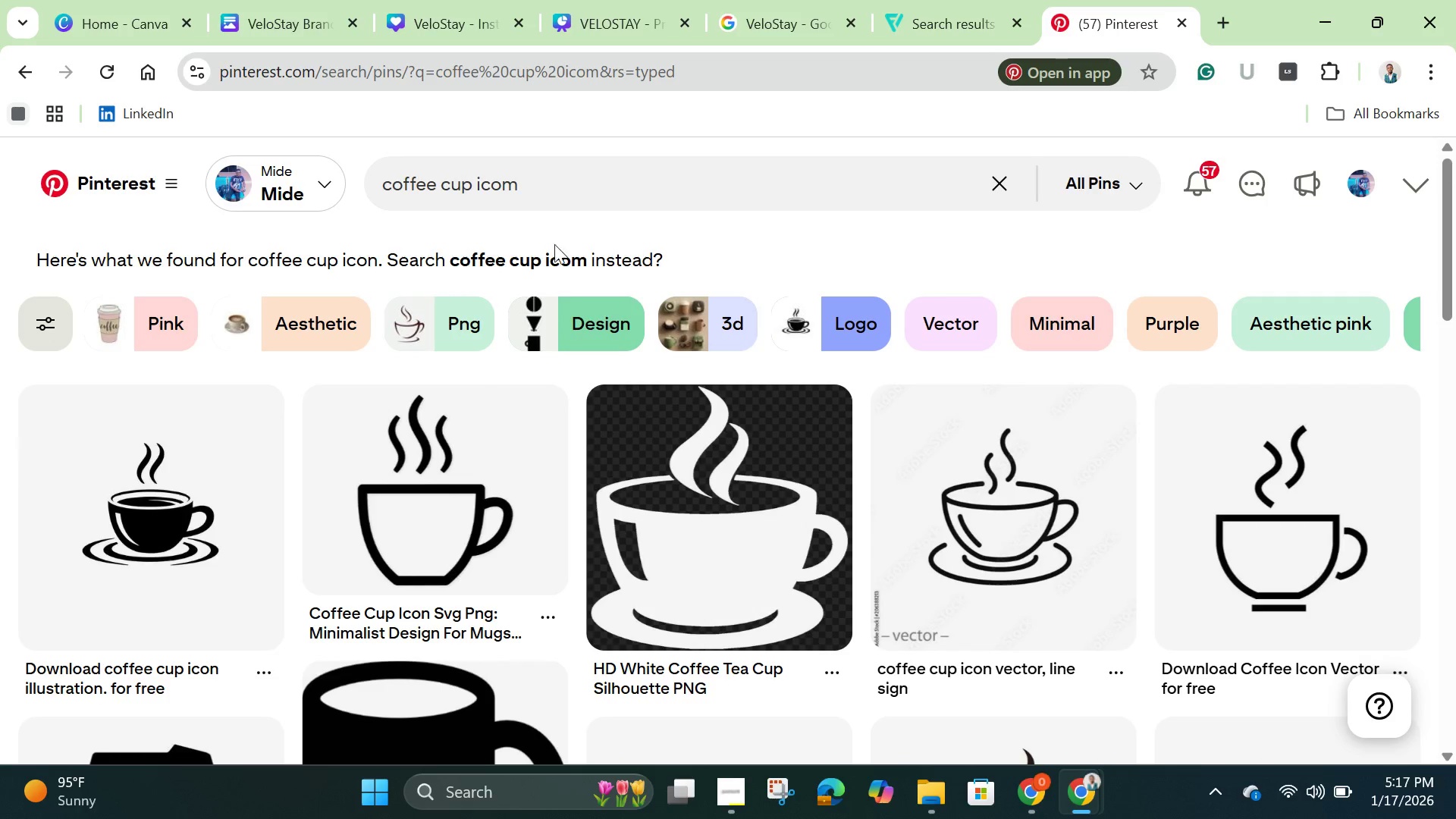 
left_click([199, 544])
 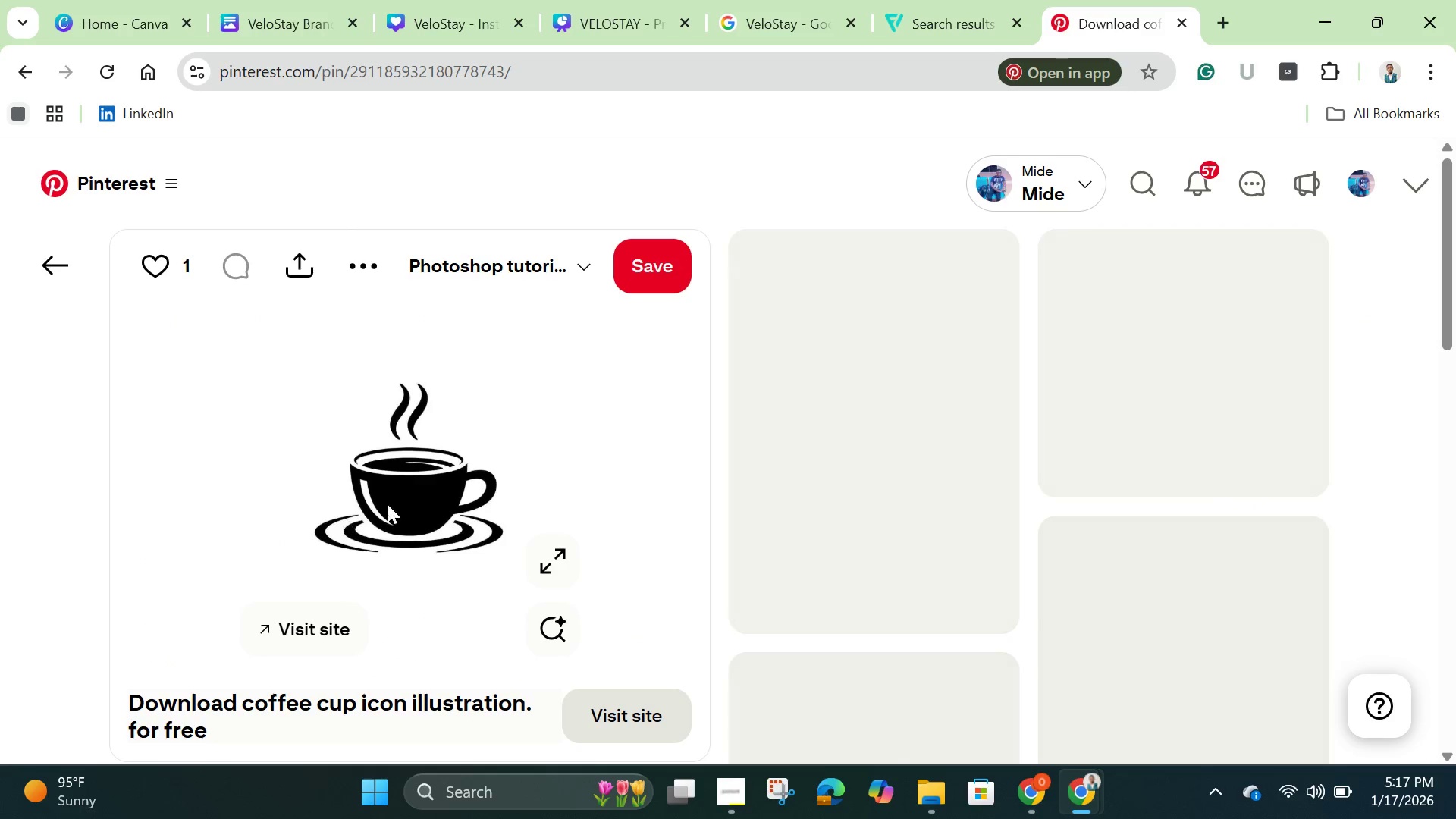 
right_click([377, 477])
 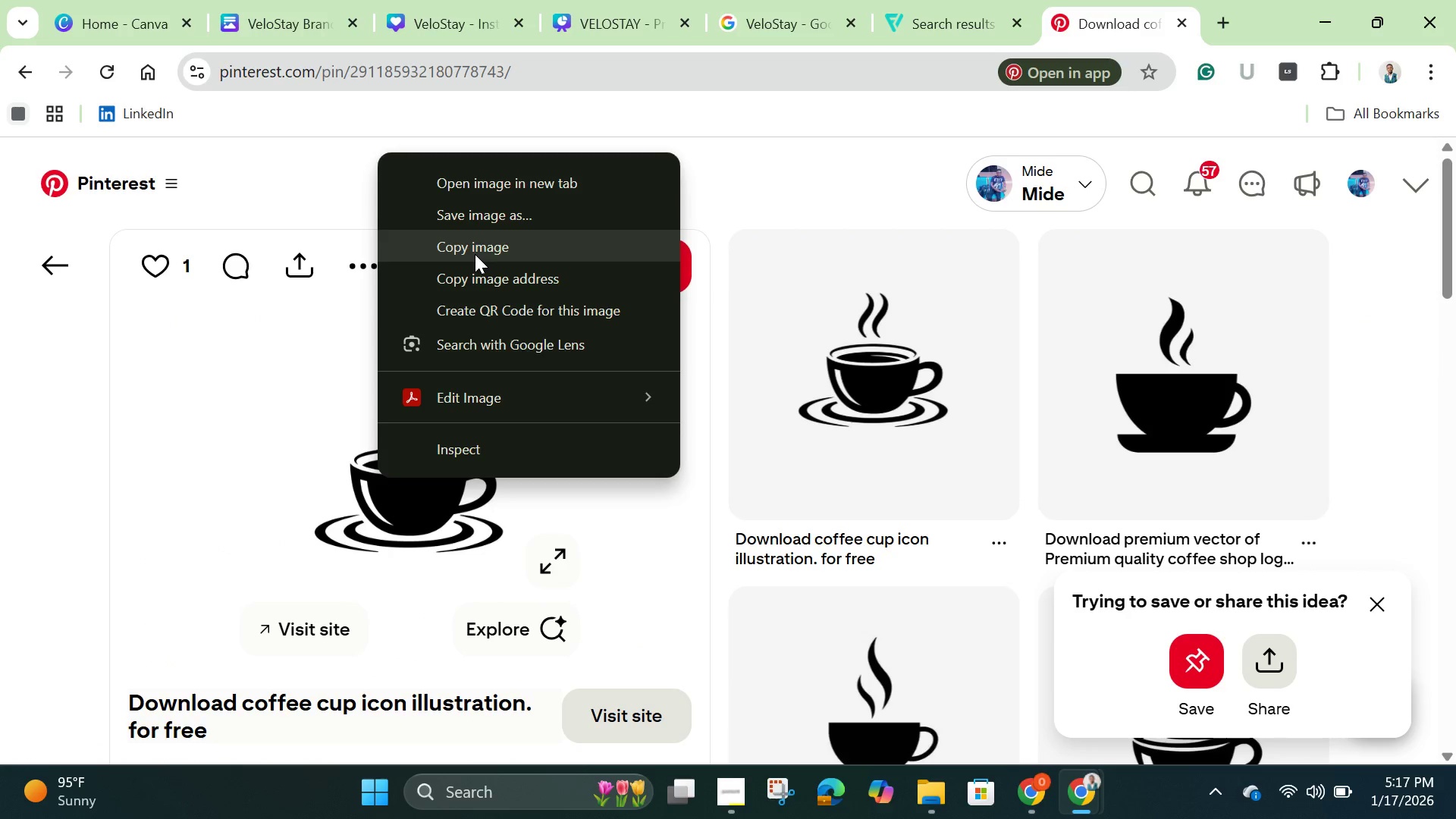 
left_click([475, 254])
 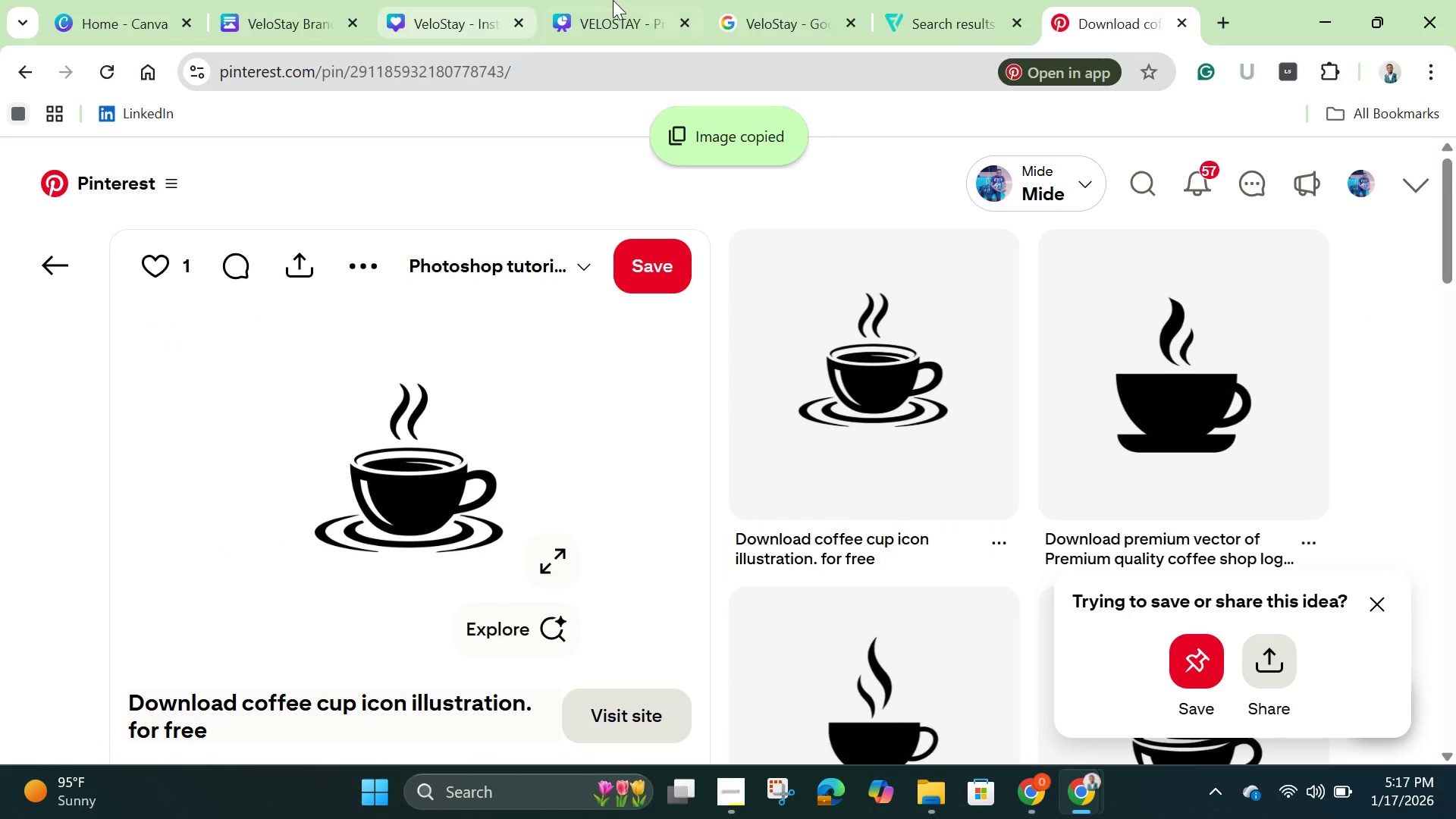 
left_click([623, 9])
 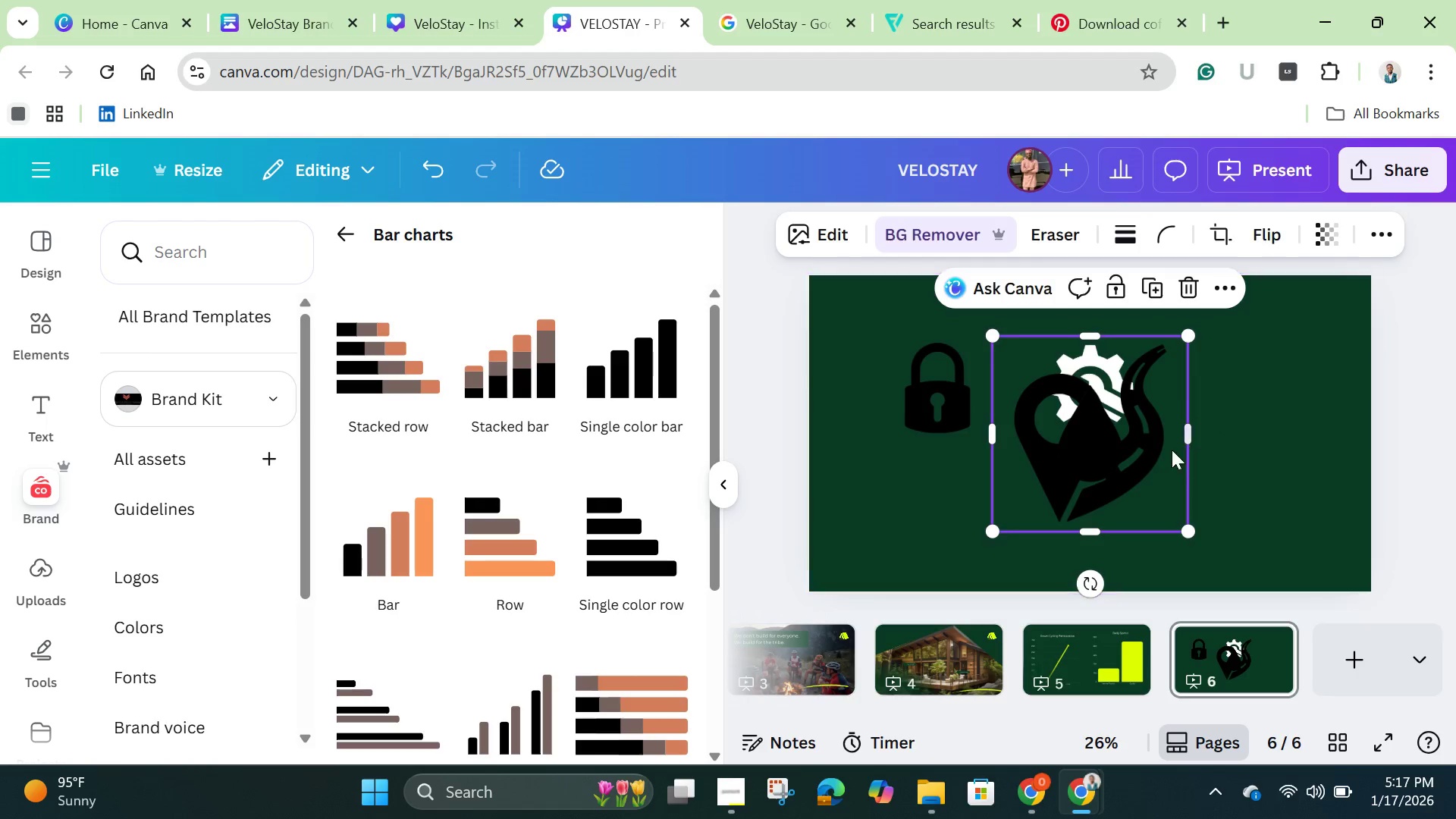 
left_click_drag(start_coordinate=[1137, 449], to_coordinate=[1284, 406])
 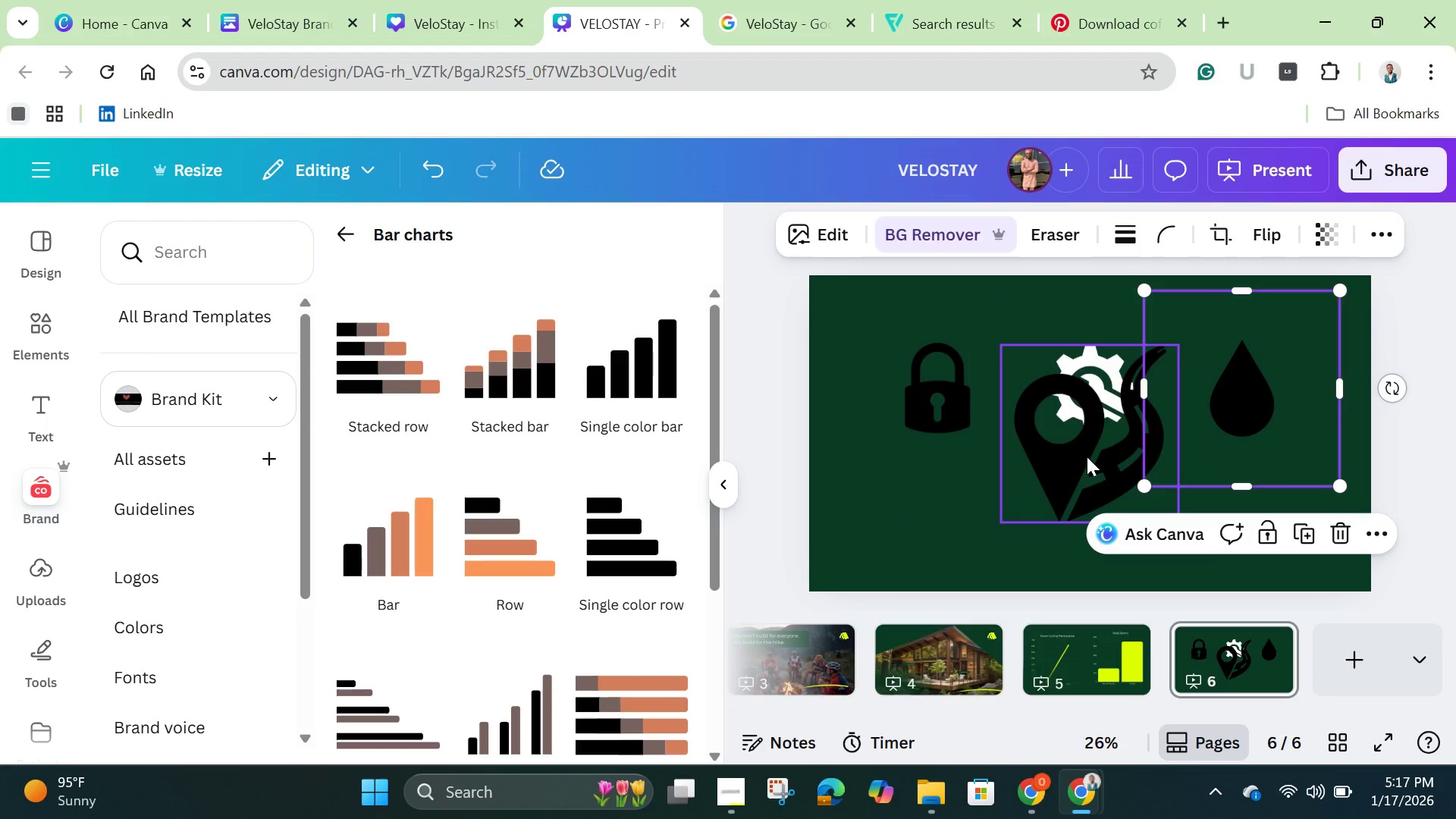 
left_click_drag(start_coordinate=[1087, 457], to_coordinate=[959, 510])
 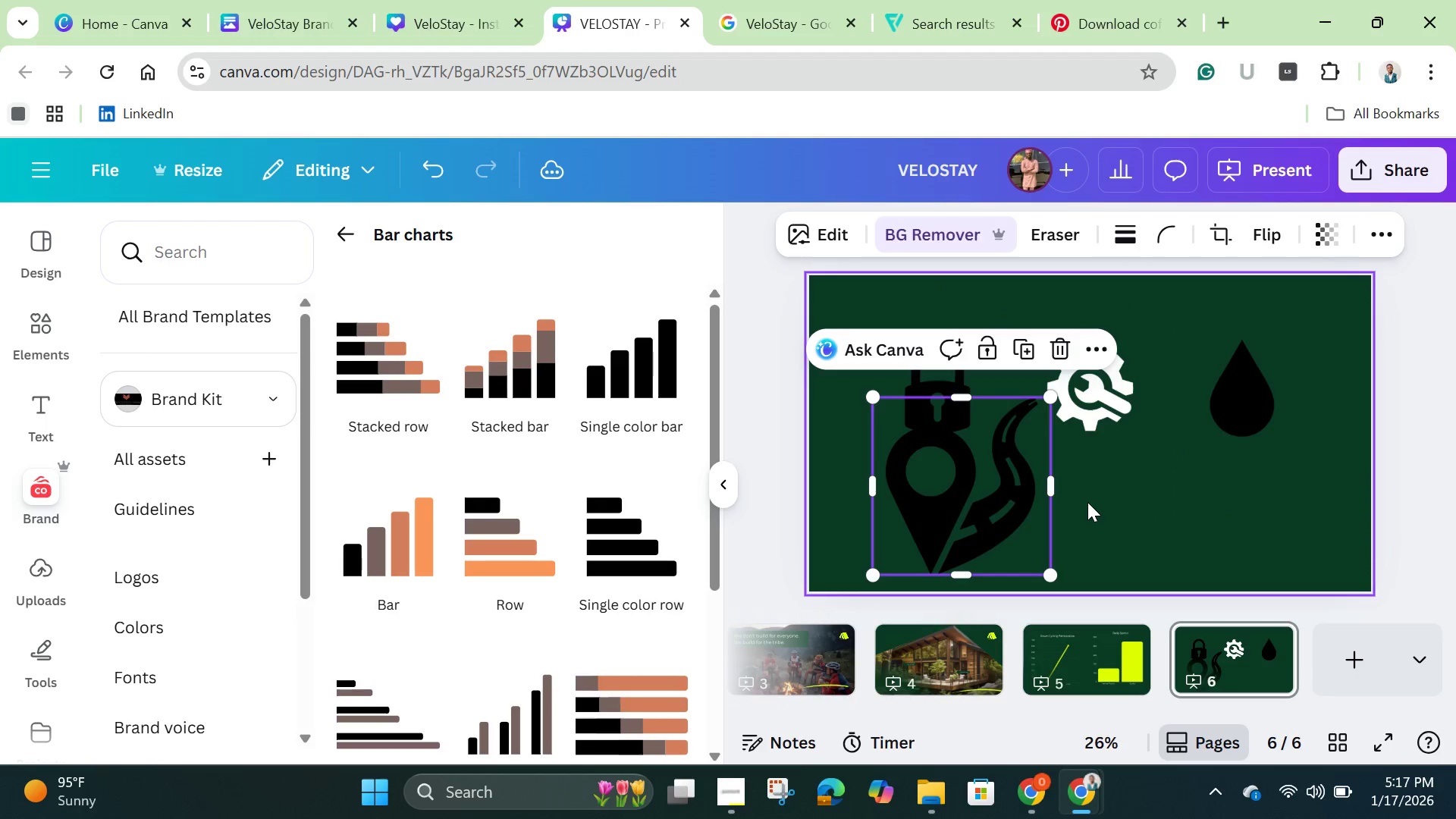 
left_click([1087, 502])
 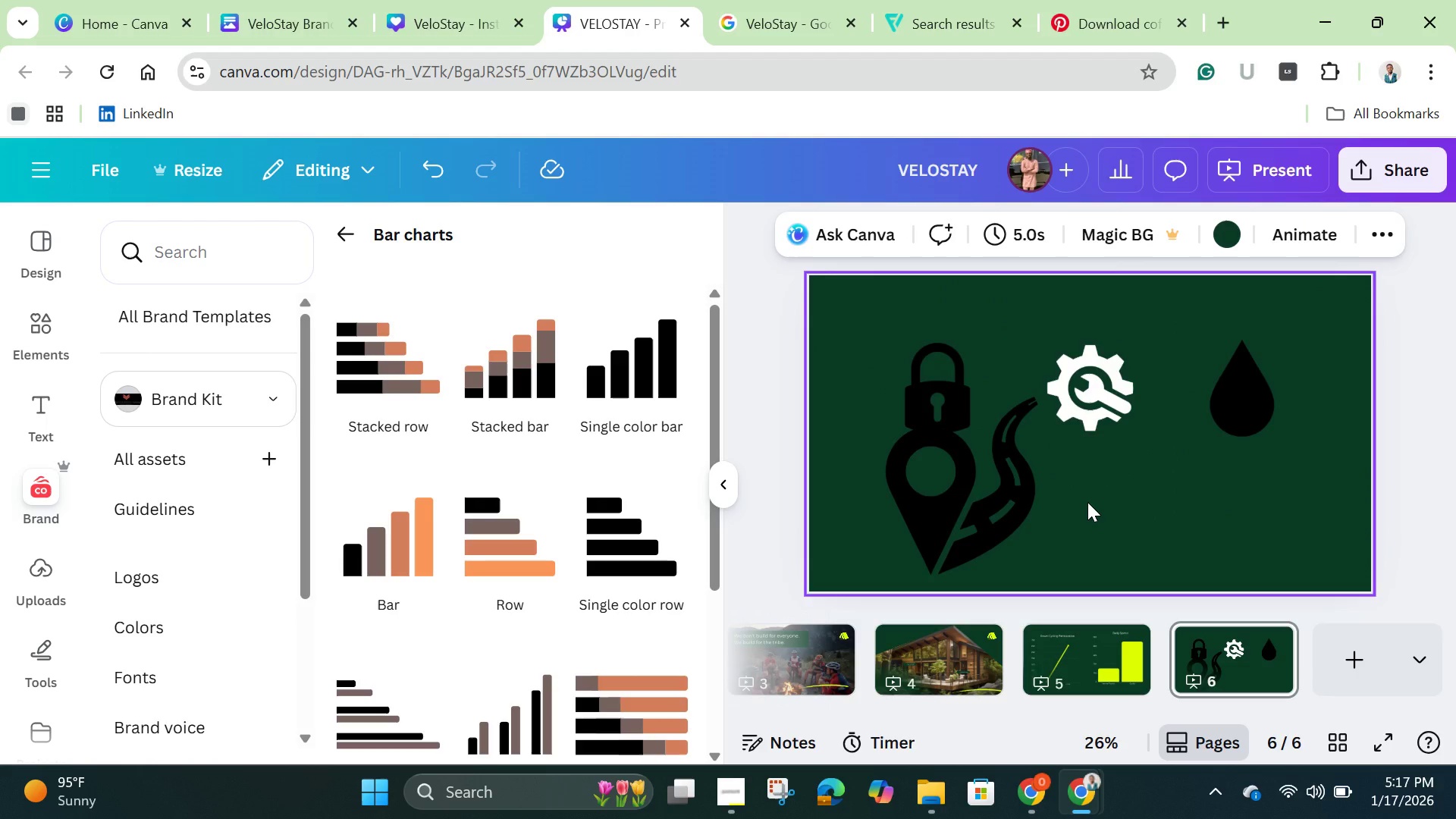 
key(Control+V)
 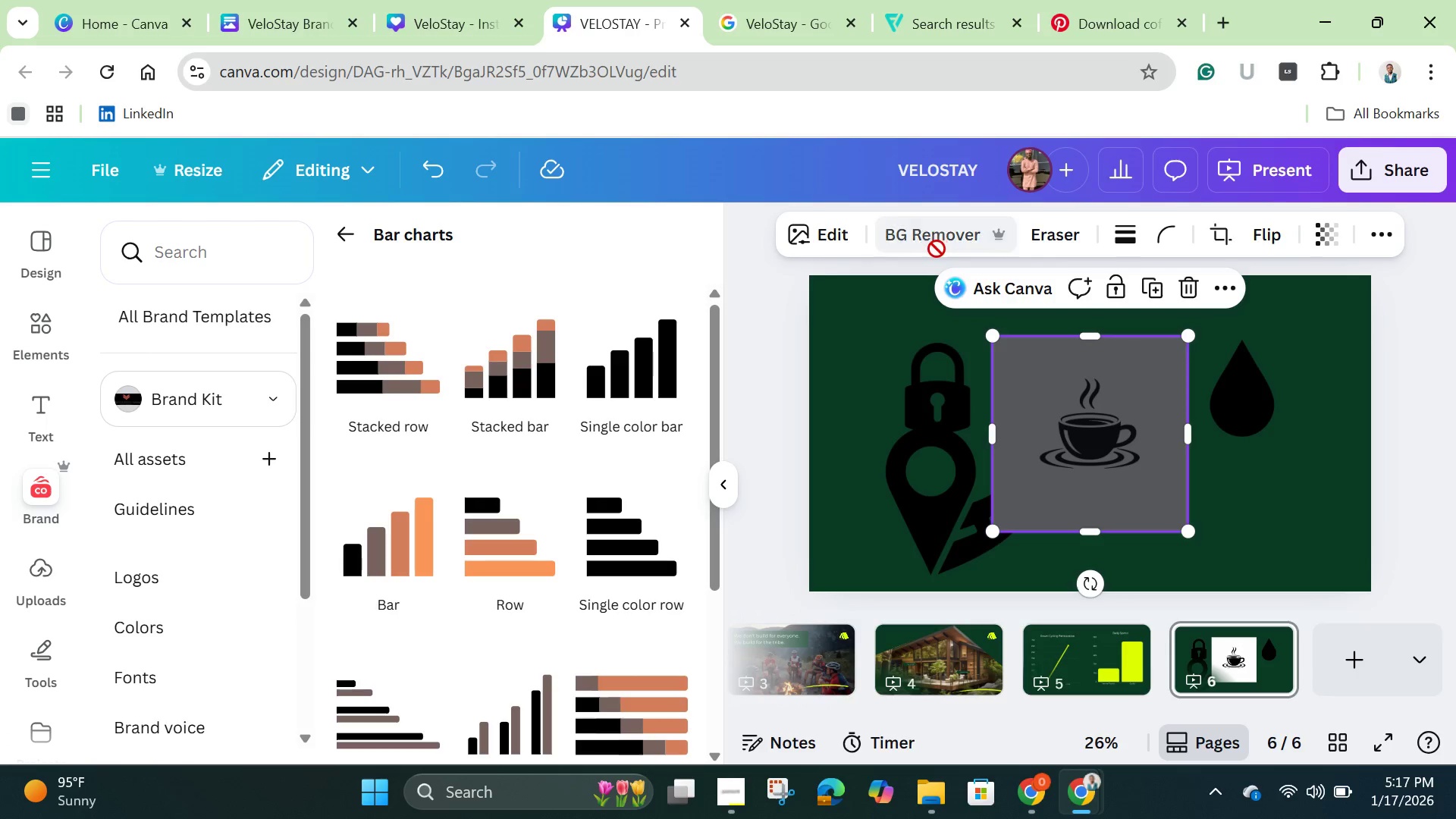 
wait(10.88)
 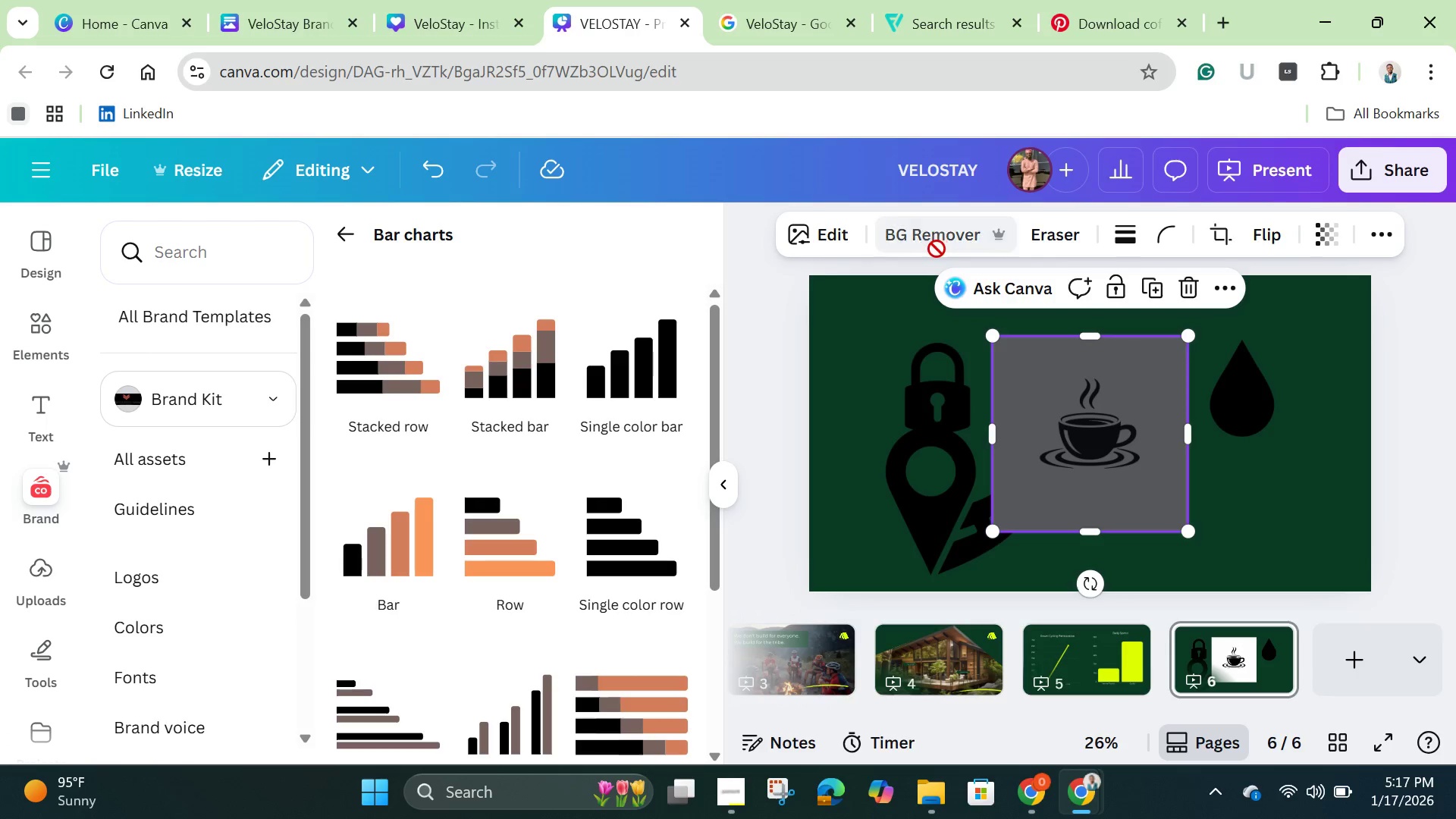 
left_click([1086, 391])
 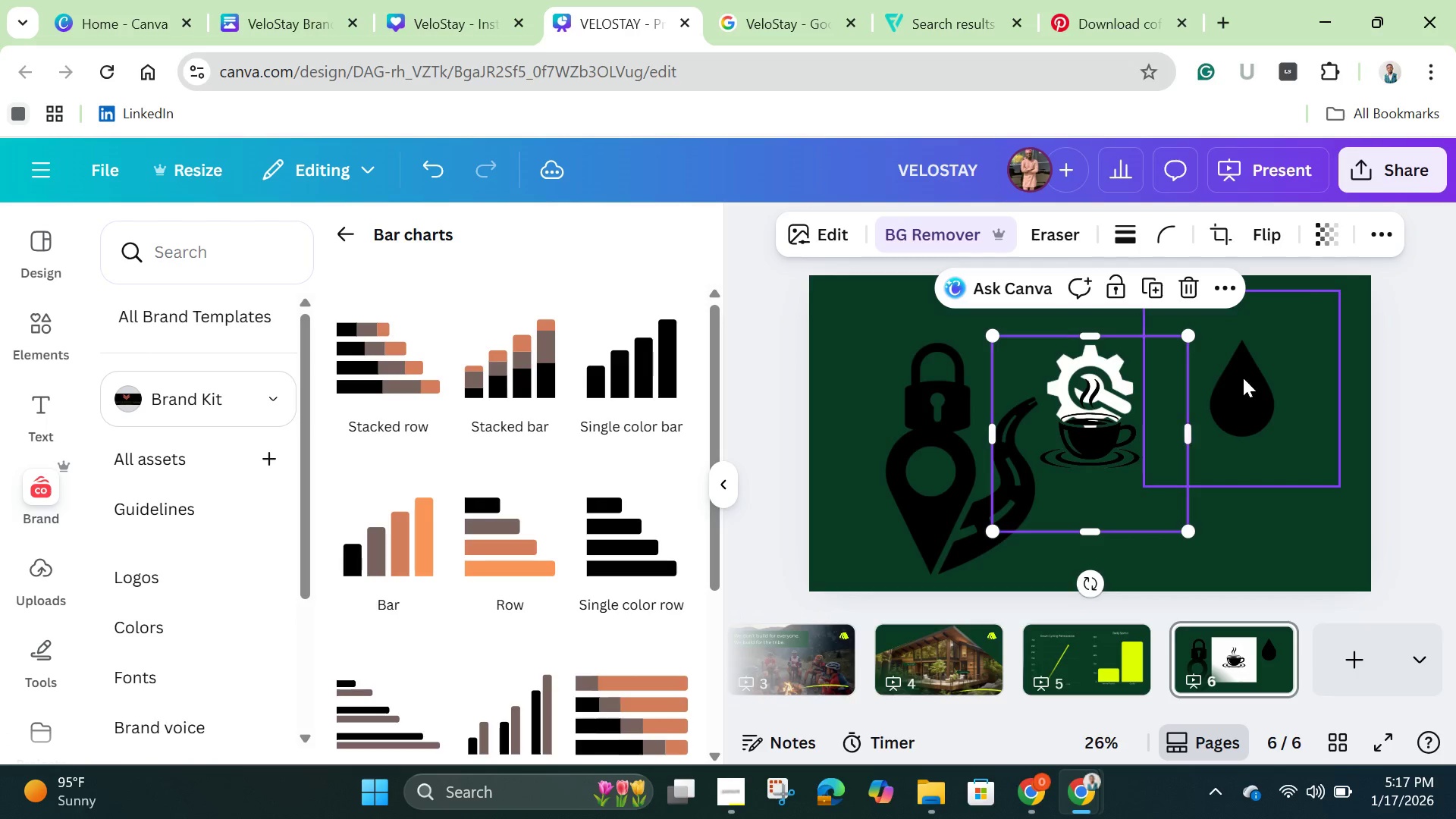 
left_click([1243, 378])
 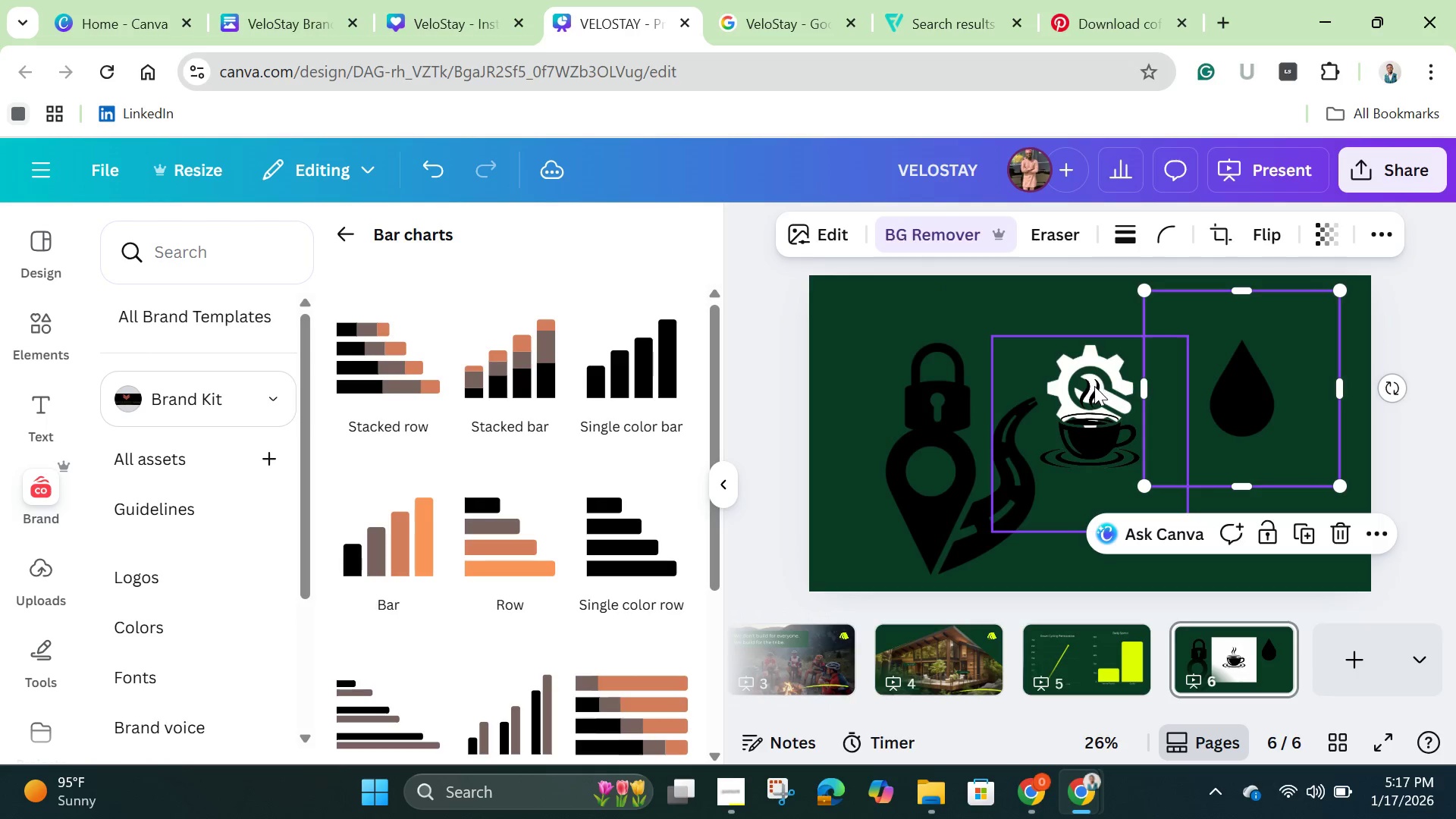 
left_click([1094, 386])
 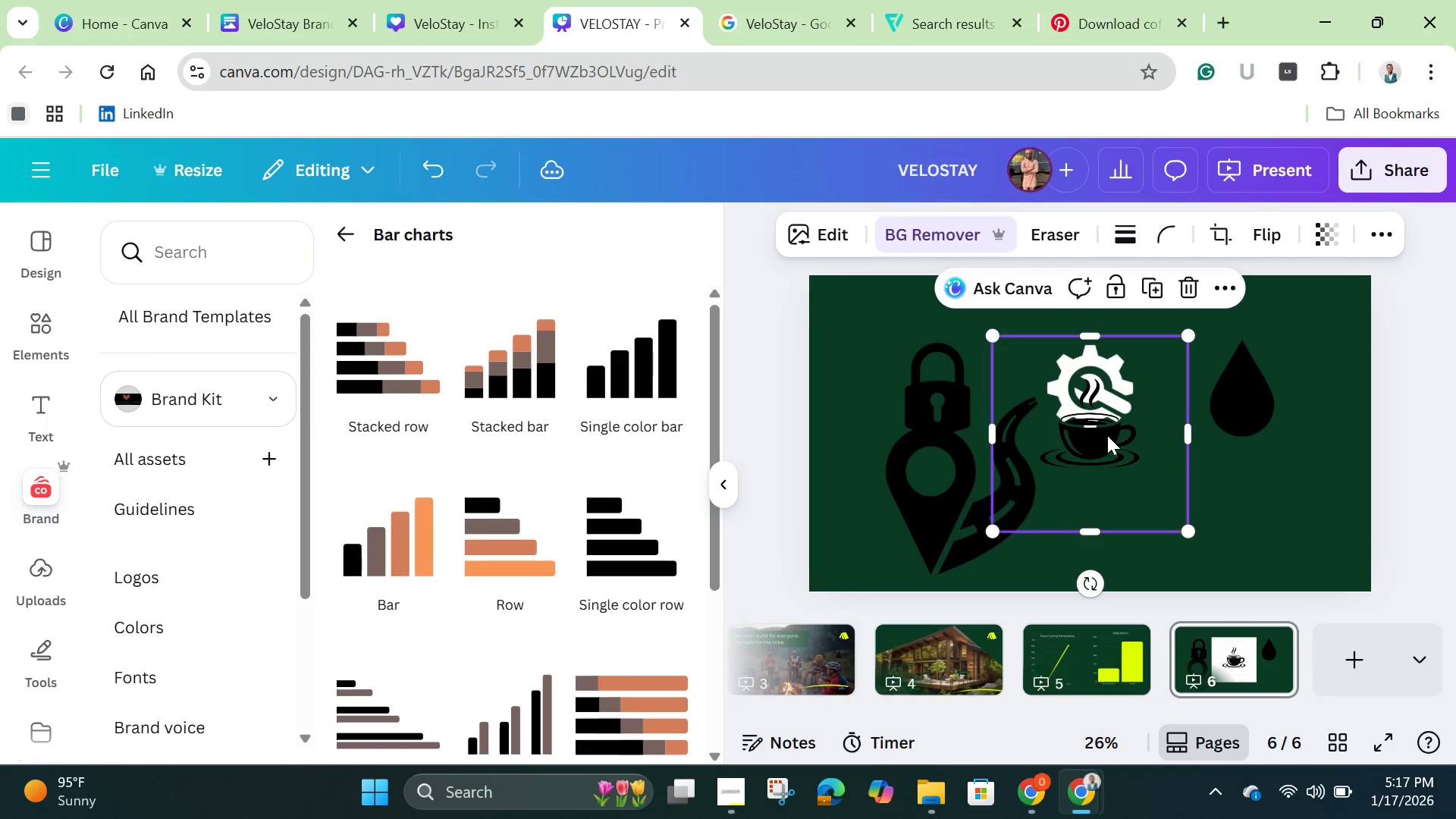 
left_click_drag(start_coordinate=[1108, 435], to_coordinate=[1229, 479])
 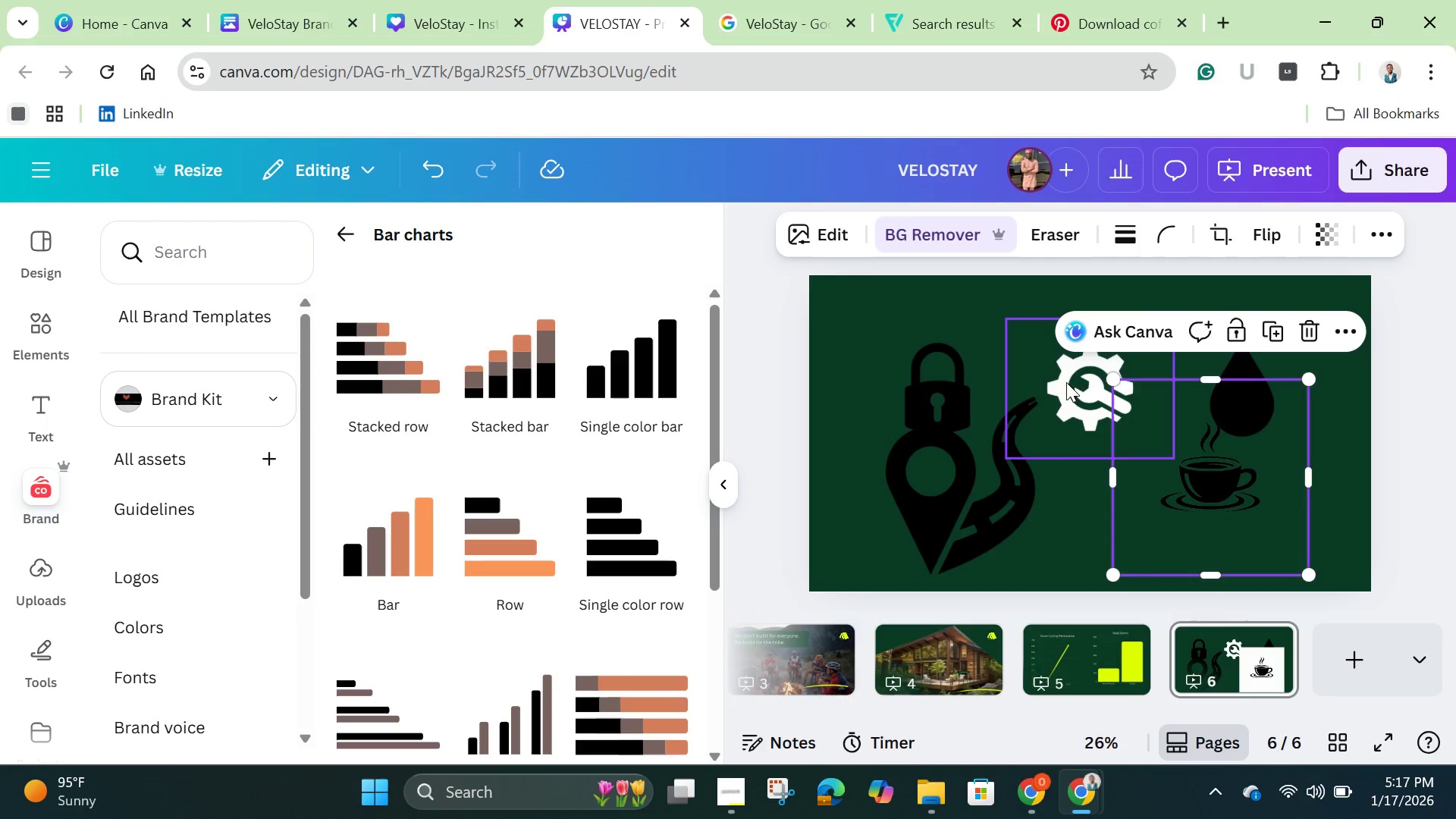 
left_click([1075, 377])
 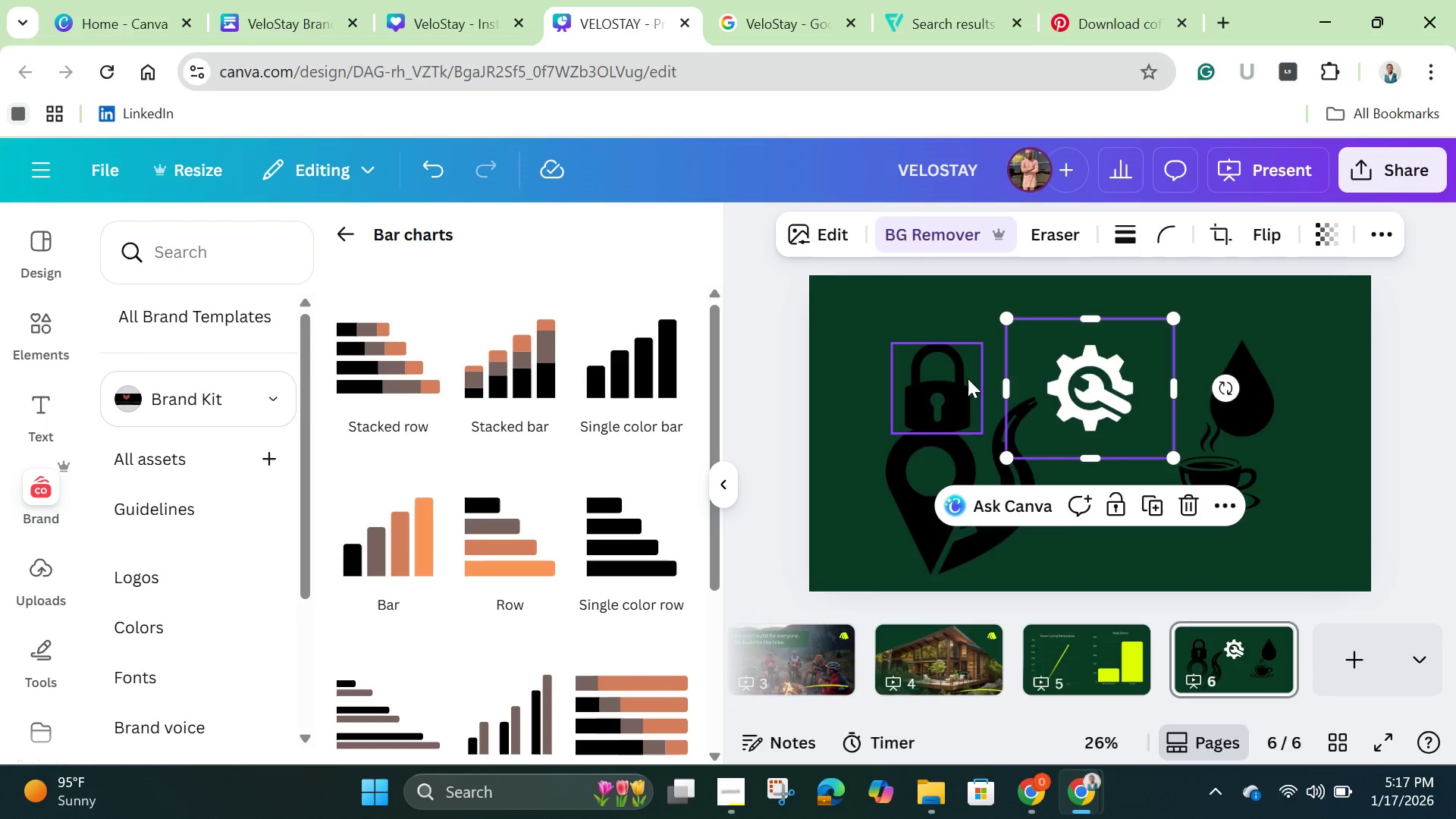 
left_click([962, 376])
 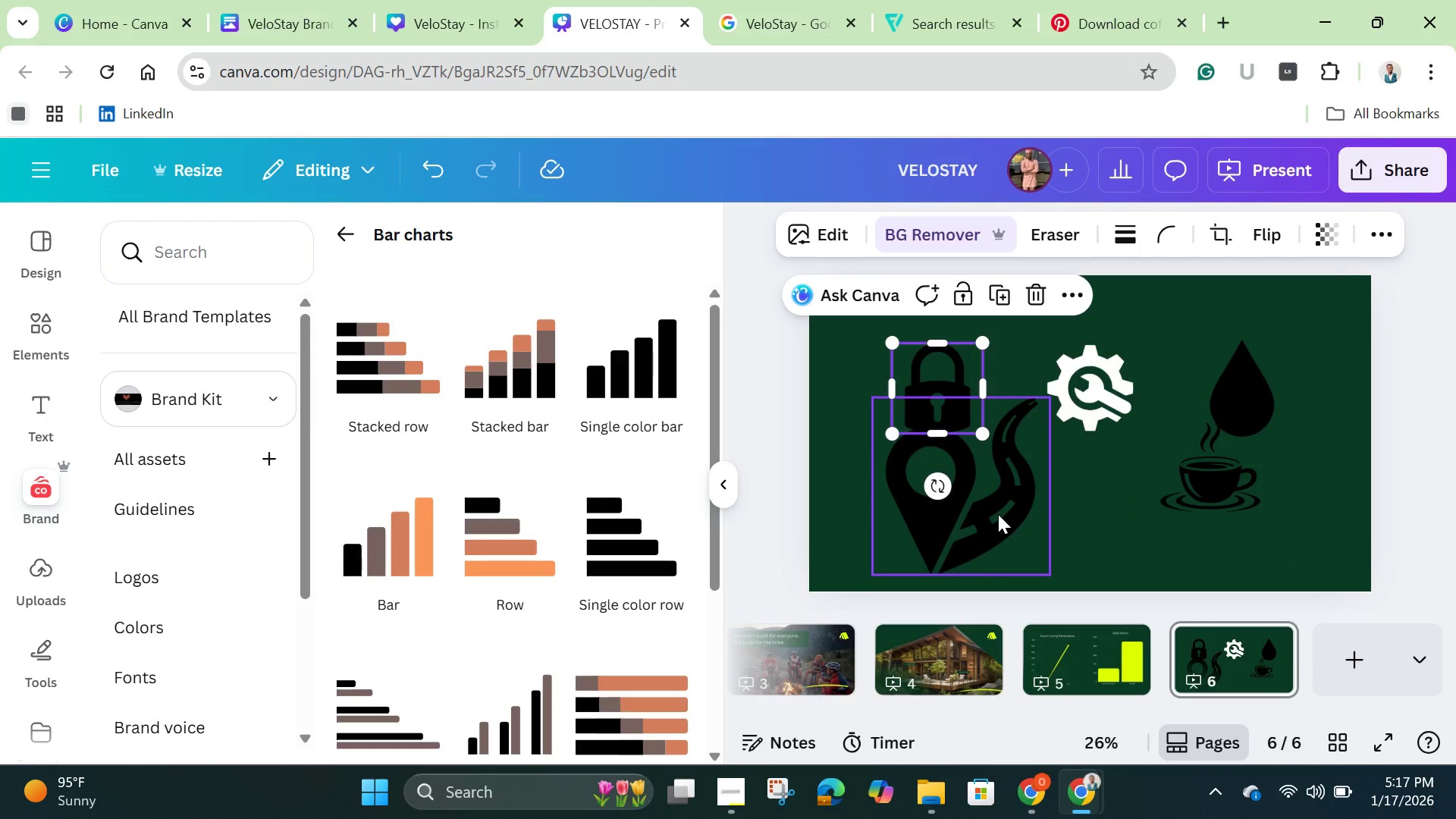 
left_click([998, 514])
 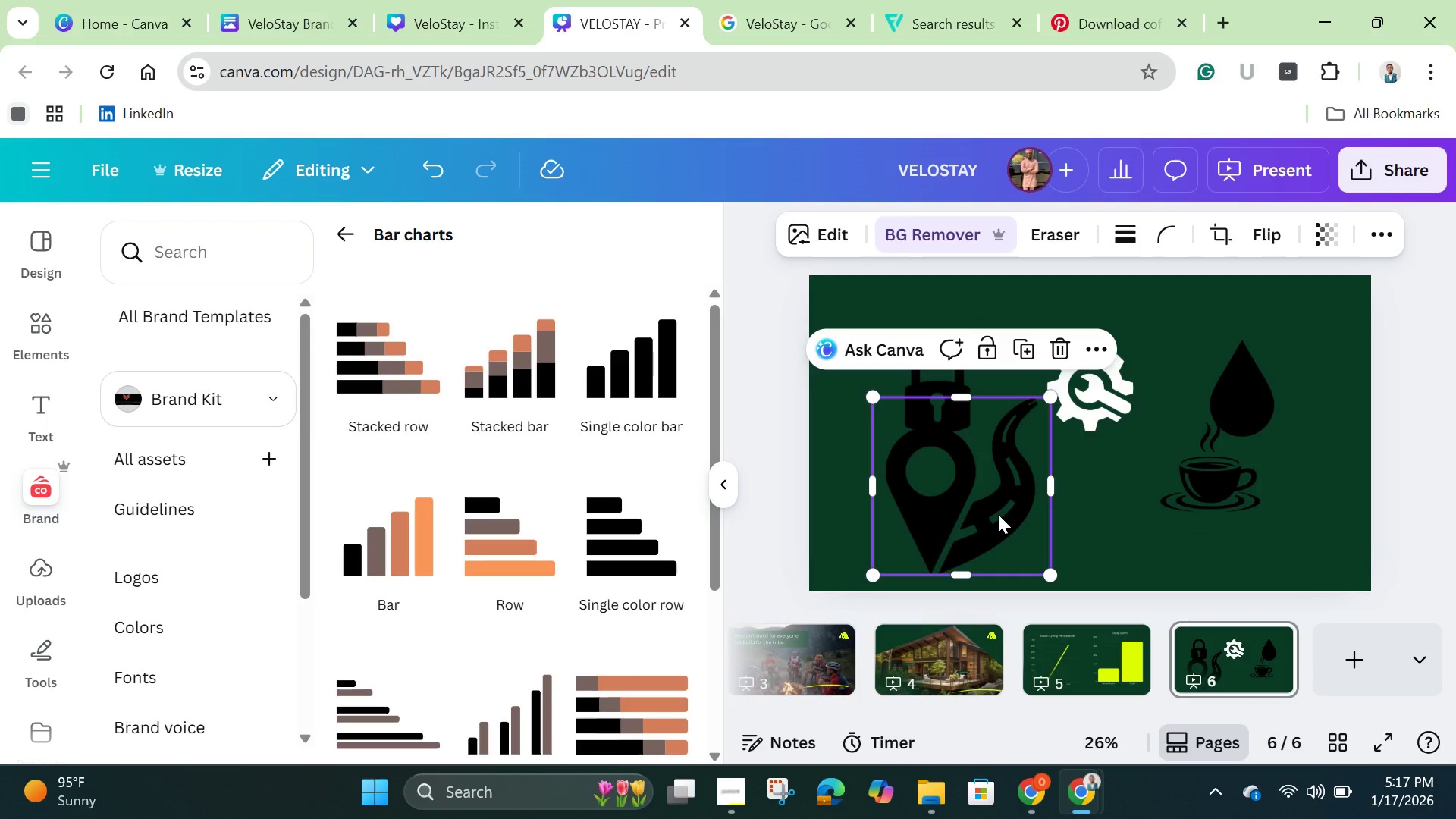 
left_click_drag(start_coordinate=[998, 514], to_coordinate=[1025, 522])
 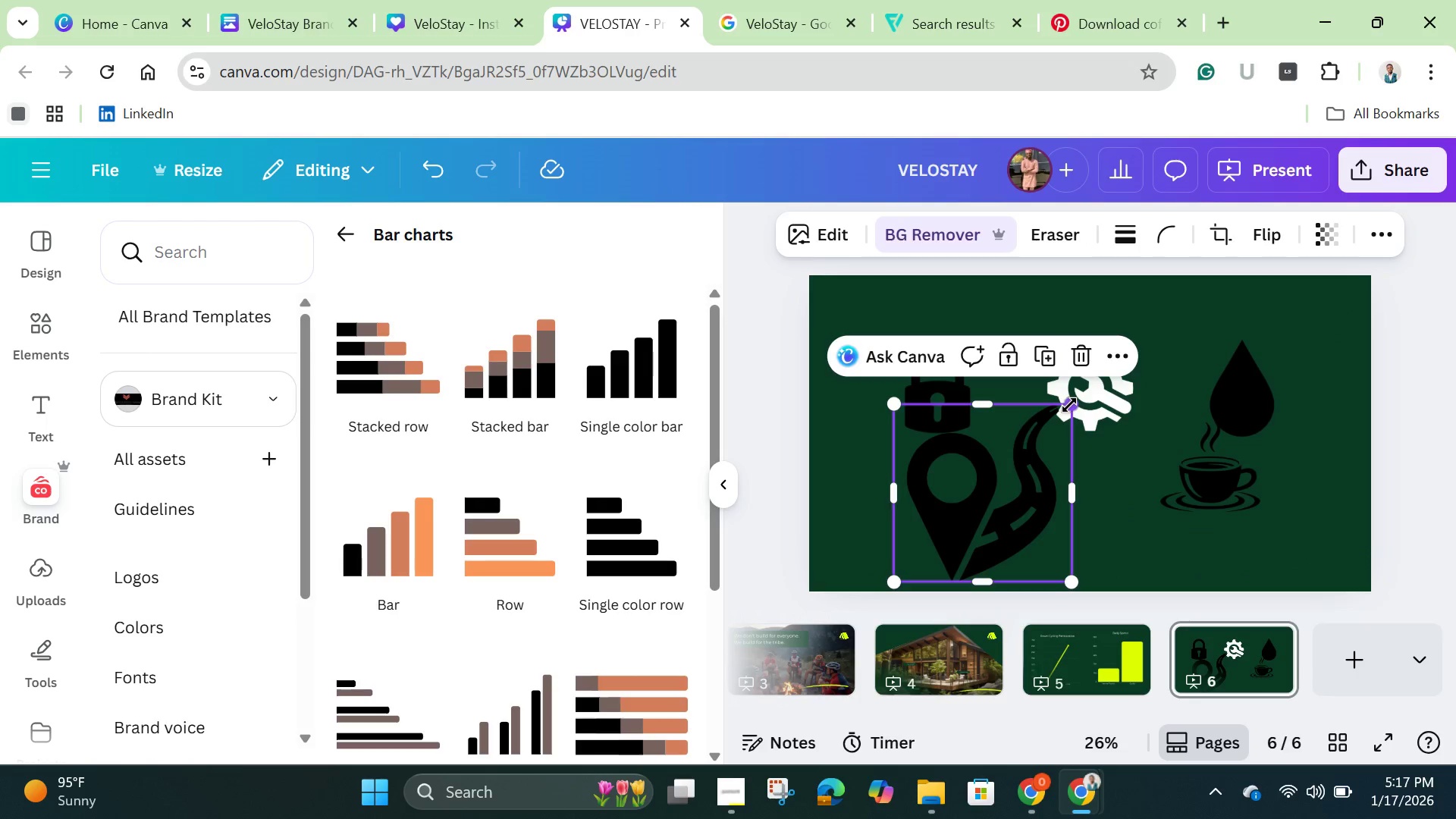 
left_click_drag(start_coordinate=[1069, 405], to_coordinate=[993, 487])
 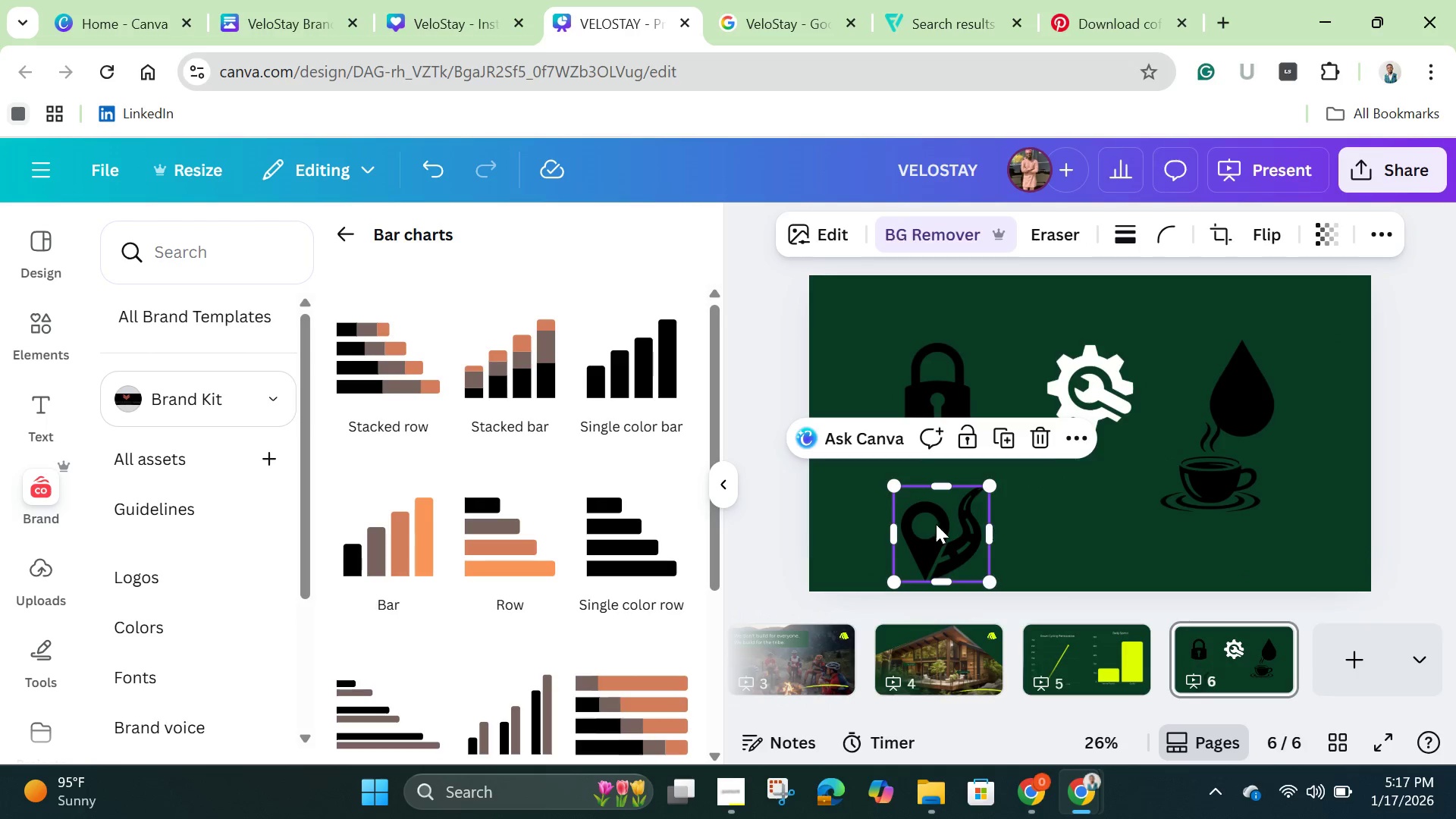 
left_click_drag(start_coordinate=[930, 526], to_coordinate=[949, 505])
 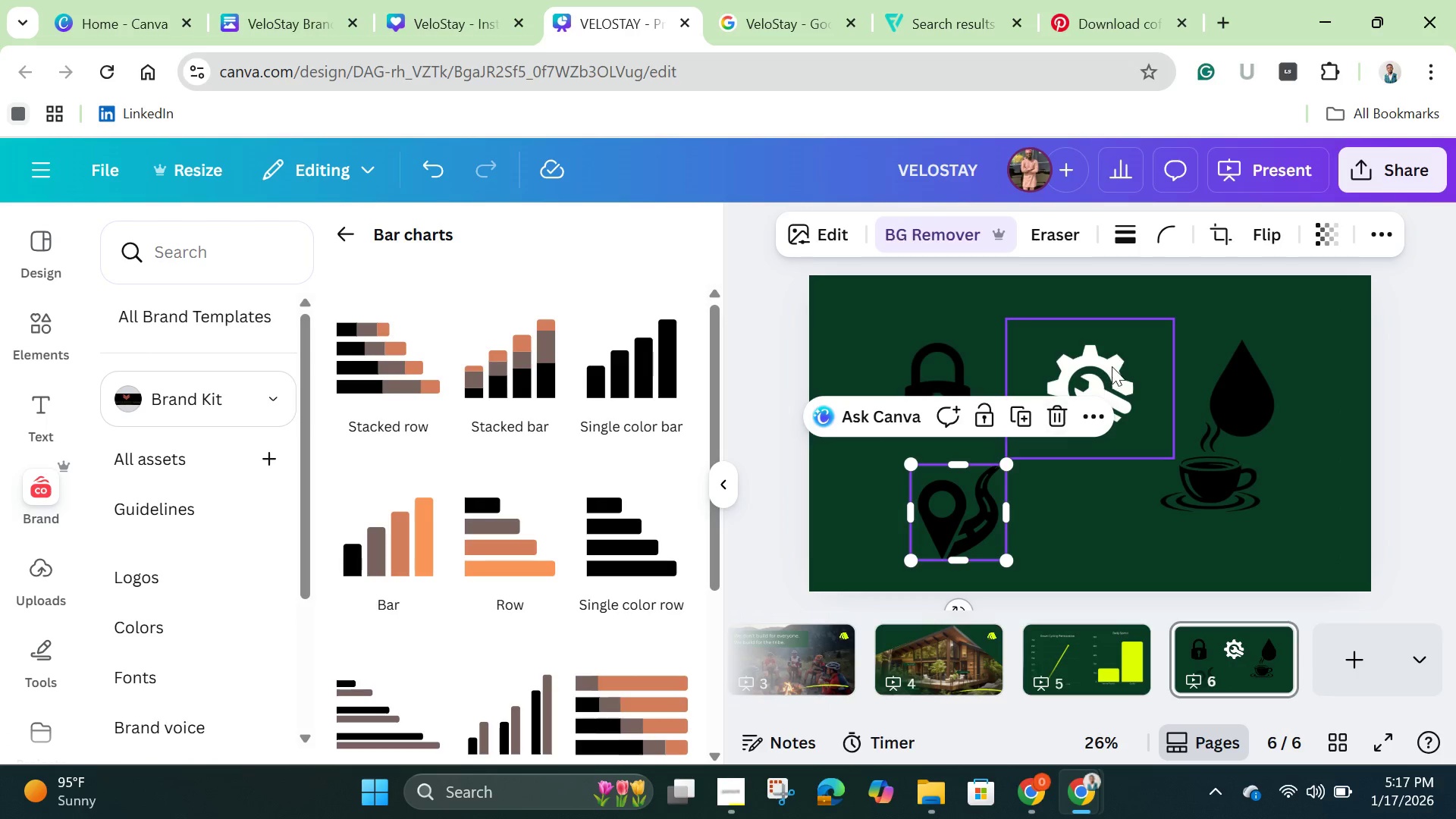 
left_click([1112, 366])
 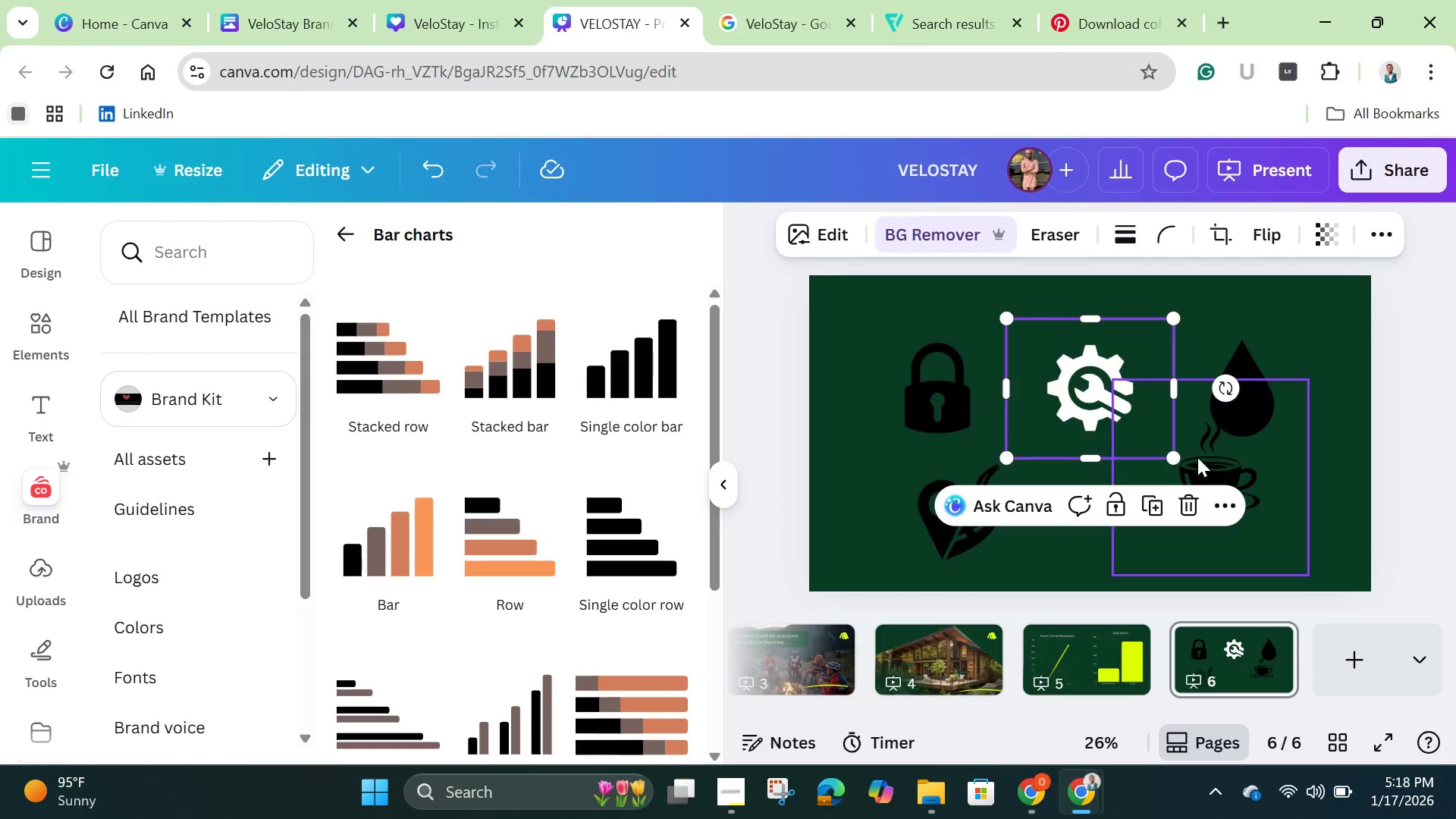 
left_click([1197, 459])
 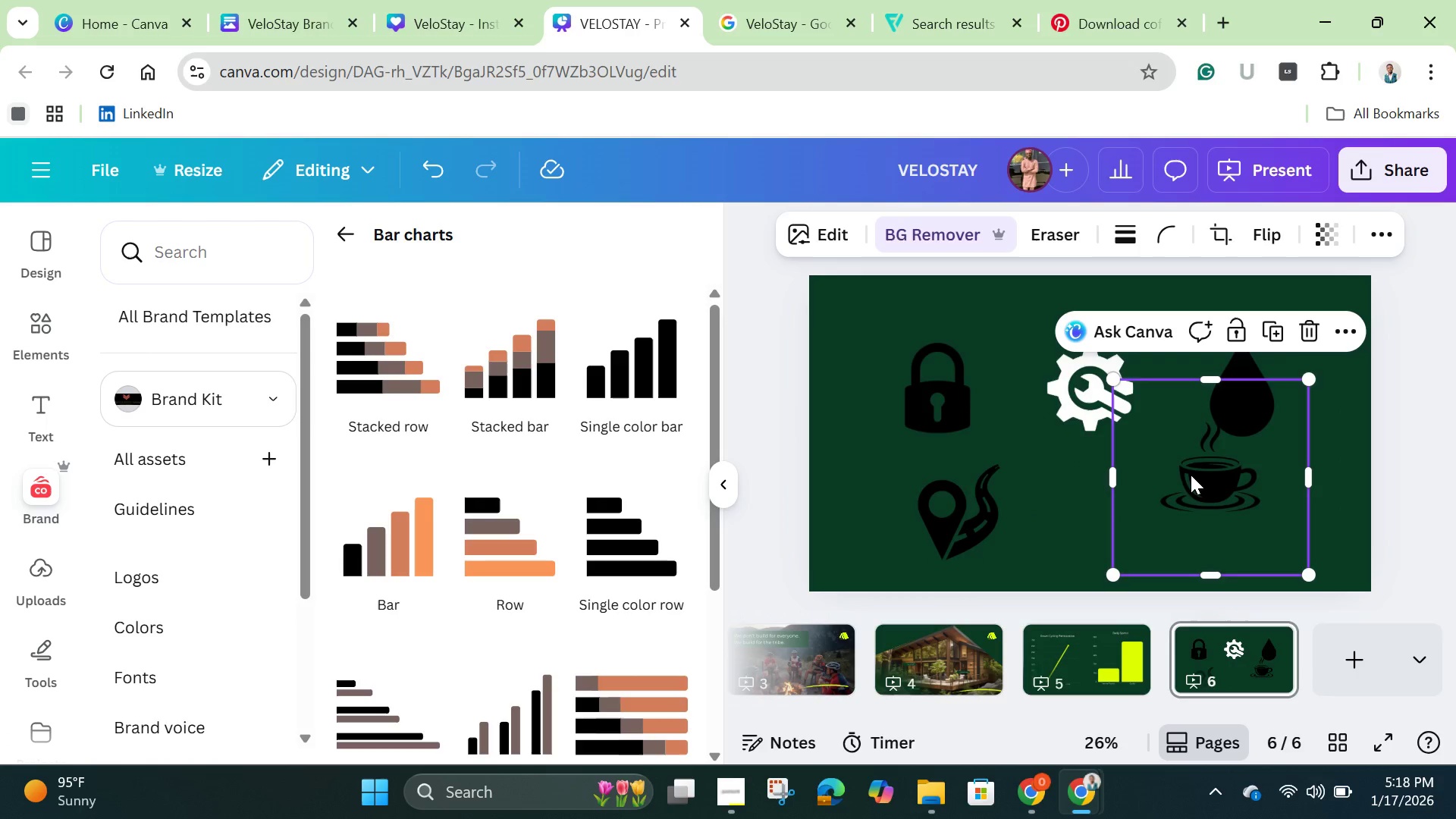 
left_click_drag(start_coordinate=[1191, 475], to_coordinate=[1131, 474])
 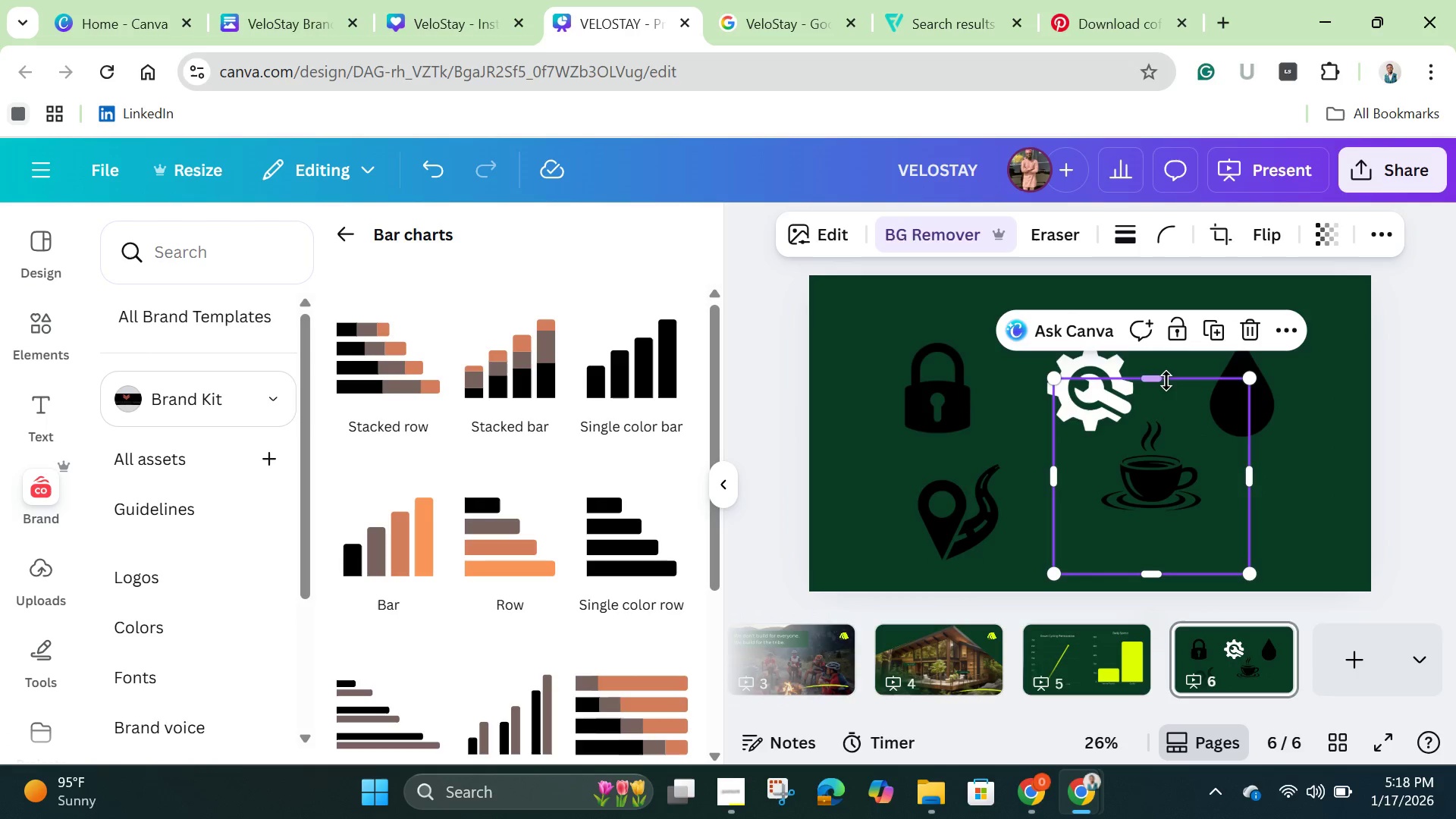 
left_click_drag(start_coordinate=[1165, 379], to_coordinate=[1170, 399])
 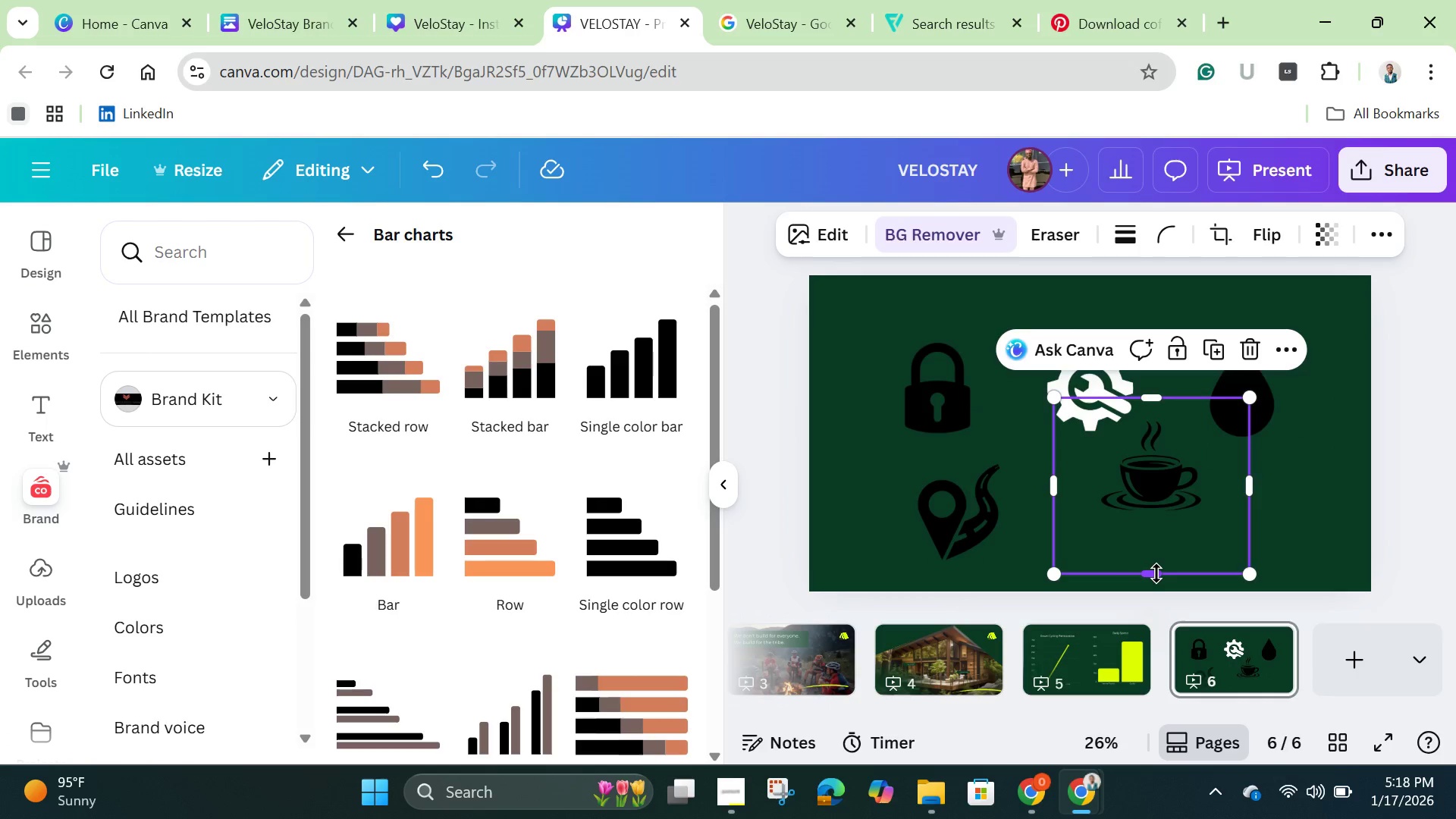 
left_click_drag(start_coordinate=[1156, 573], to_coordinate=[1156, 551])
 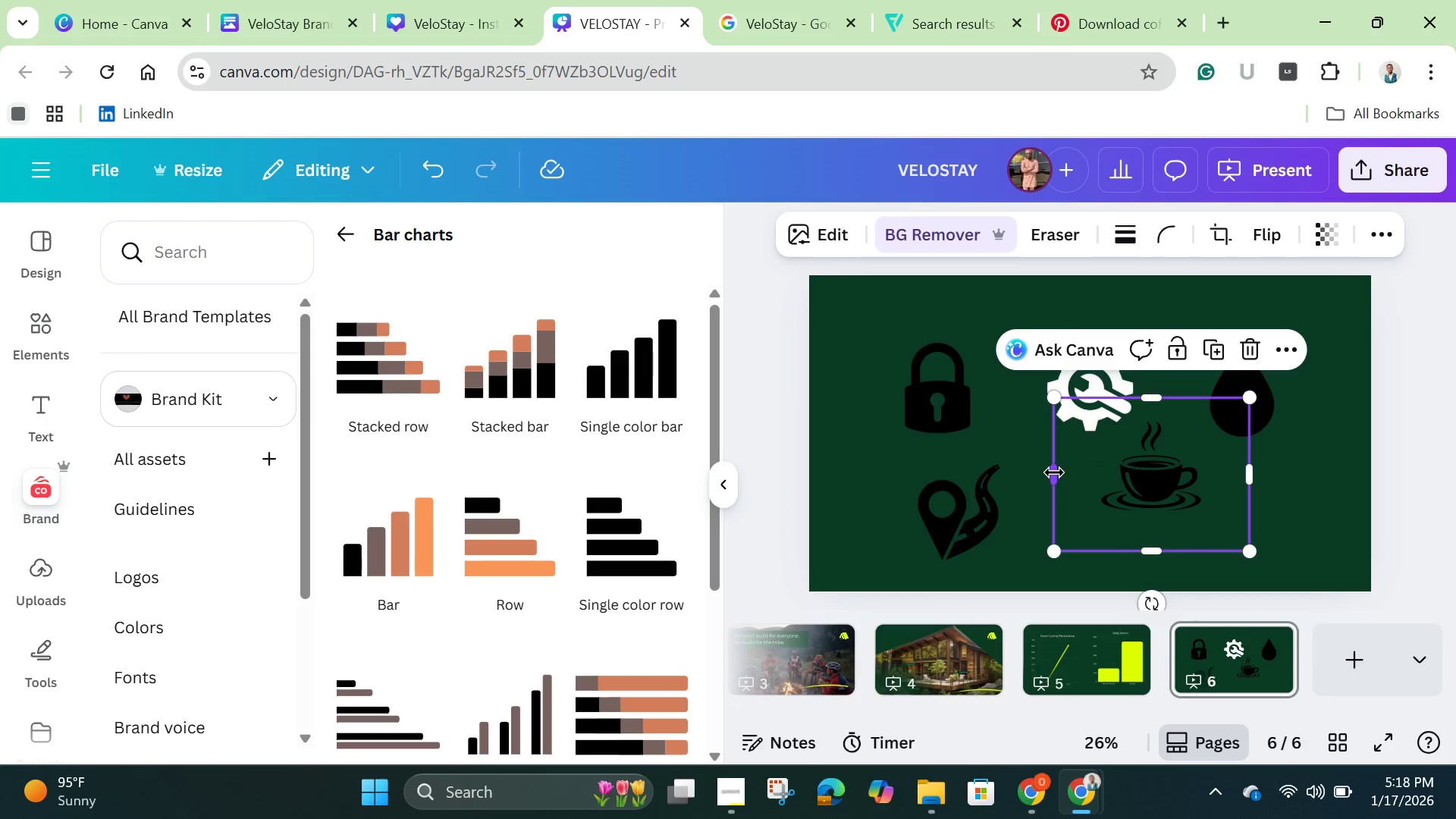 
left_click_drag(start_coordinate=[1054, 471], to_coordinate=[1077, 476])
 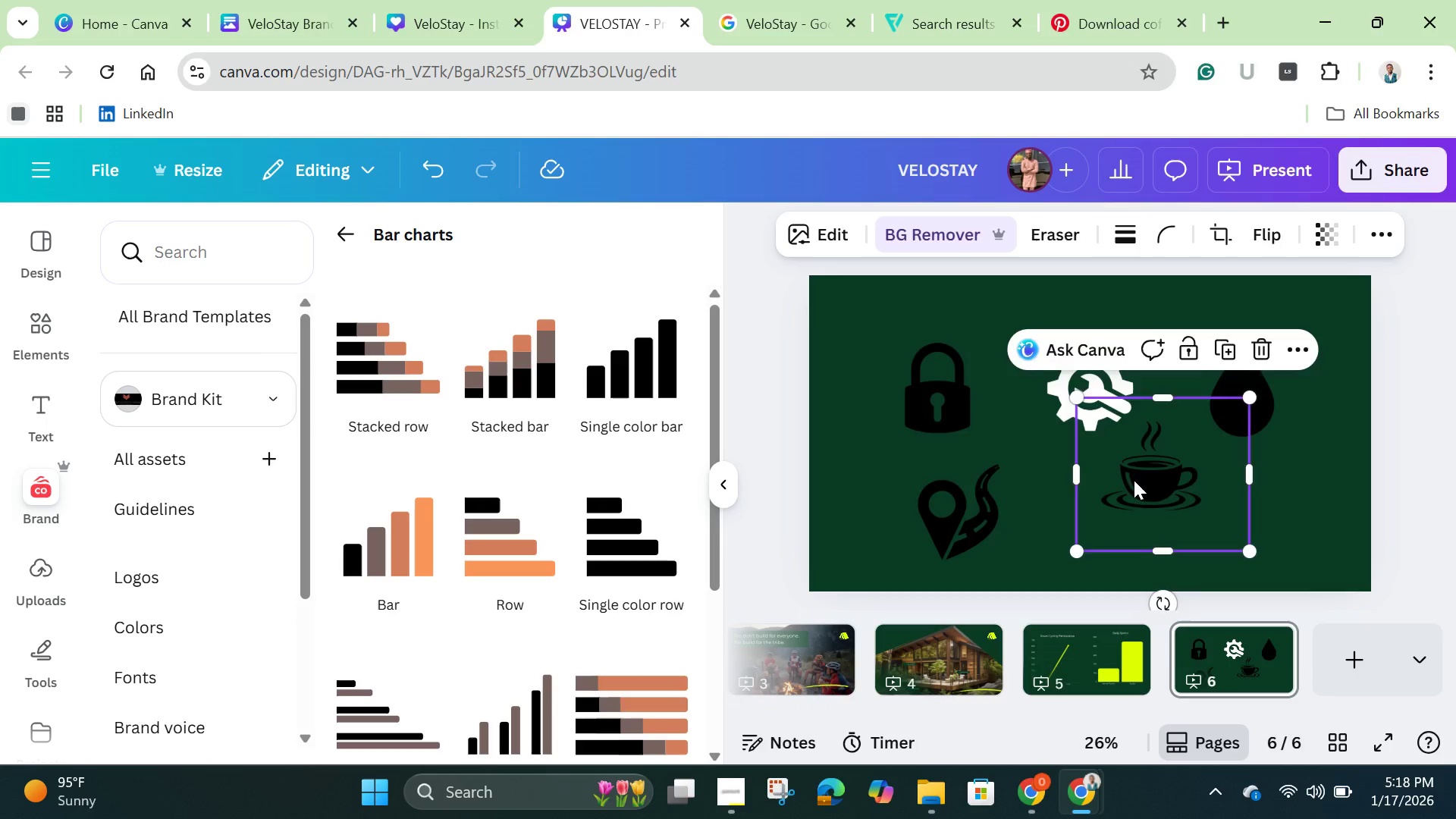 
left_click_drag(start_coordinate=[1134, 480], to_coordinate=[1156, 504])
 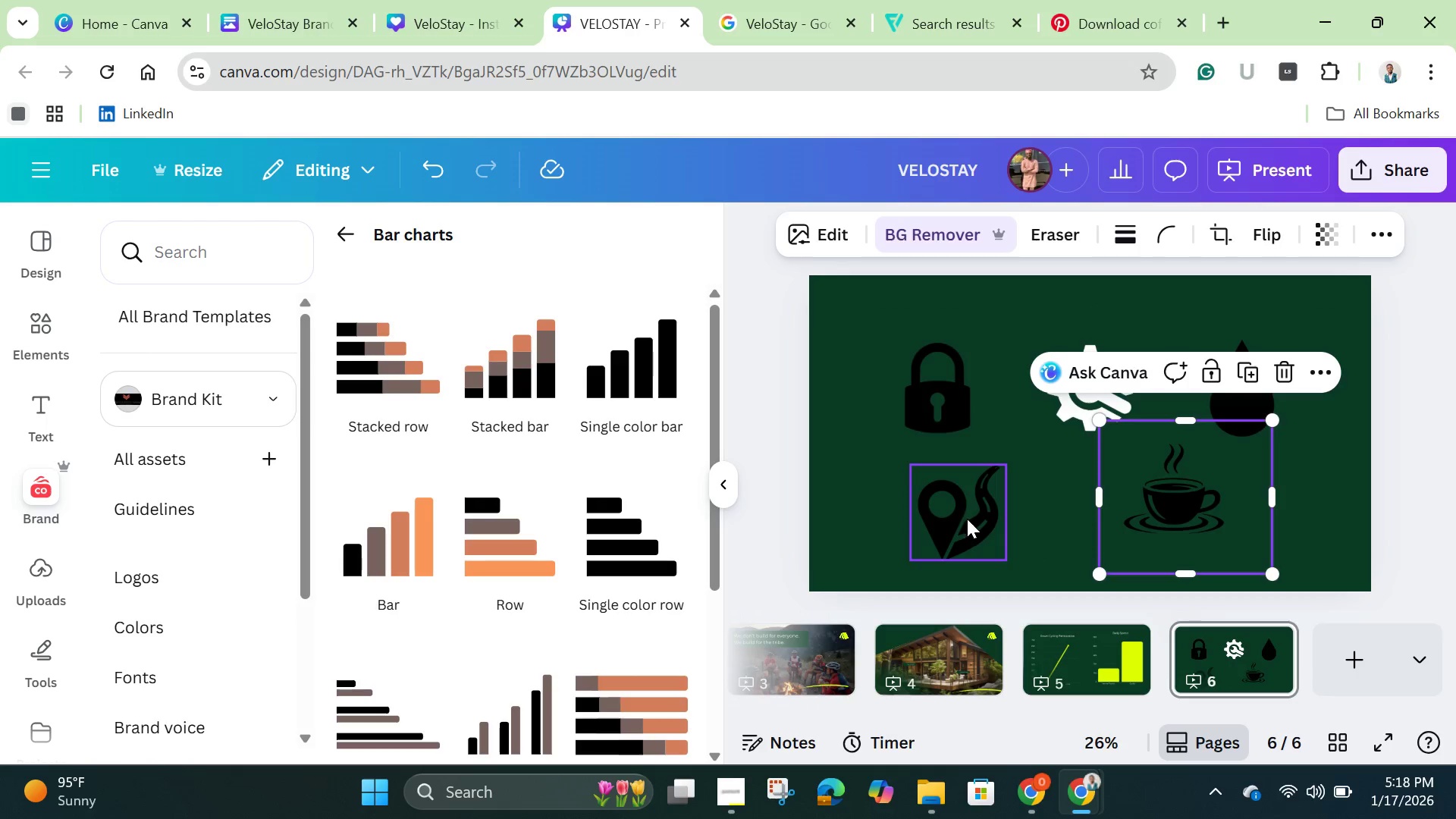 
left_click_drag(start_coordinate=[971, 519], to_coordinate=[1024, 506])
 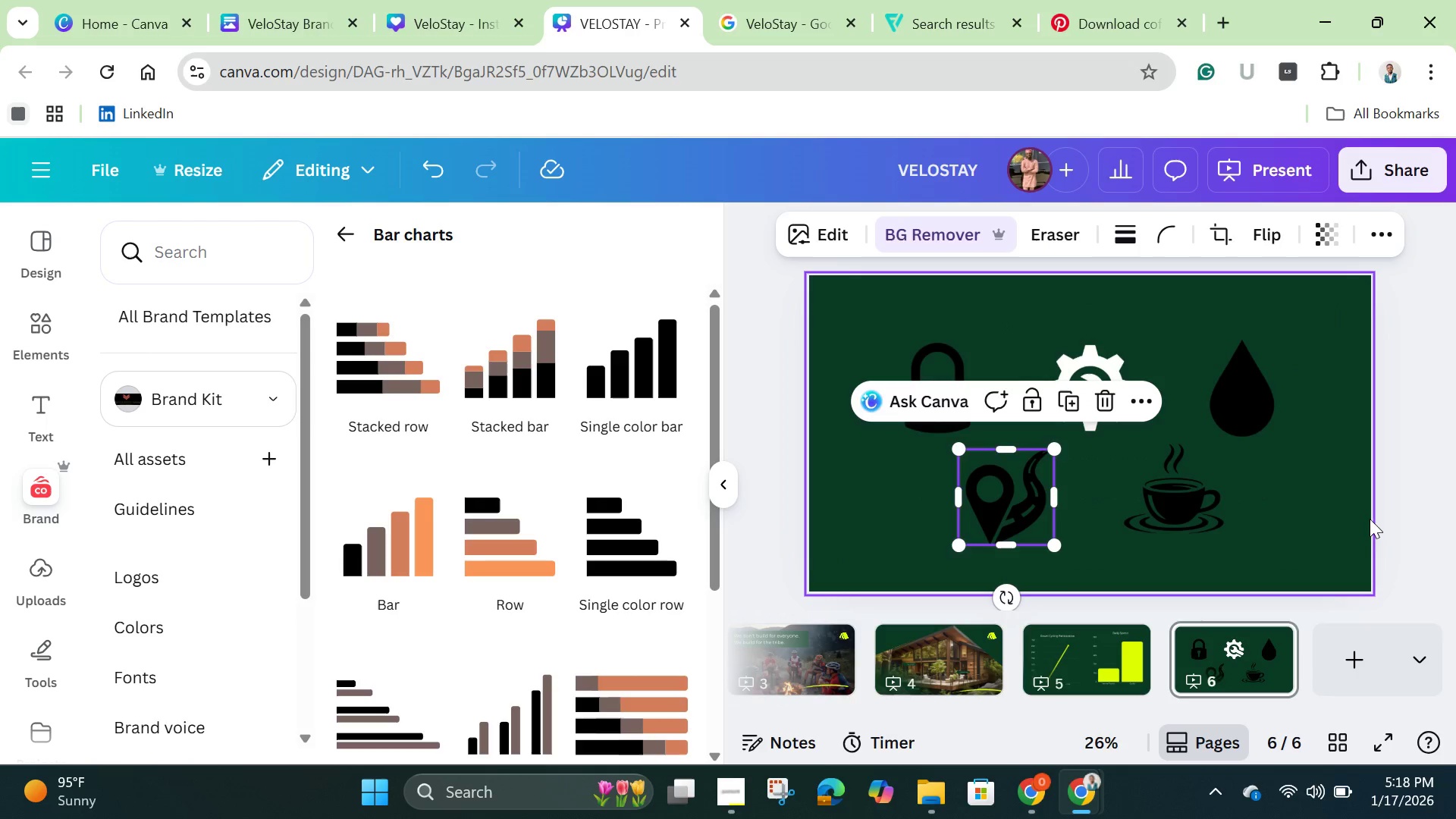 
left_click([1349, 514])
 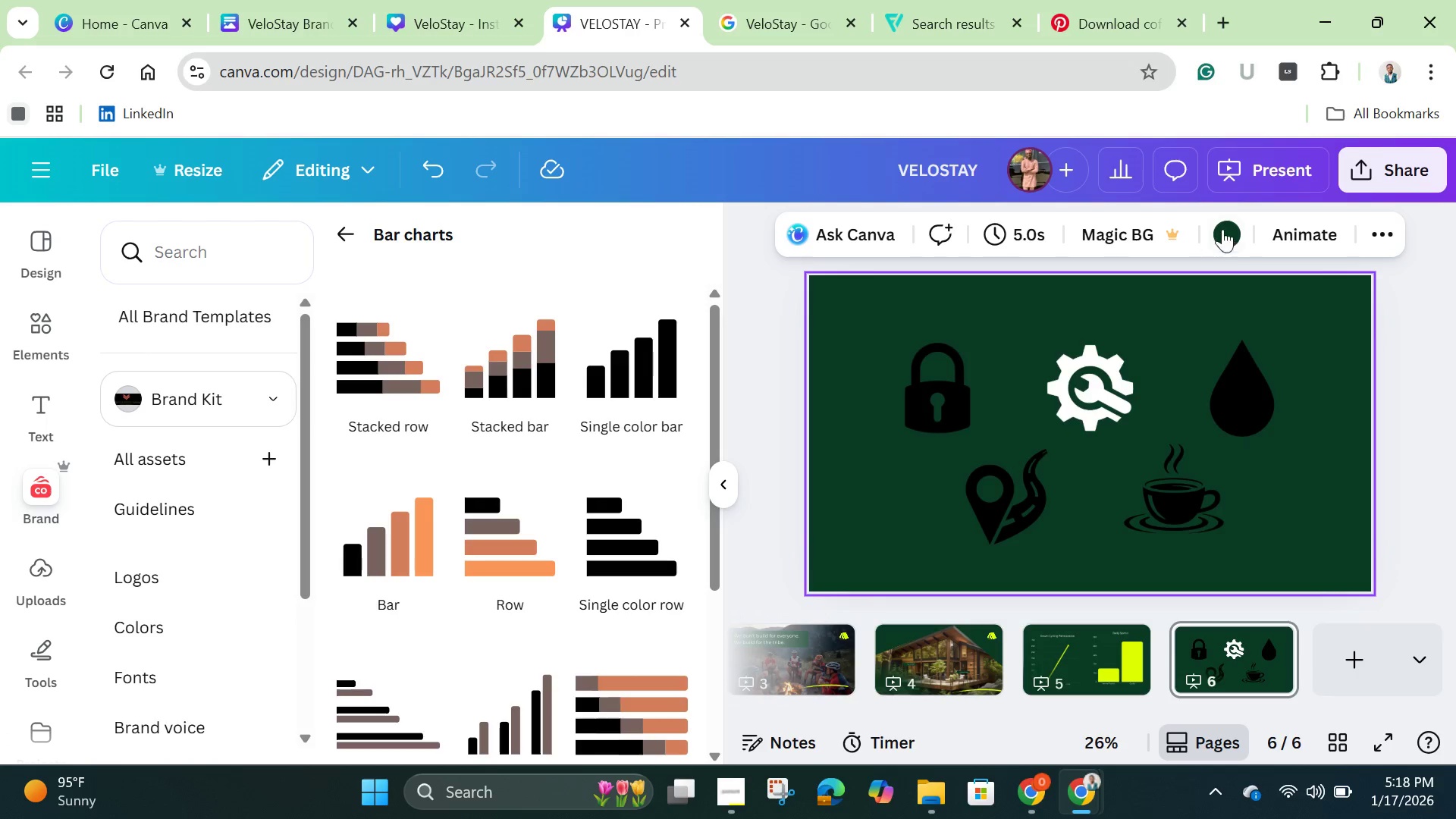 
wait(6.67)
 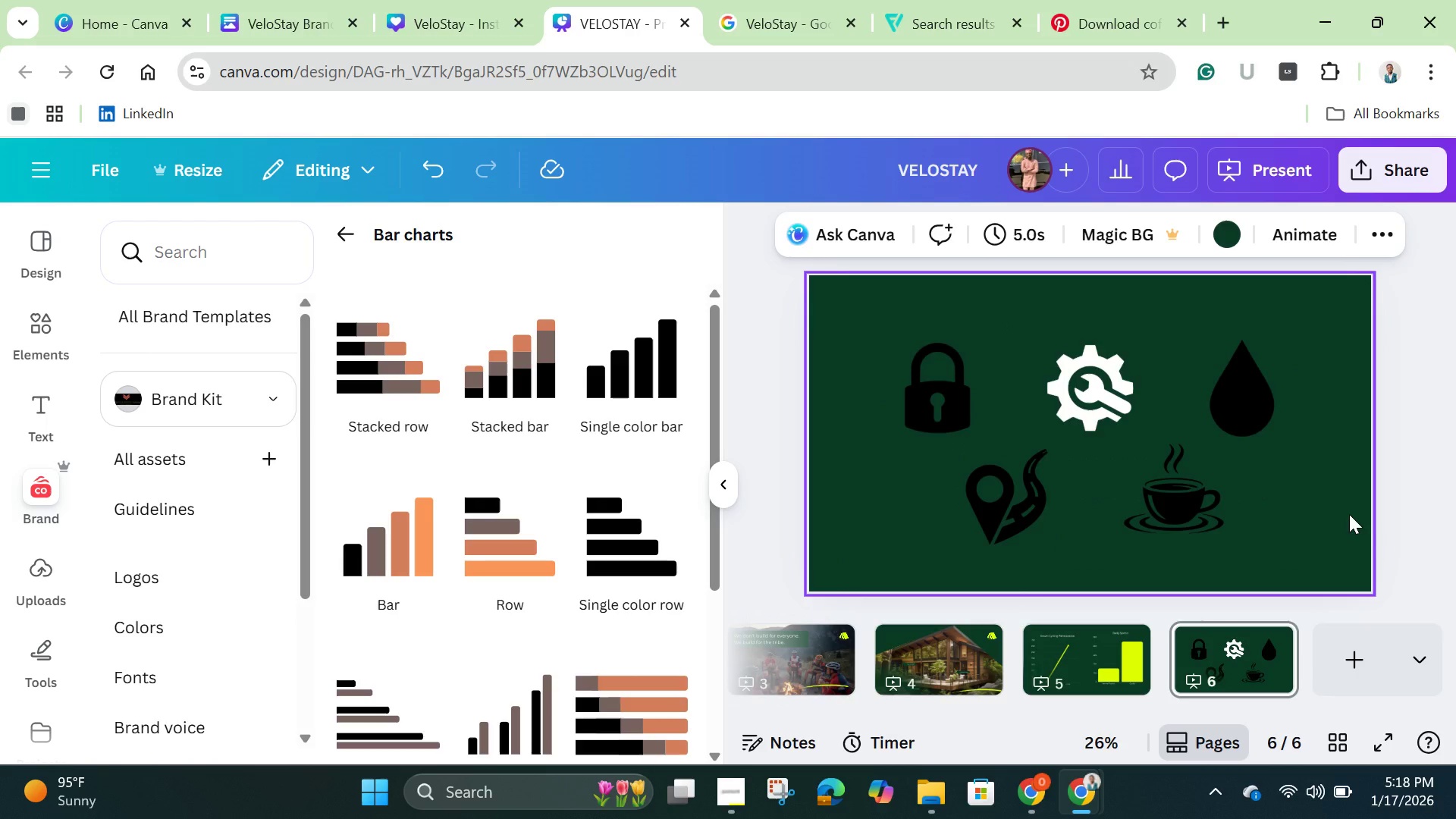 
left_click([1219, 235])
 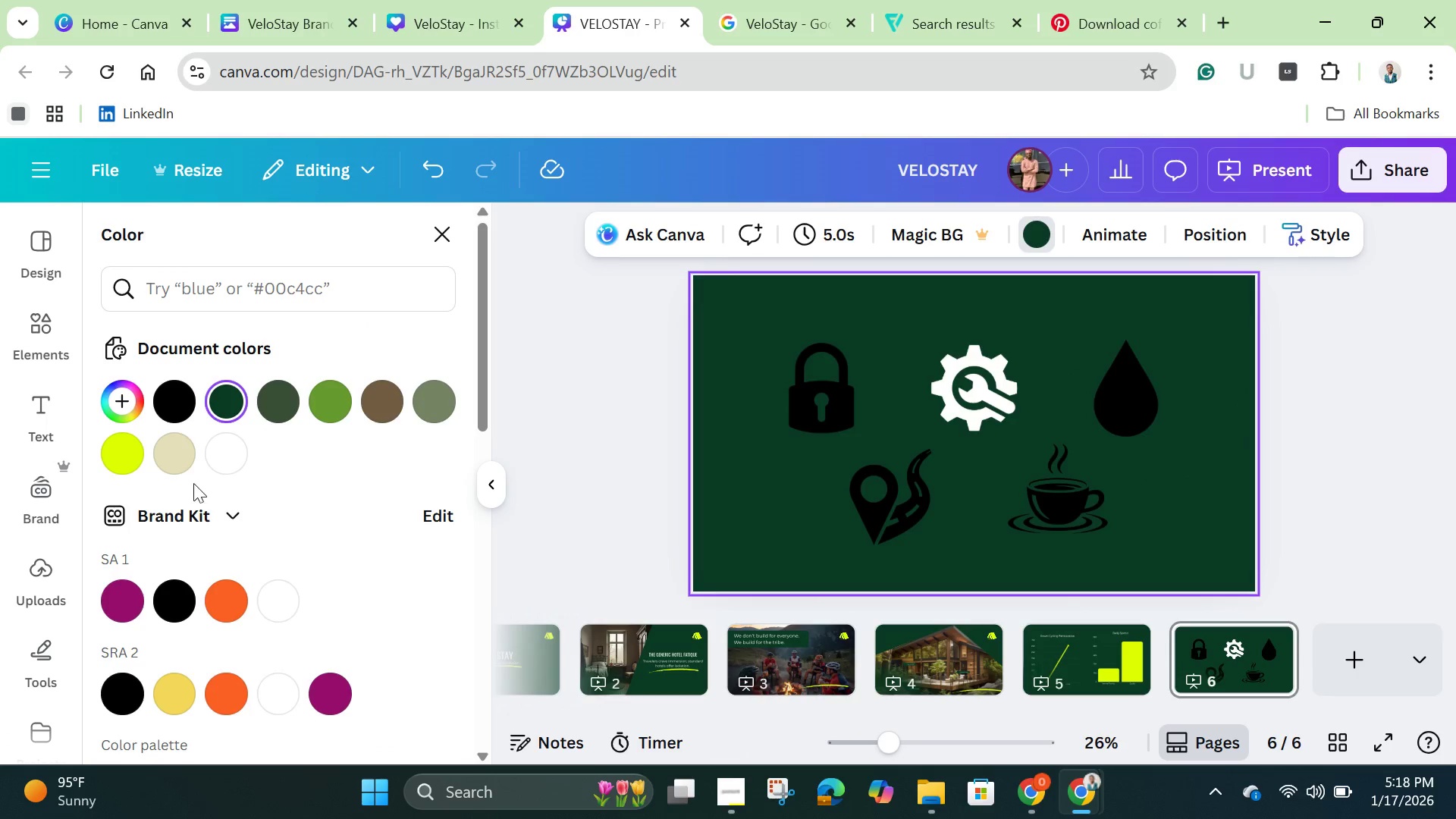 
left_click([136, 463])
 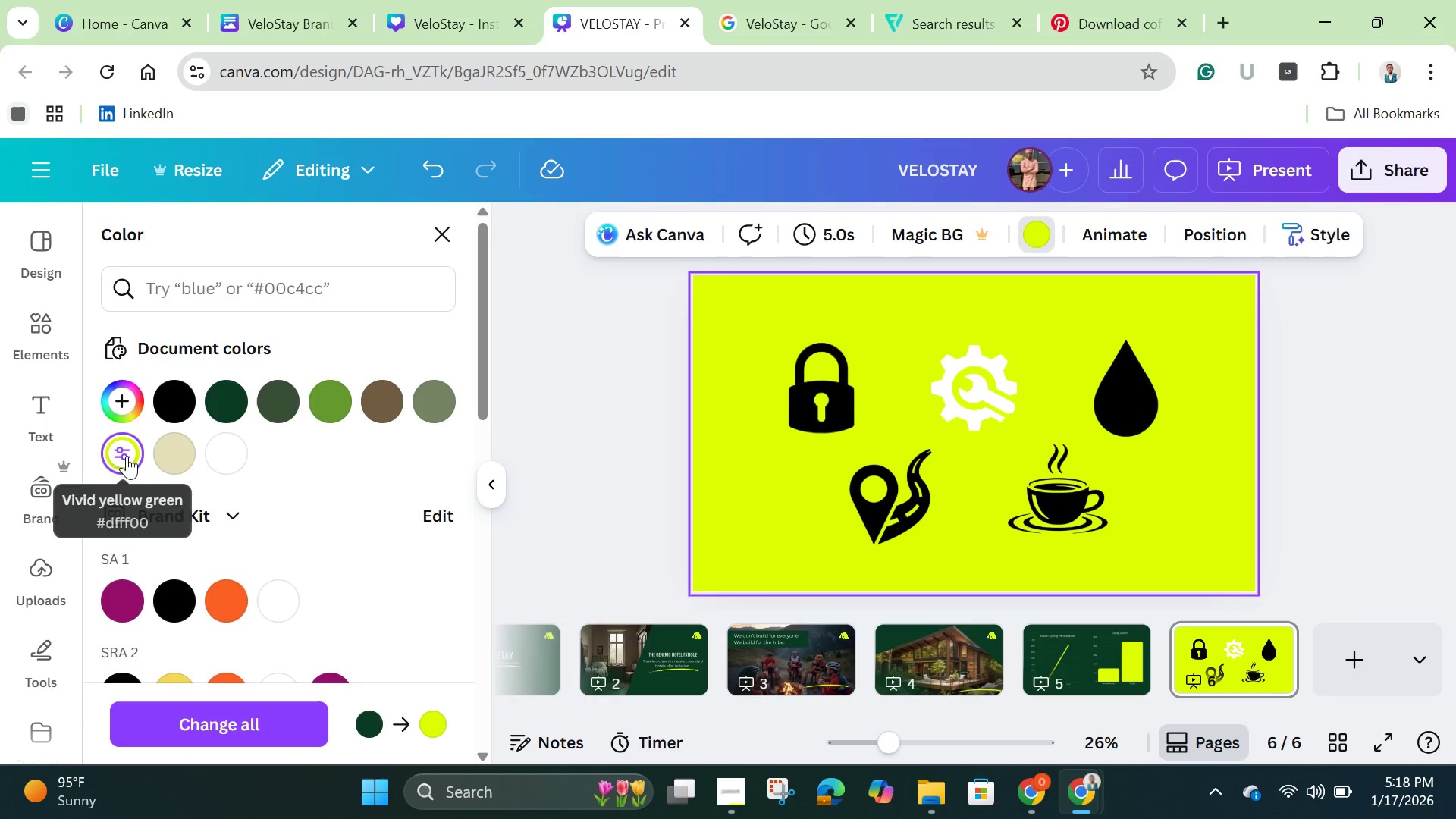 
double_click([127, 456])
 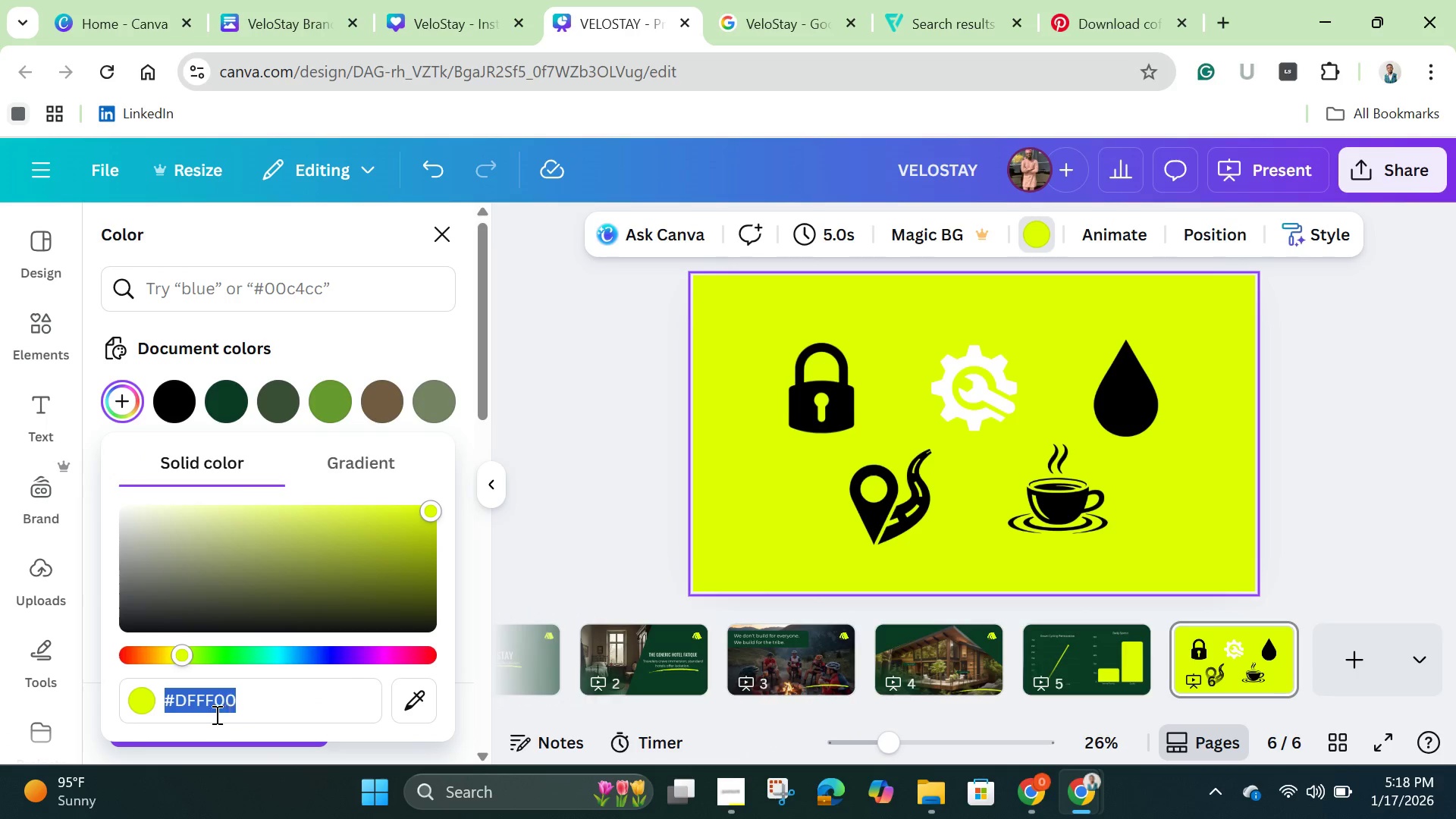 
right_click([199, 701])
 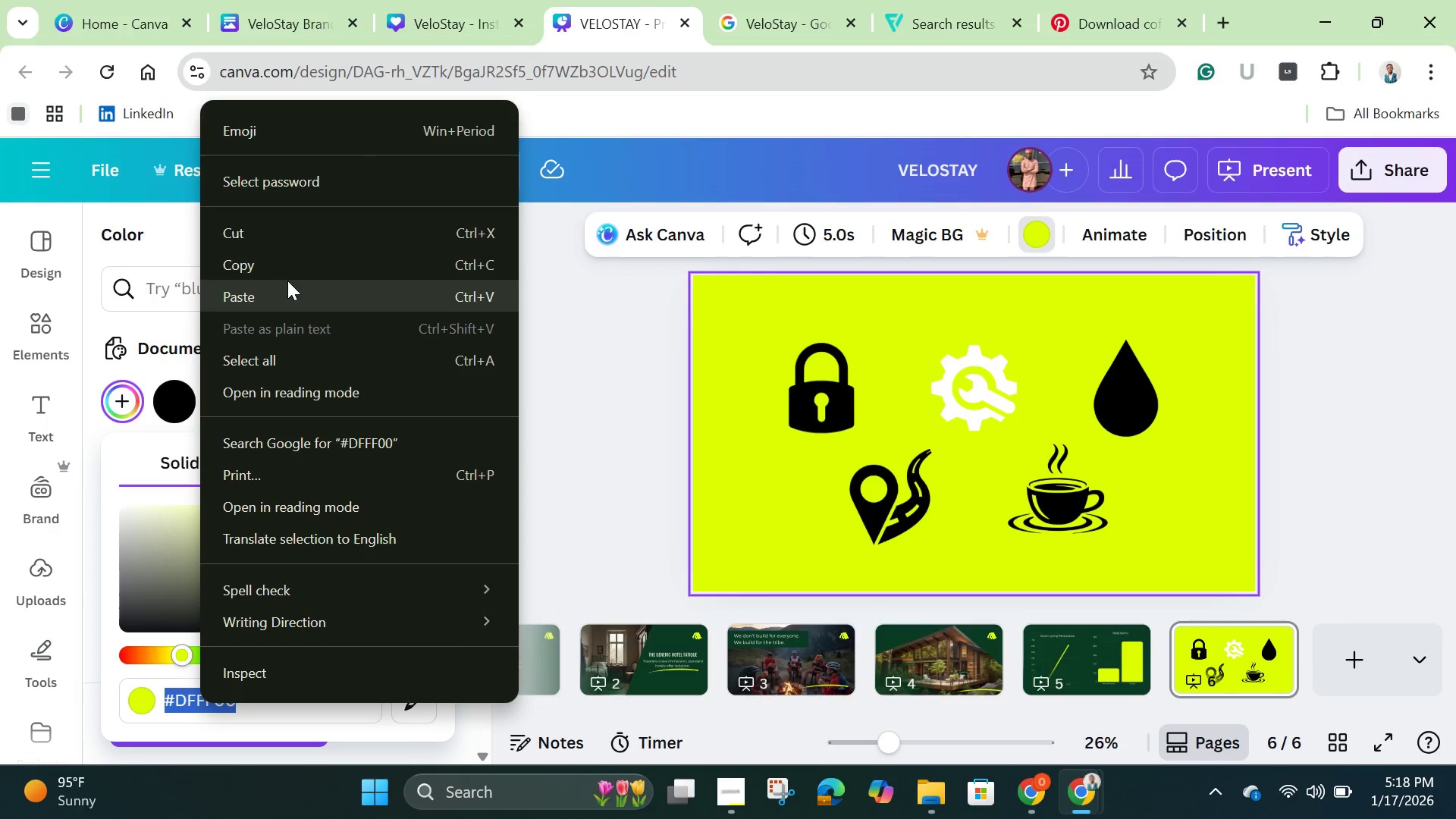 
left_click([285, 267])
 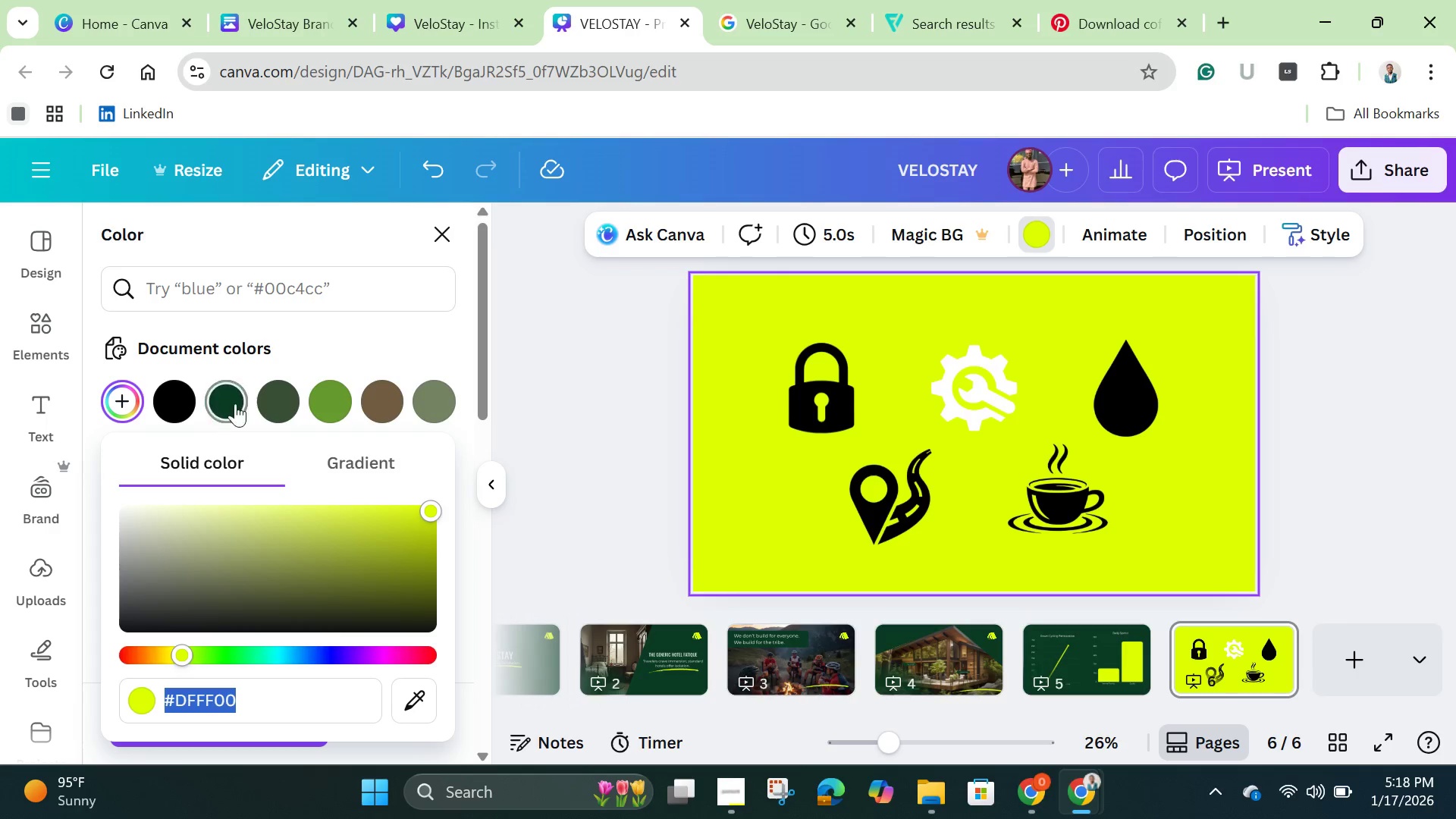 
mouse_move([247, 395])
 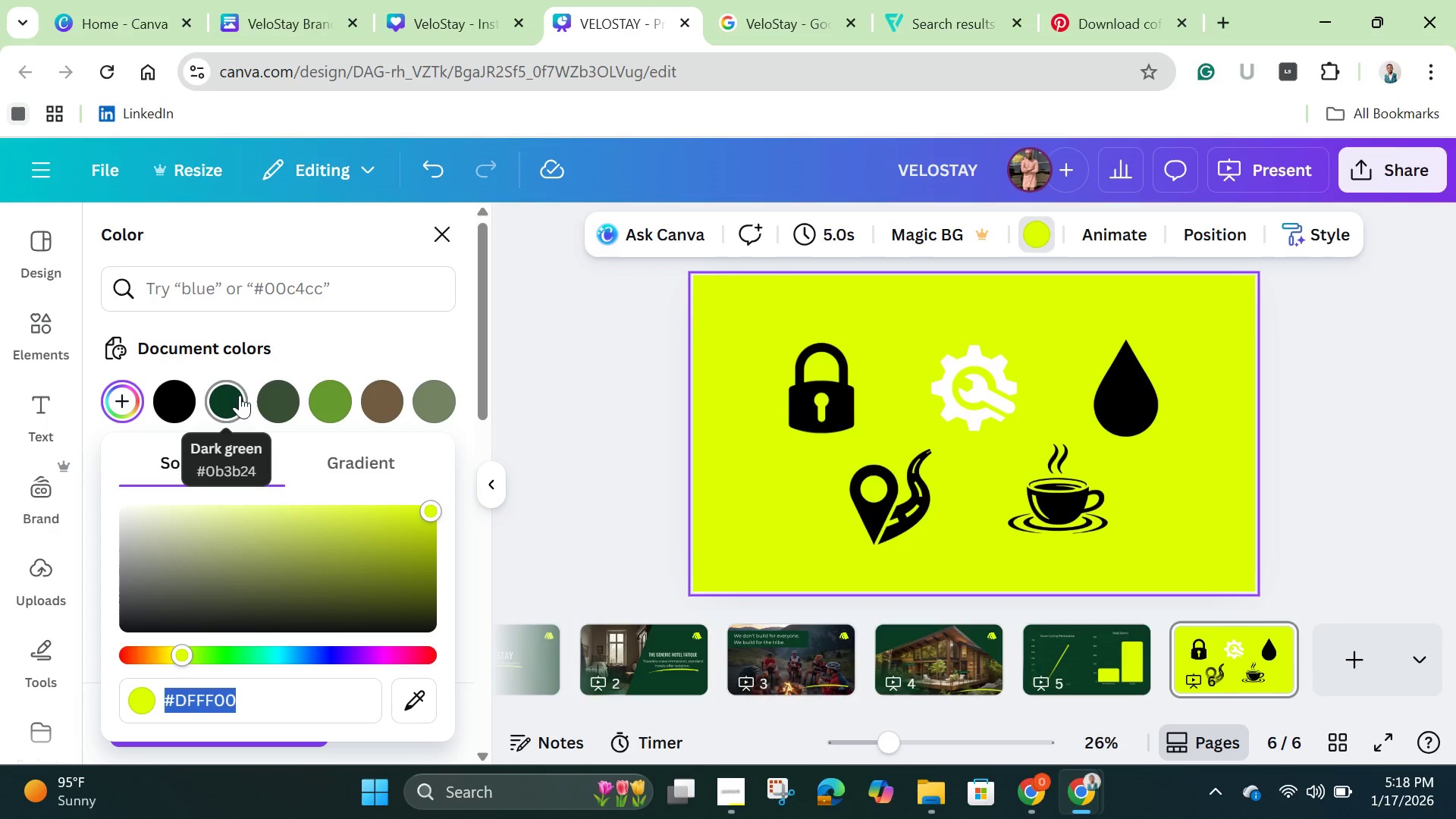 
left_click([240, 395])
 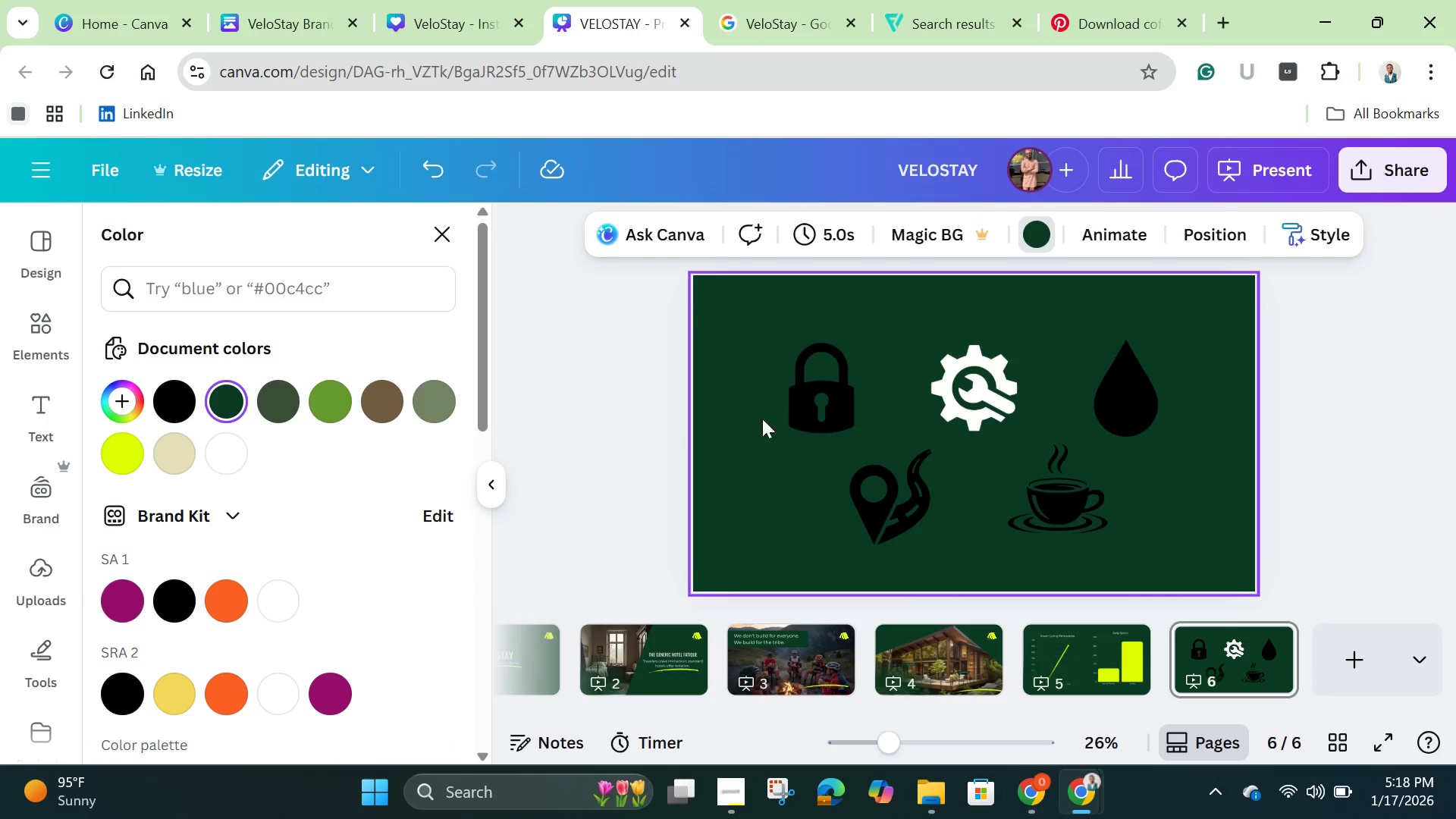 
left_click([795, 405])
 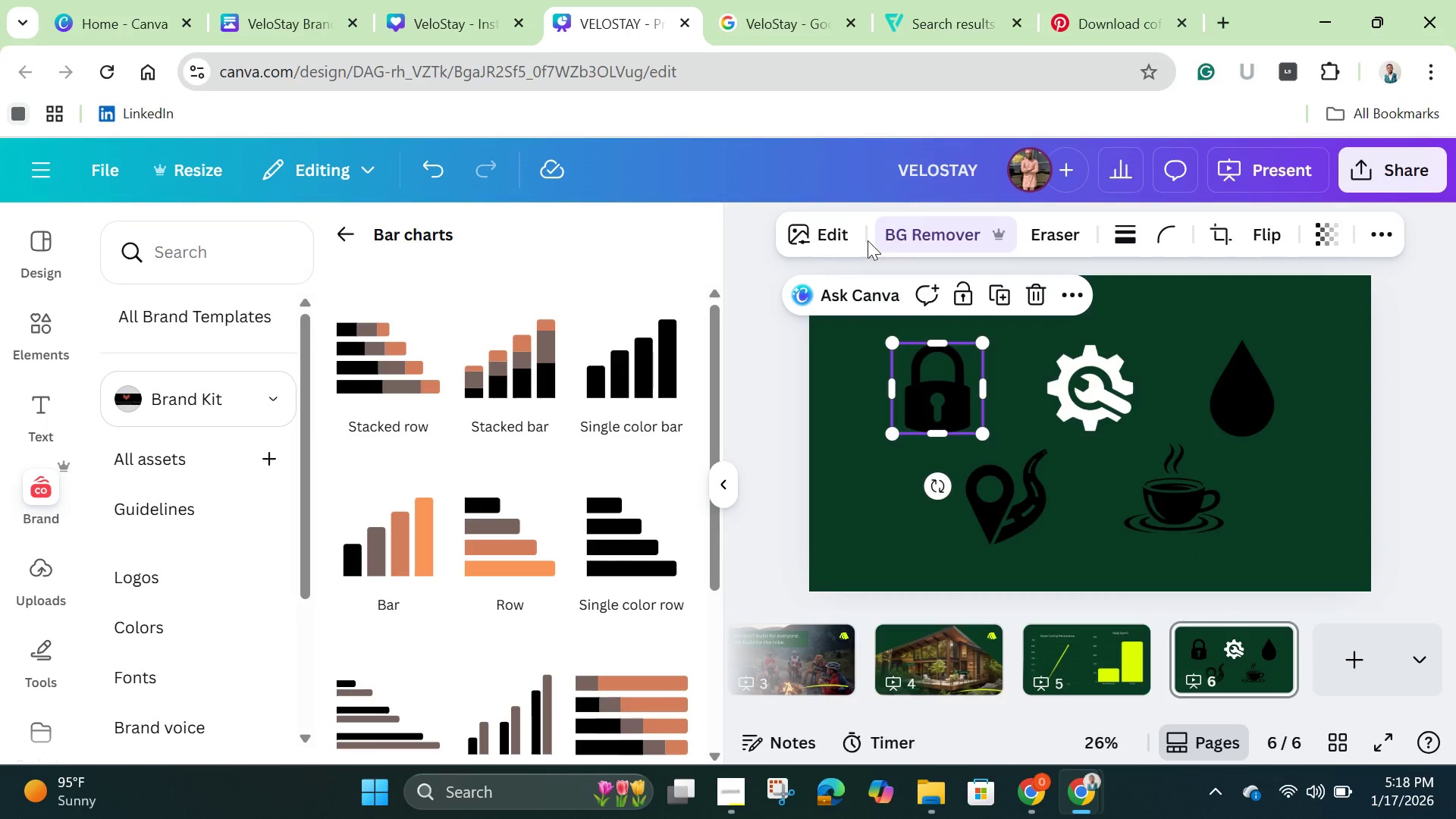 
left_click([830, 234])
 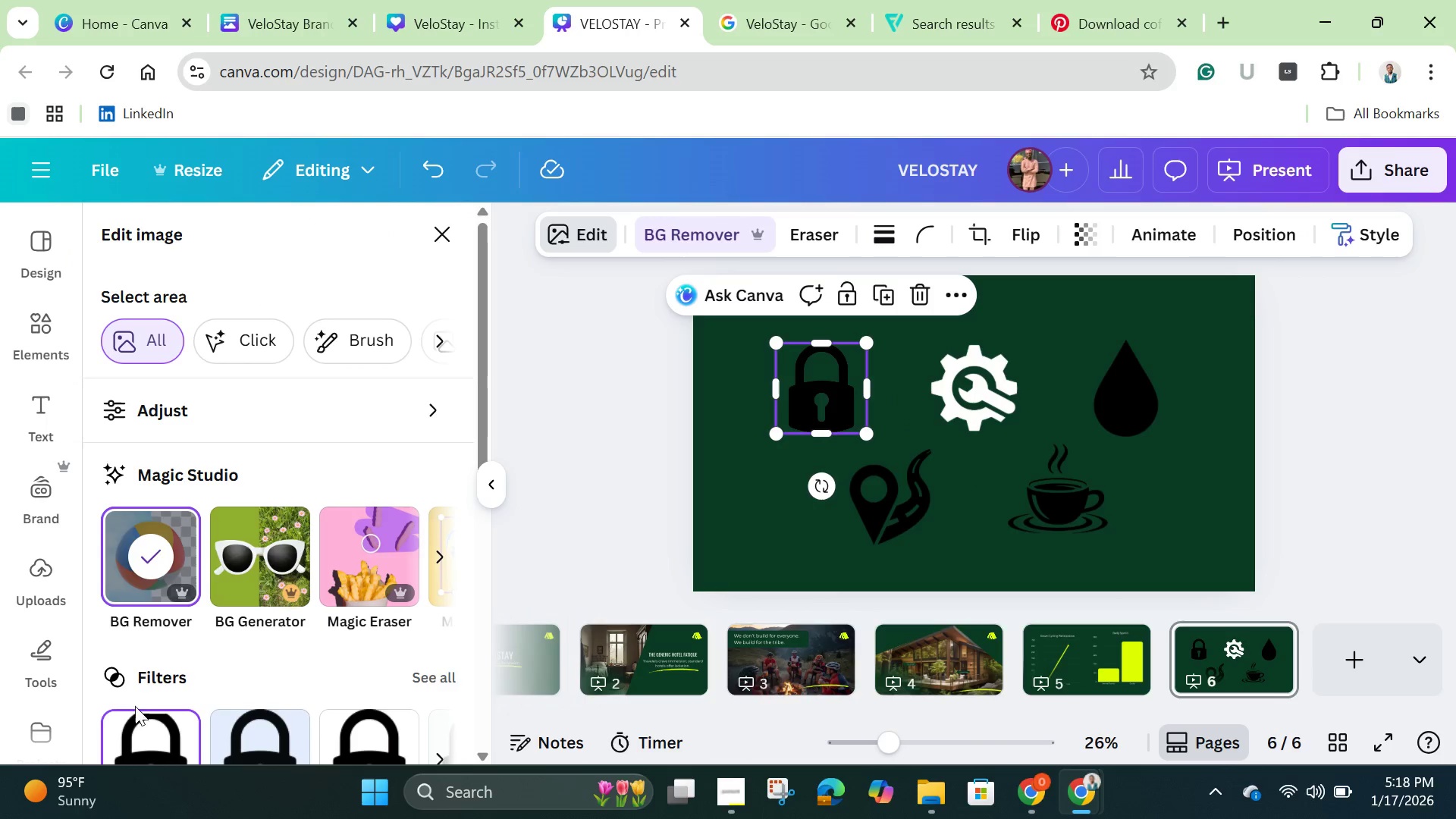 
scroll: coordinate [272, 598], scroll_direction: down, amount: 4.0
 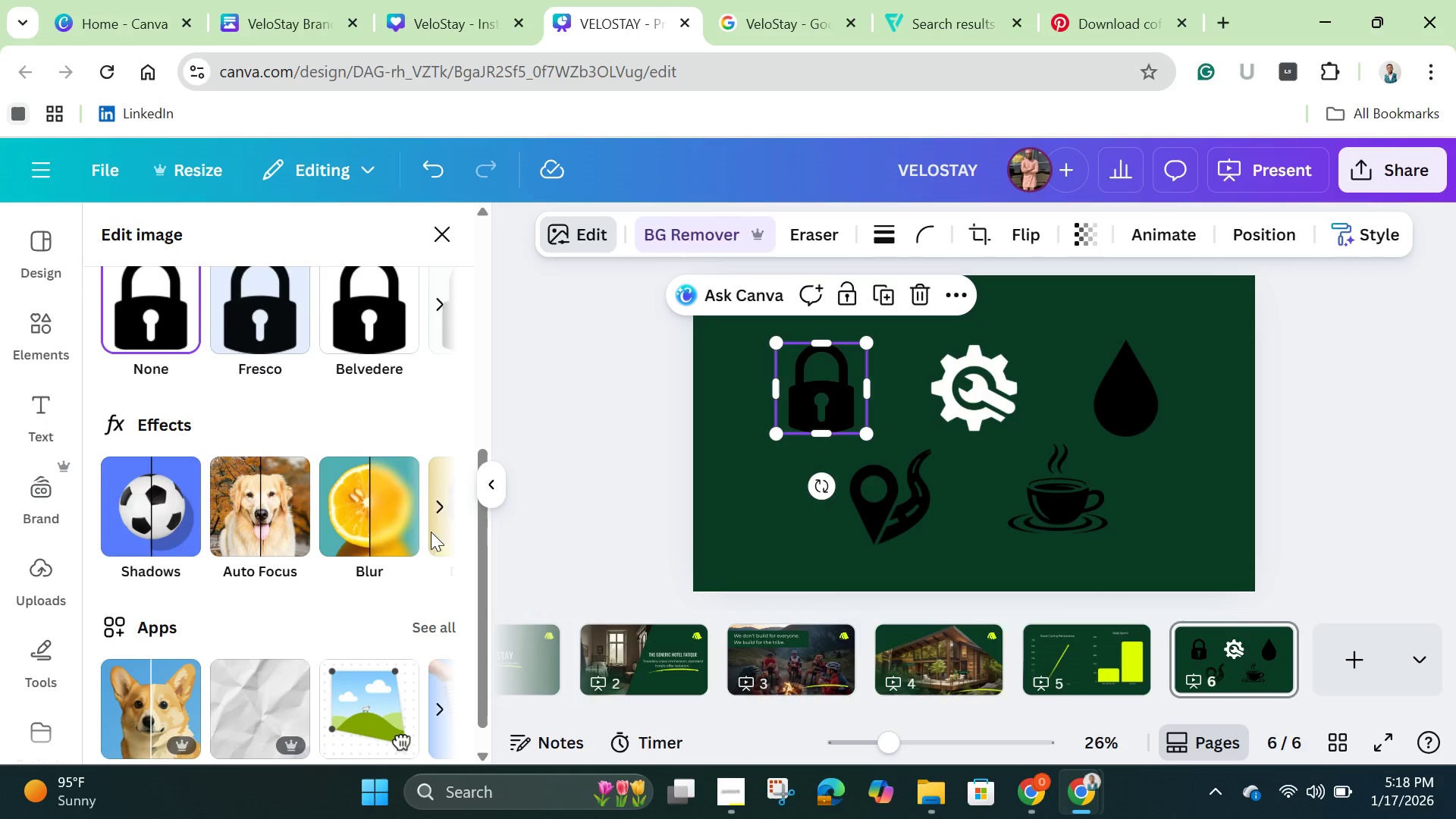 
left_click([435, 522])
 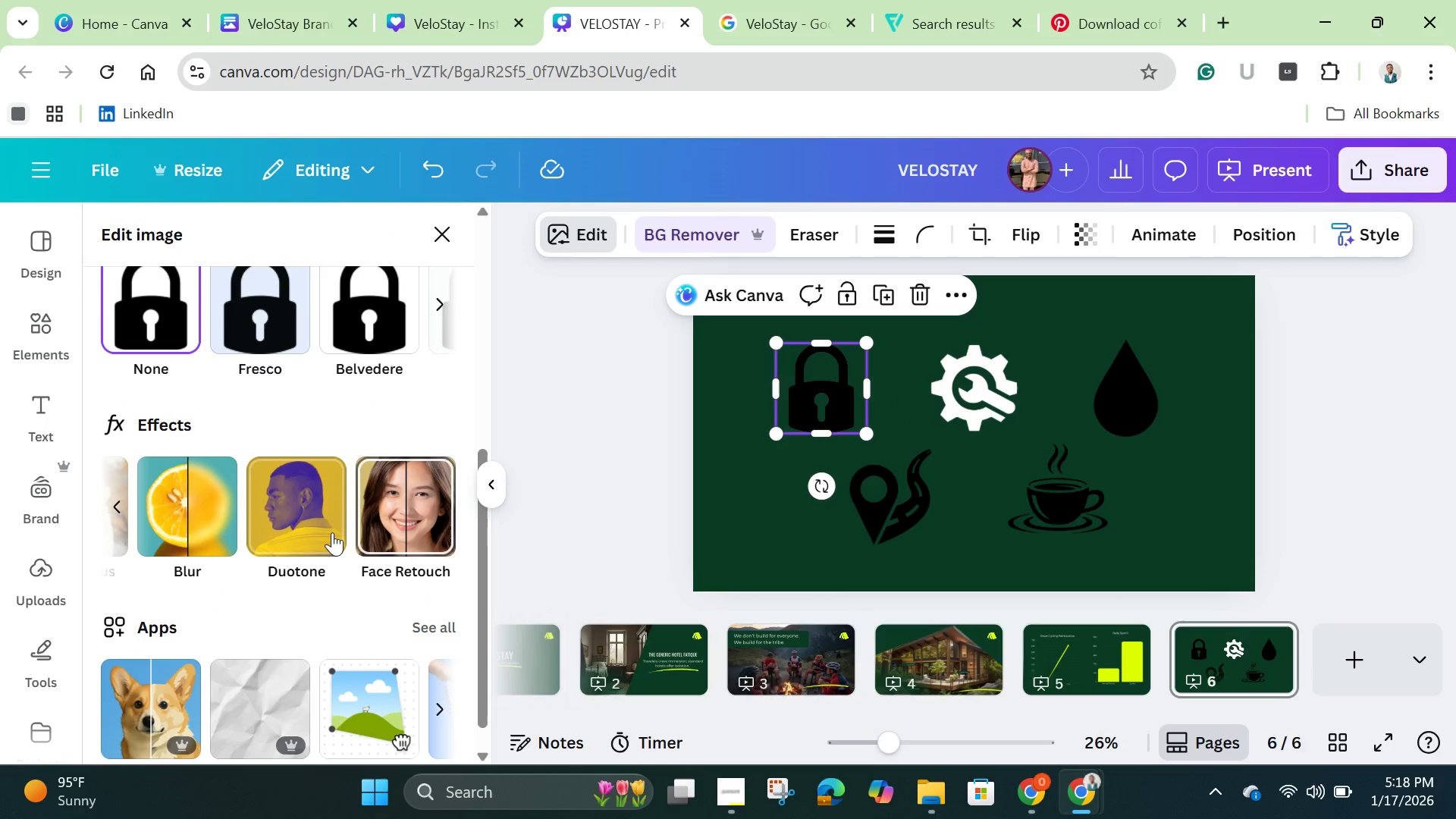 
left_click([329, 532])
 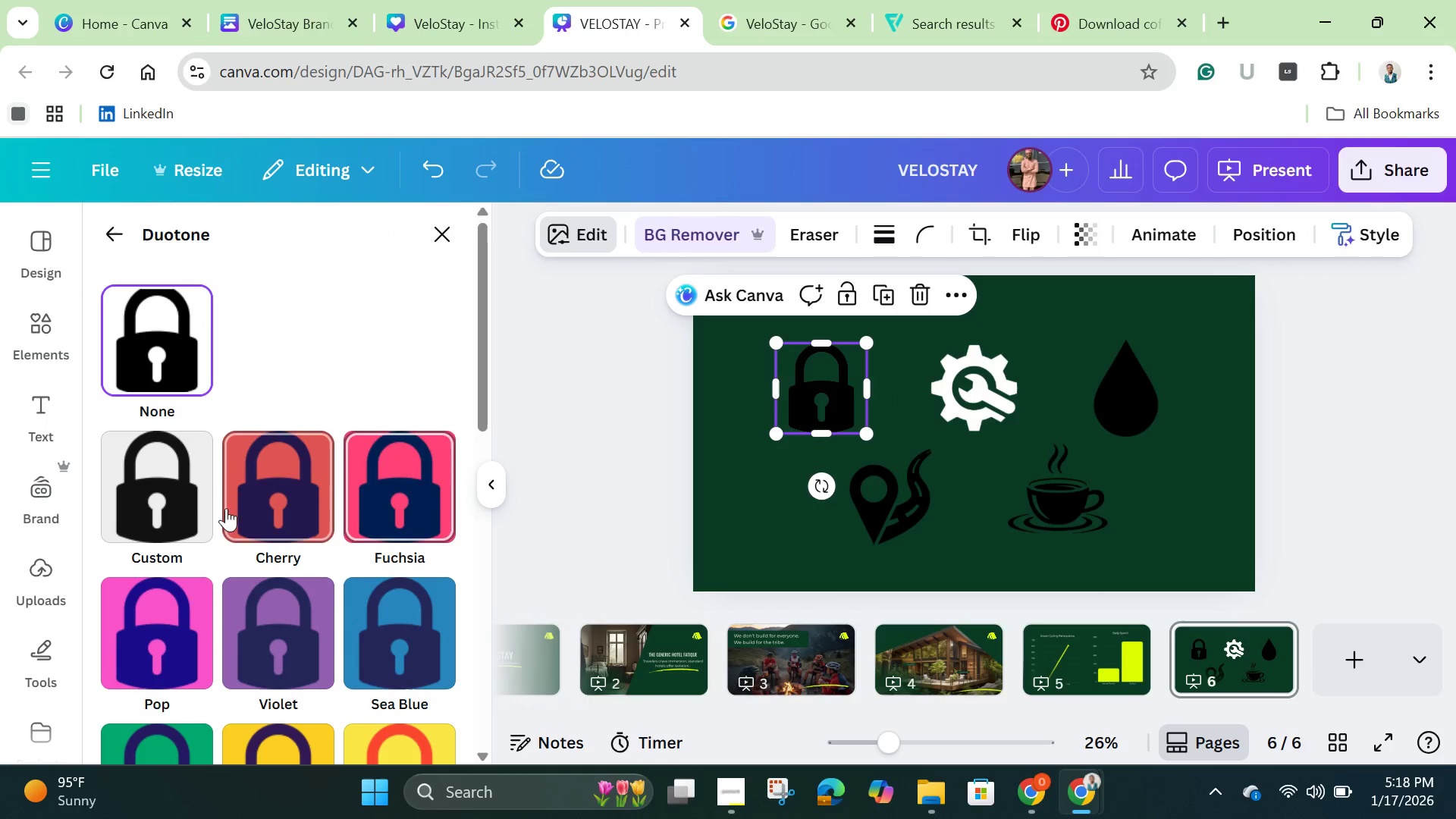 
left_click([177, 507])
 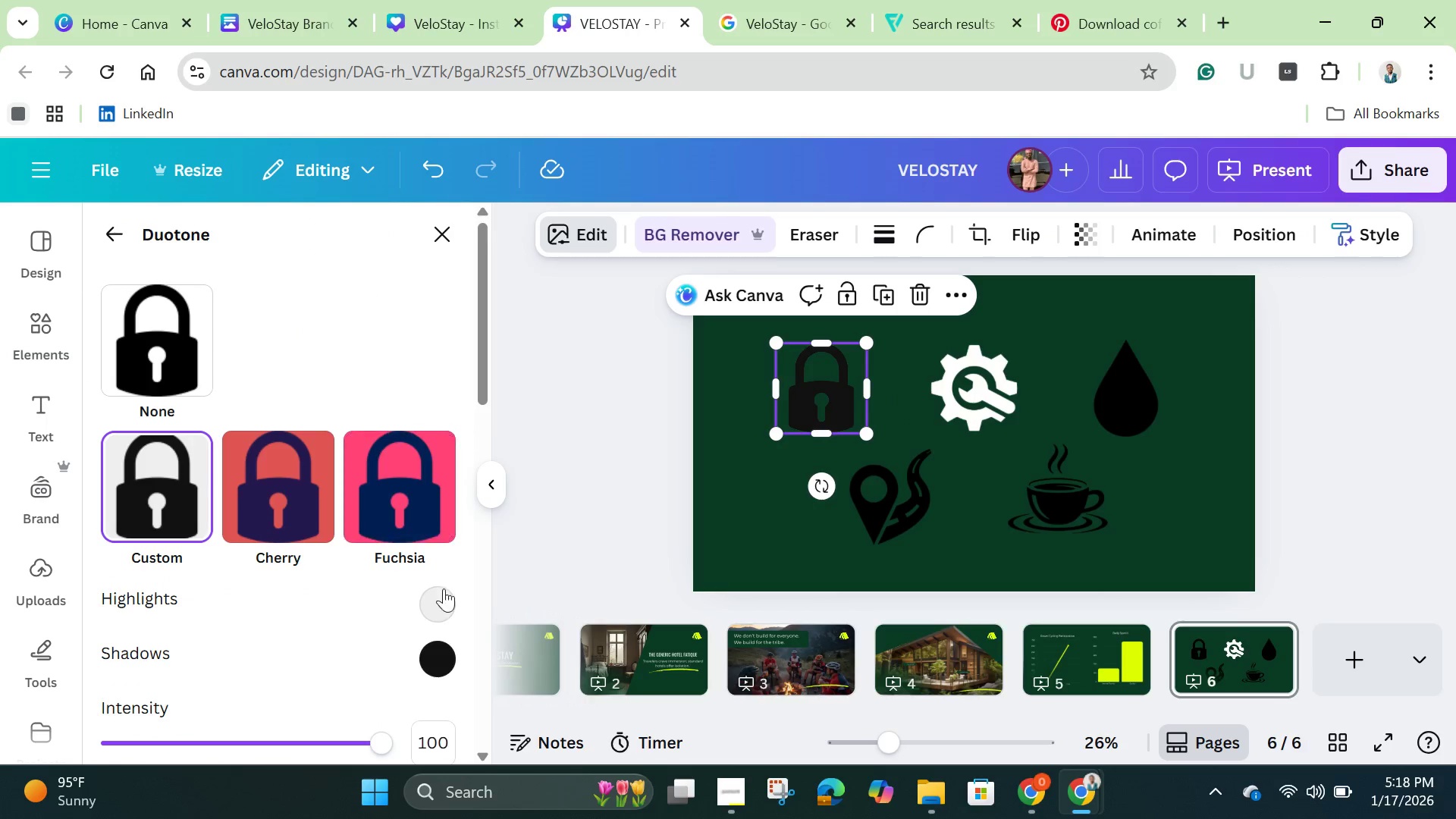 
left_click([441, 604])
 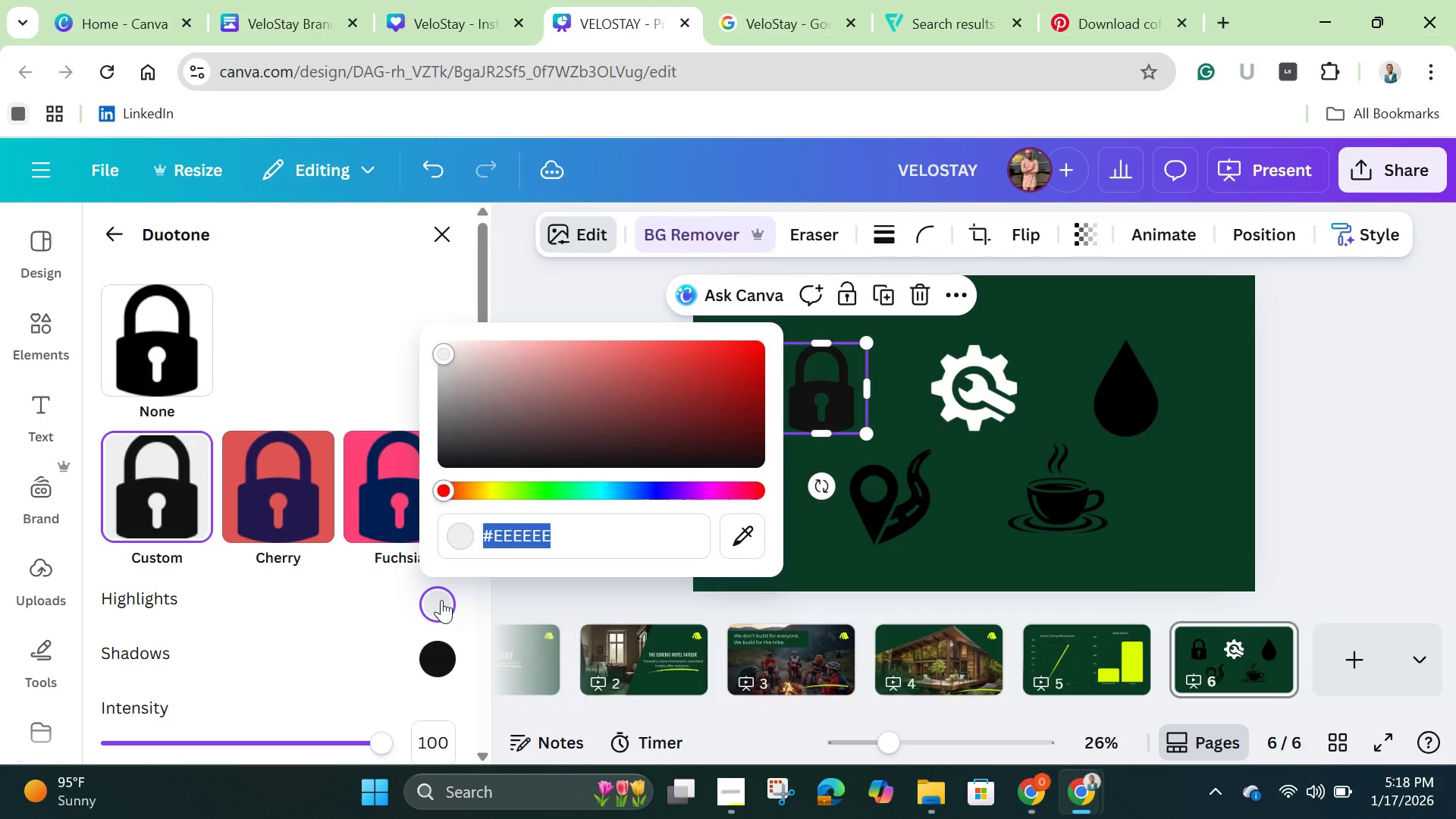 
key(Backspace)
 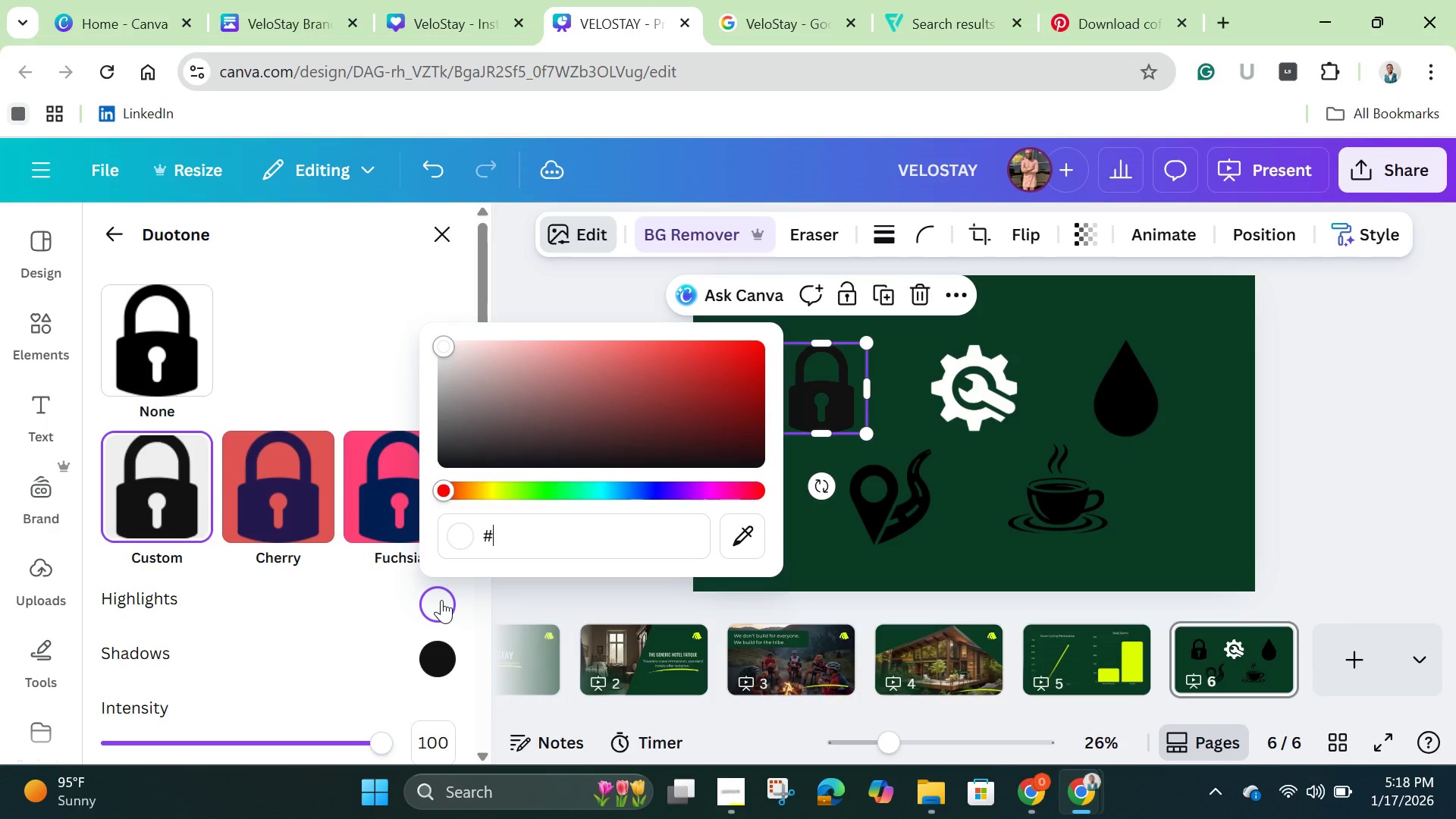 
key(Control+V)
 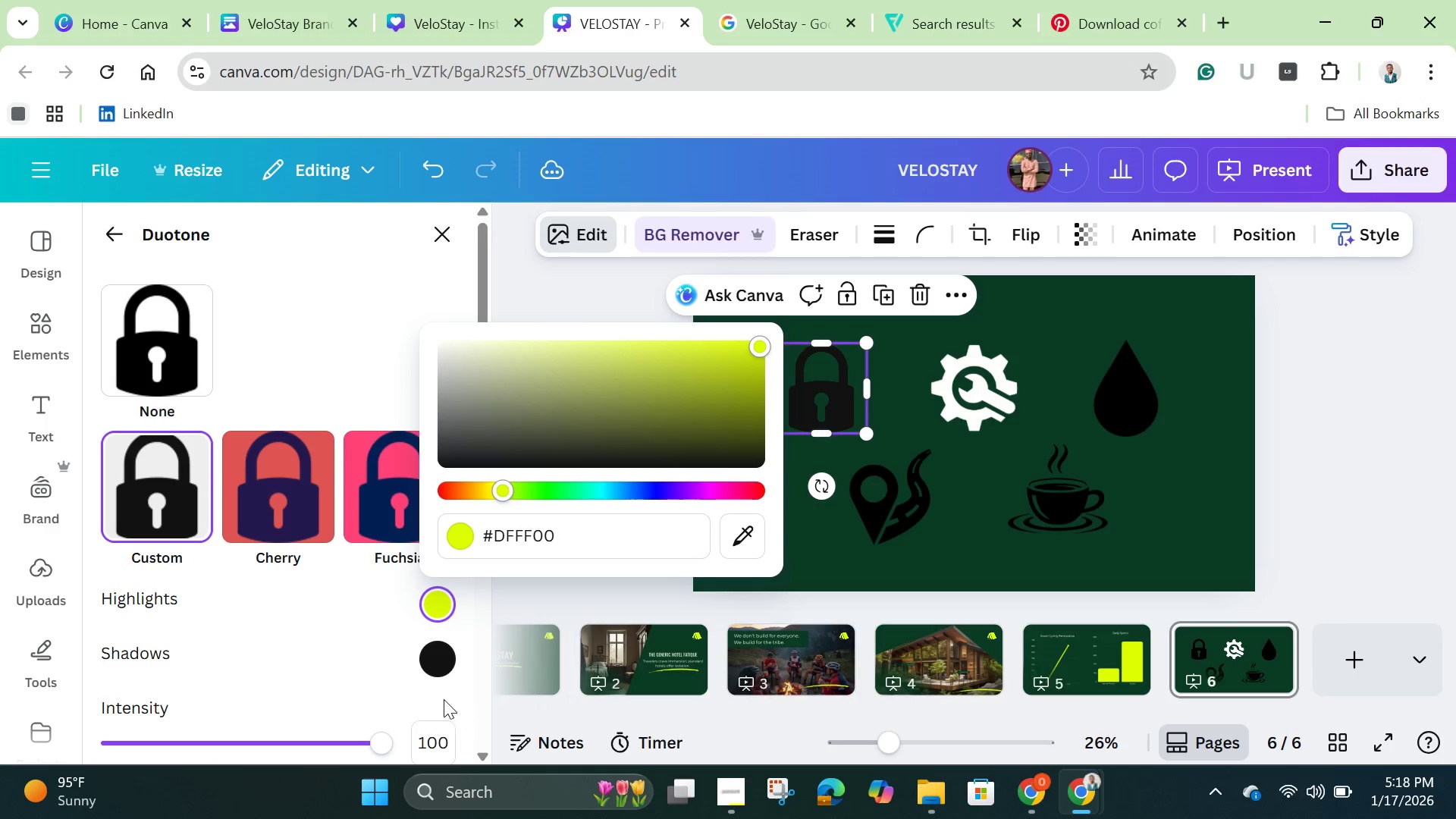 
left_click([431, 663])
 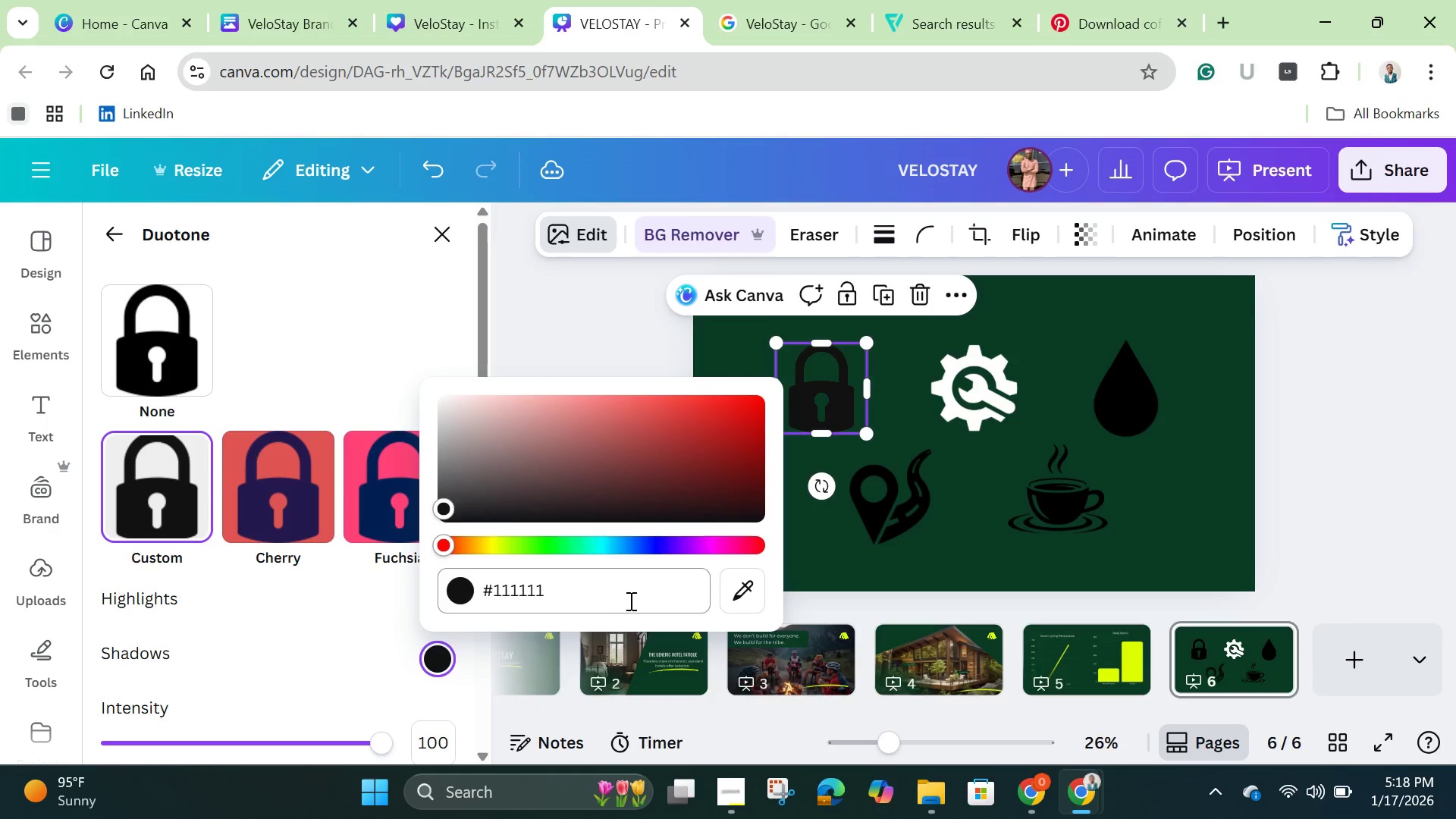 
left_click([629, 601])
 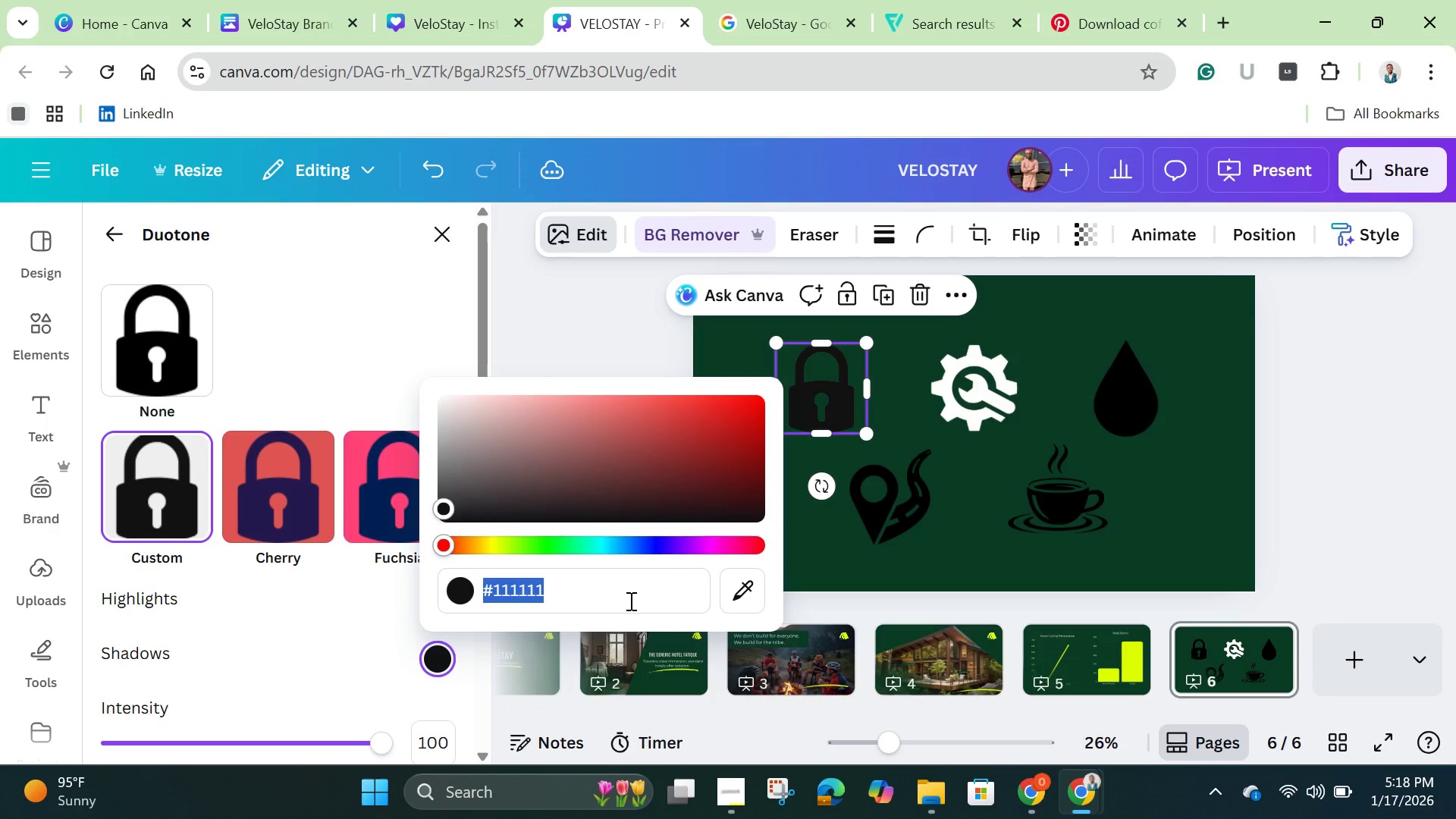 
key(Backspace)
 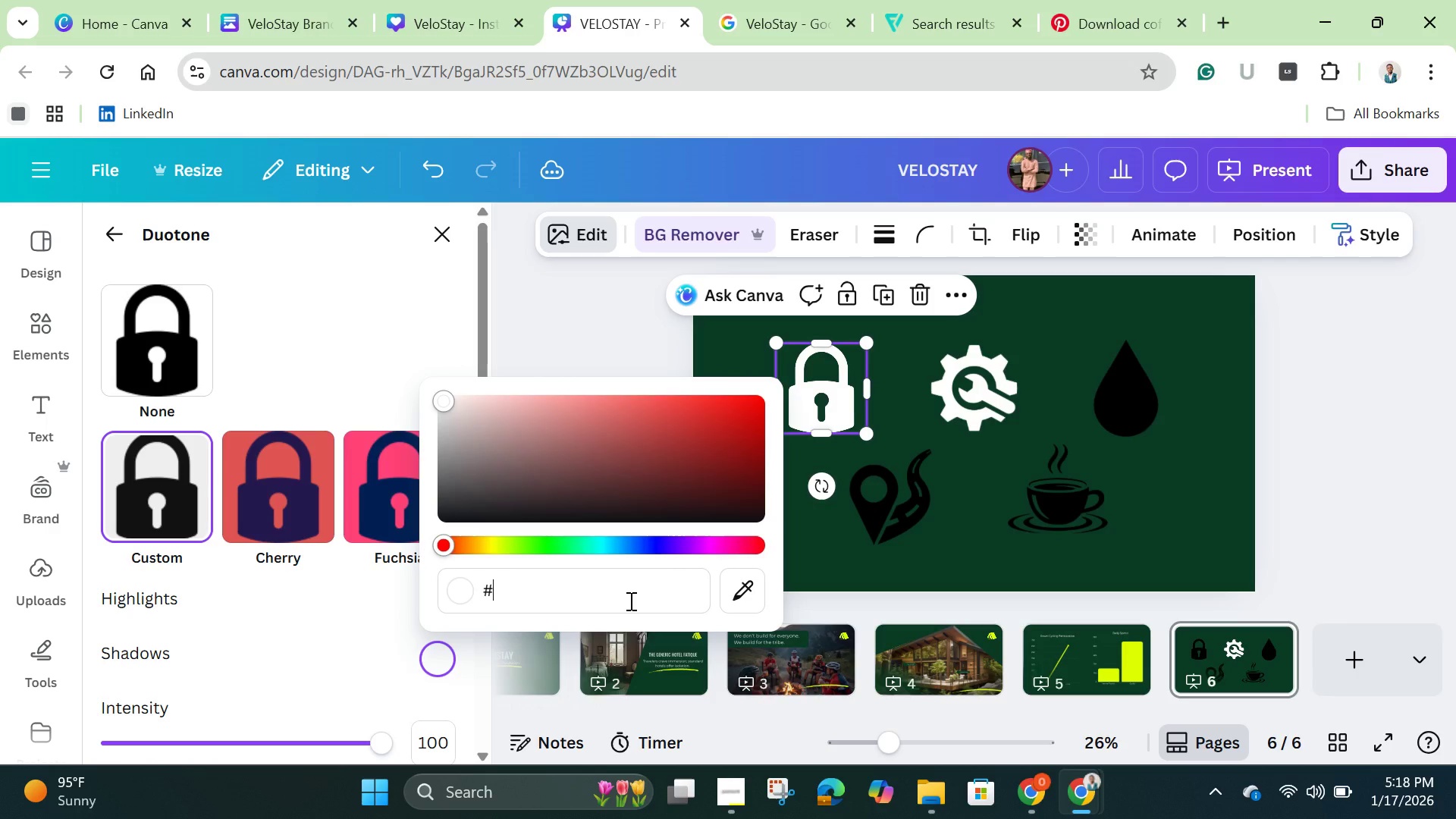 
key(Control+V)
 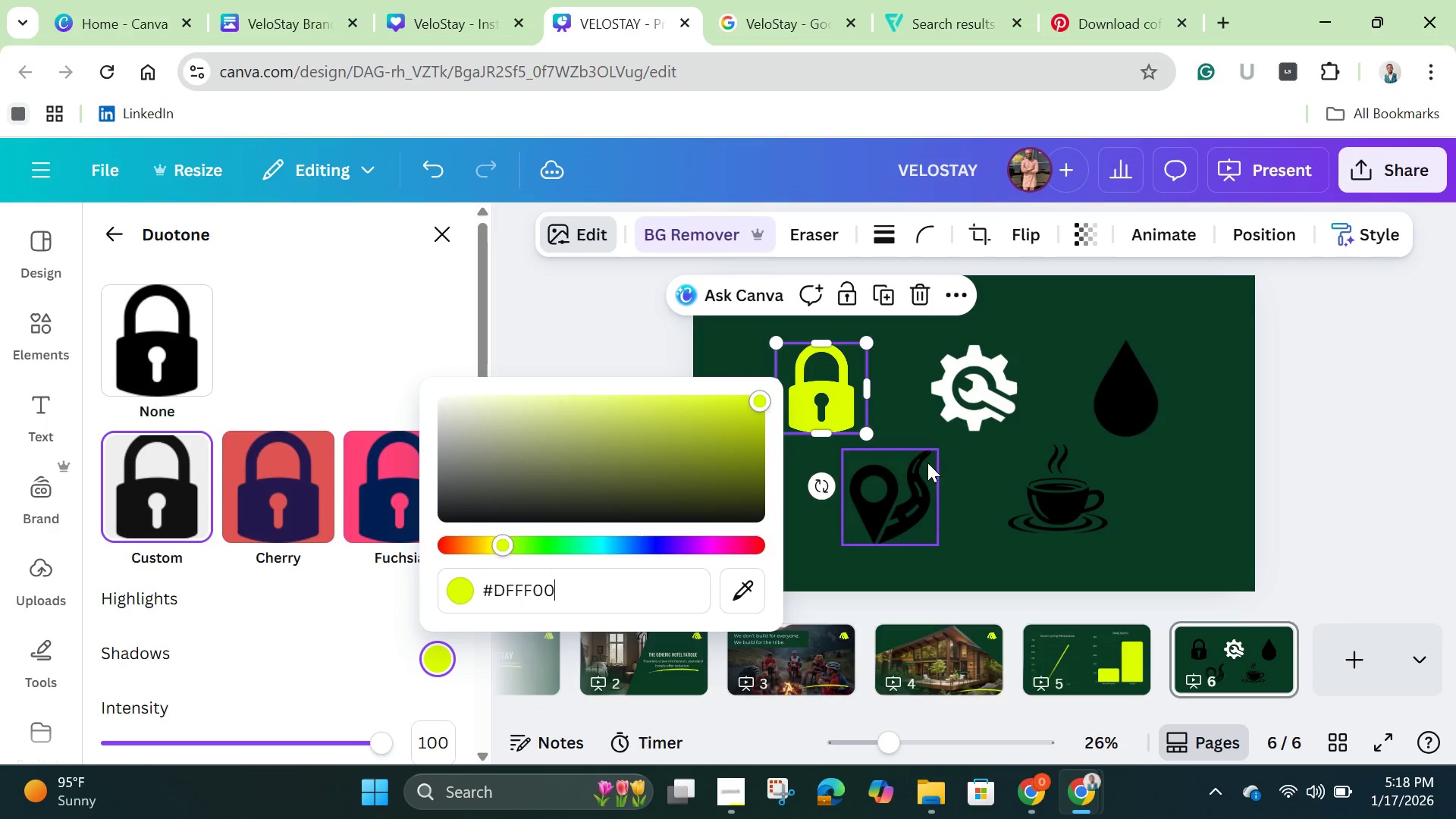 
left_click([971, 398])
 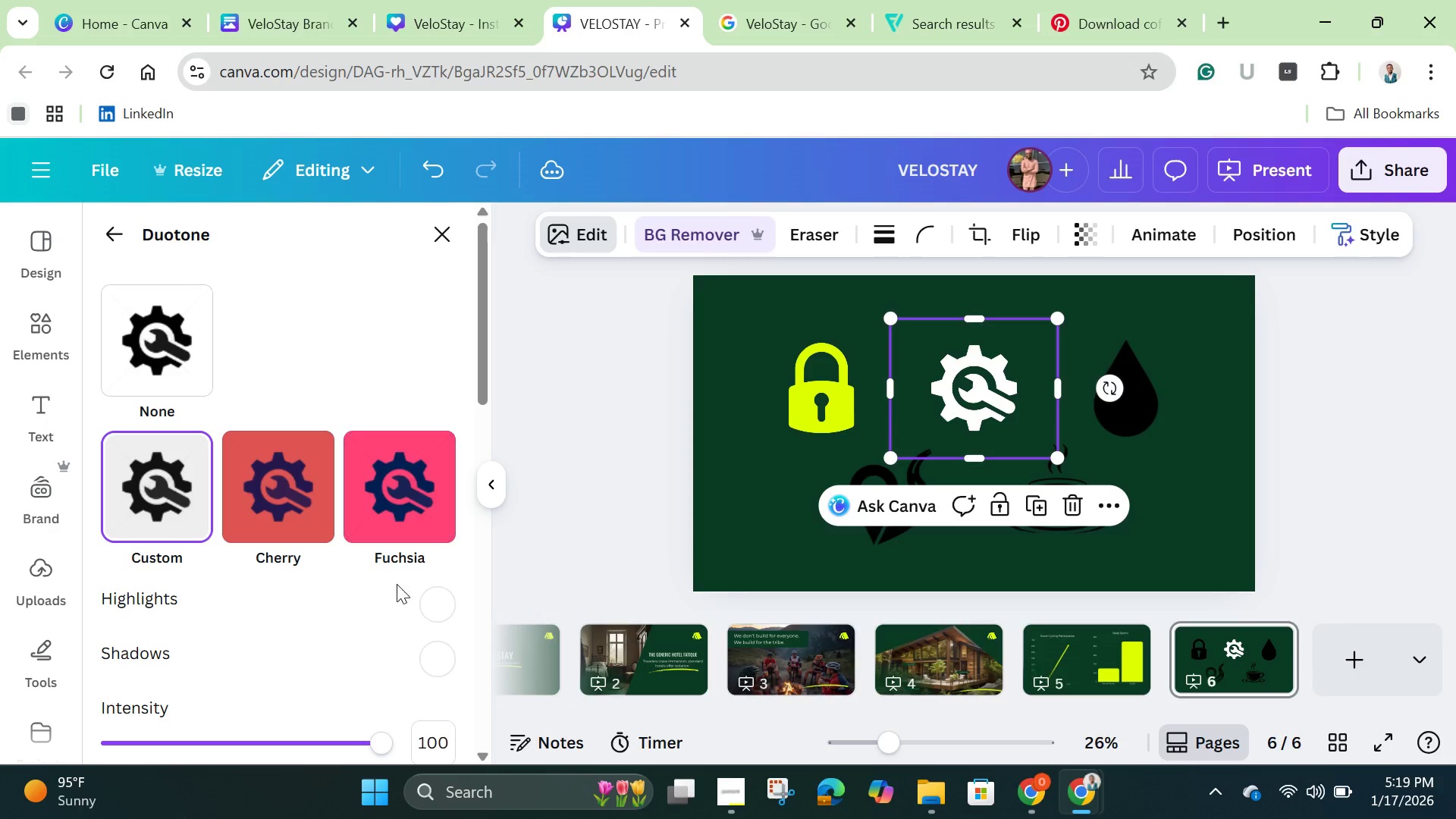 
left_click([441, 608])
 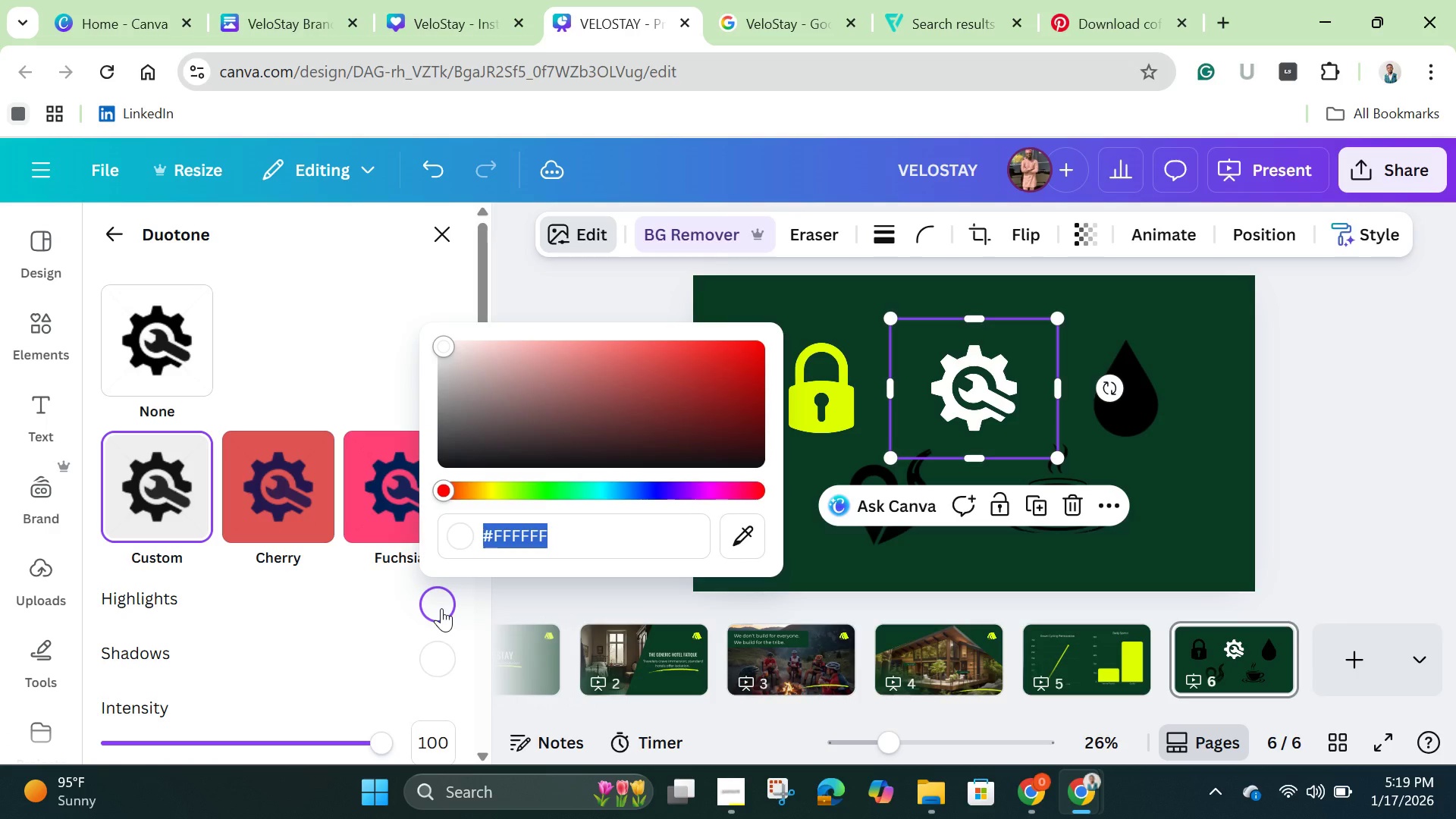 
key(Backspace)
 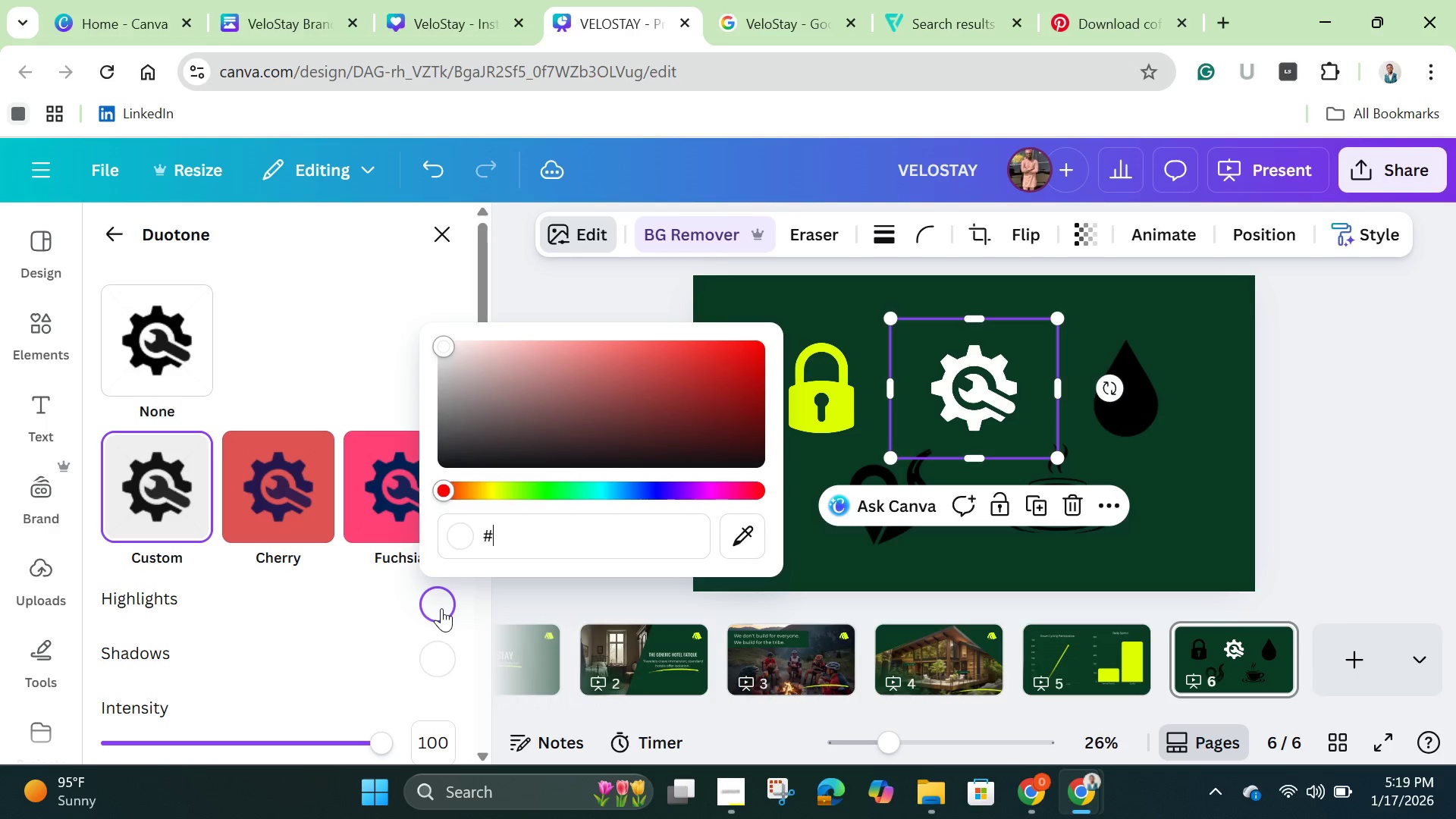 
key(Control+V)
 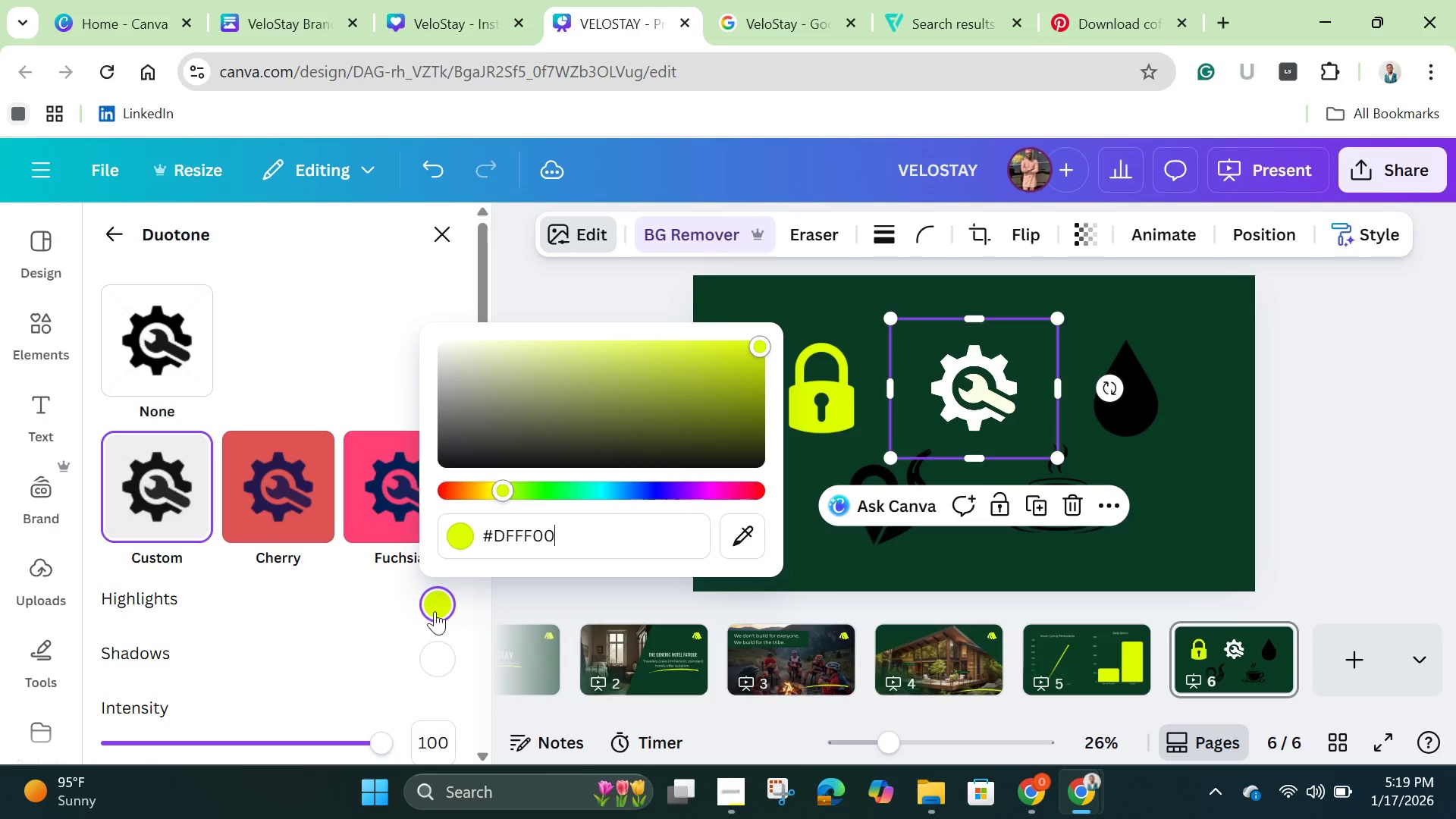 
left_click([441, 668])
 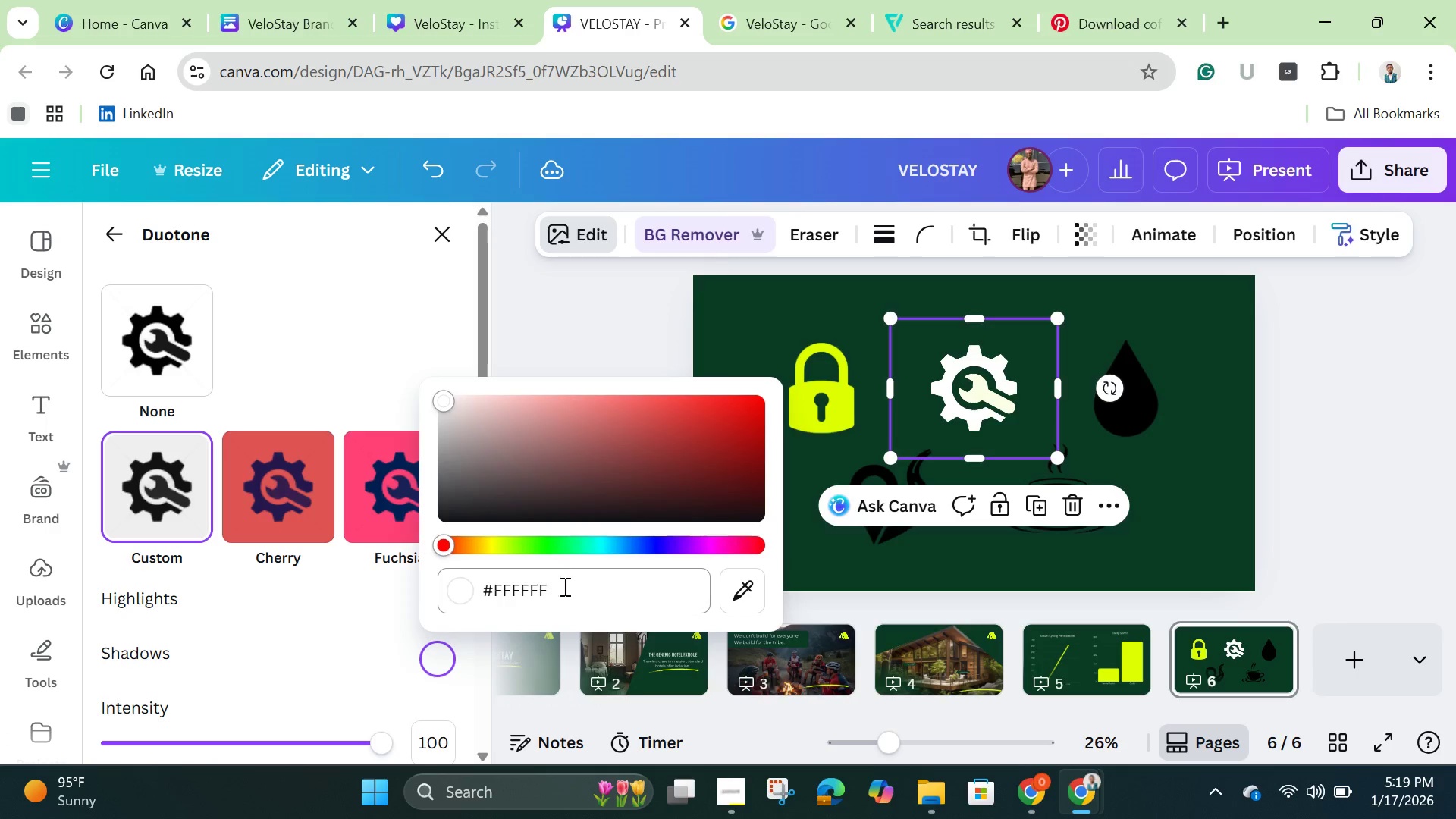 
left_click([571, 601])
 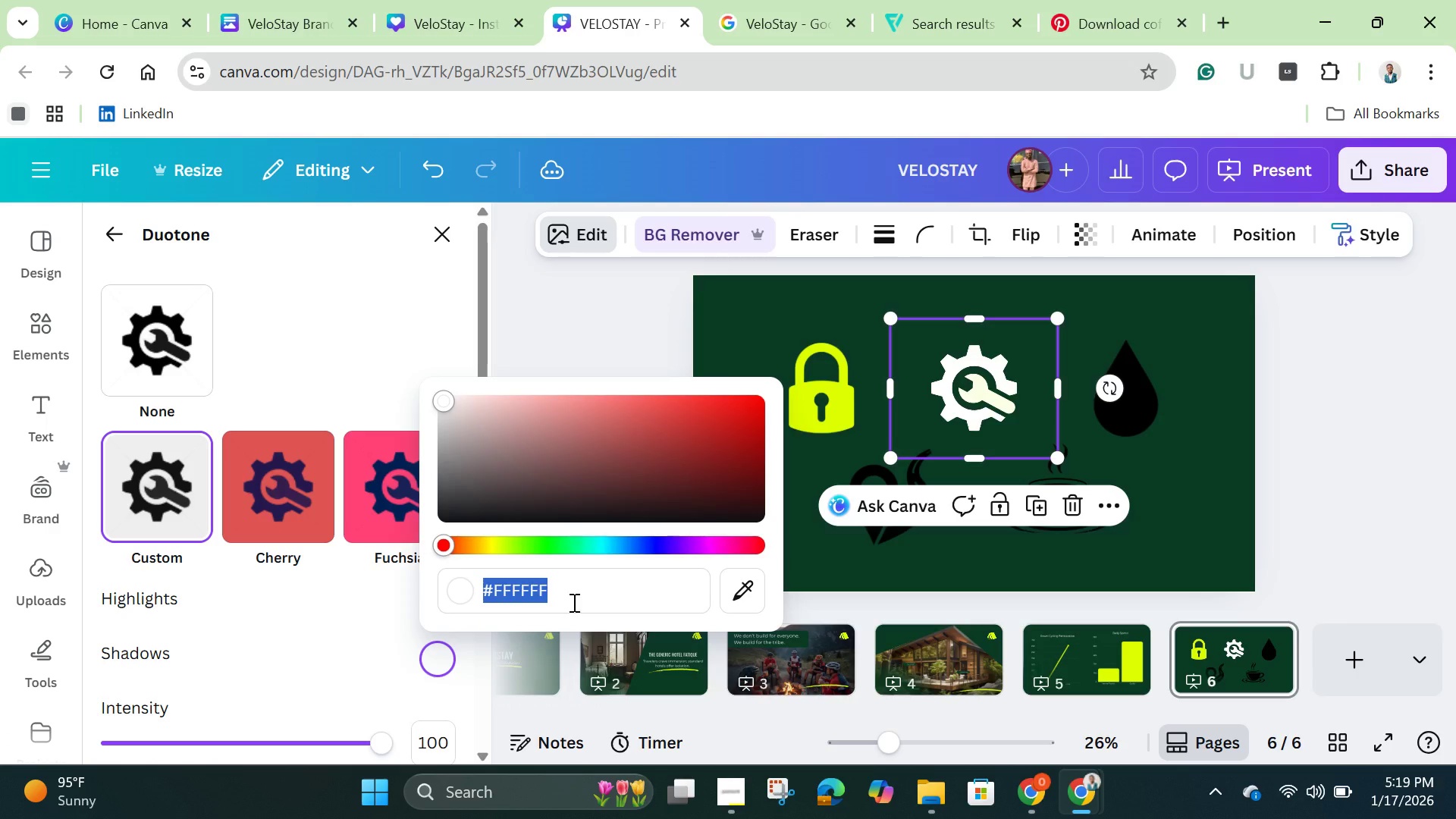 
key(Backspace)
 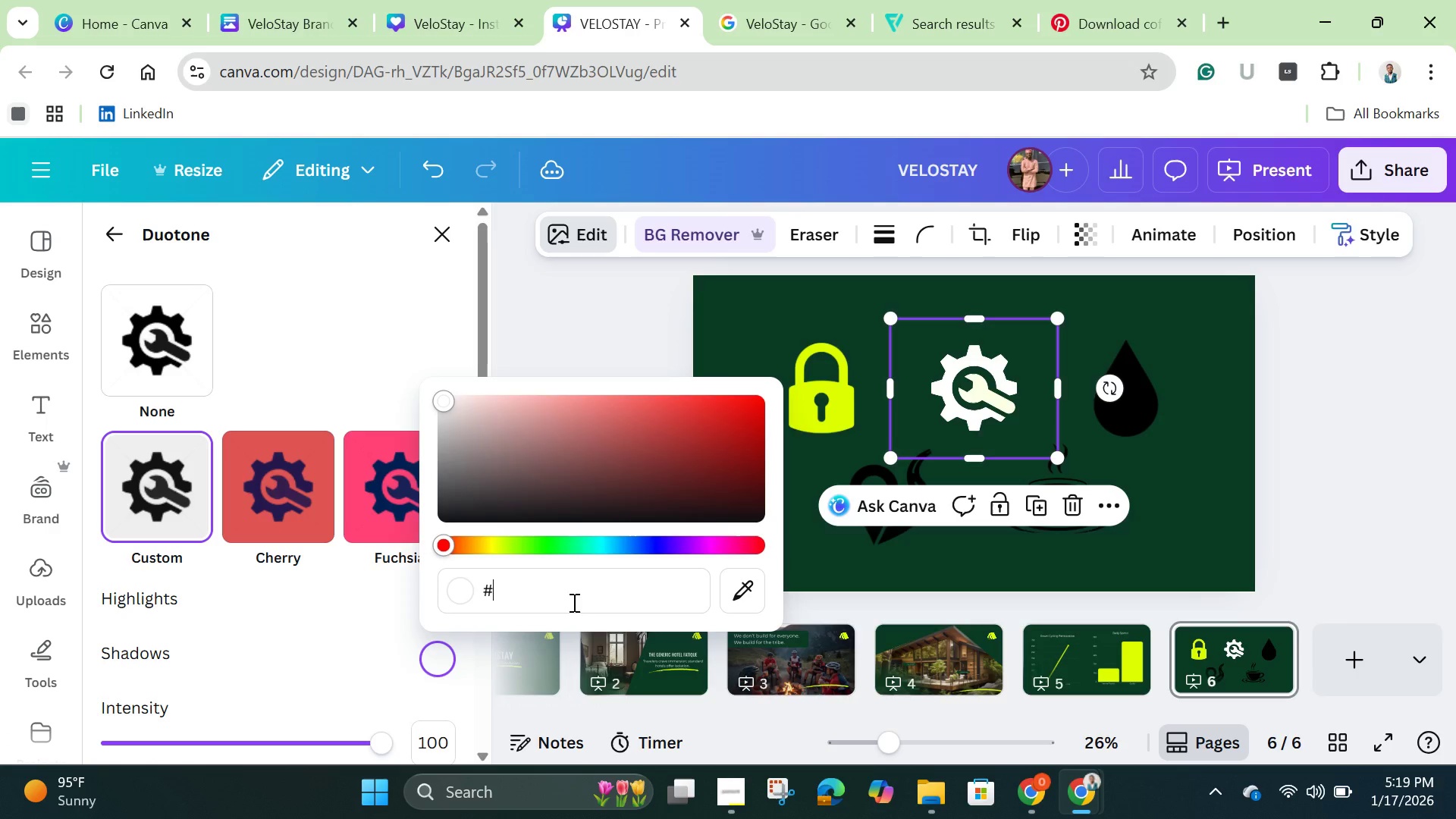 
key(Control+V)
 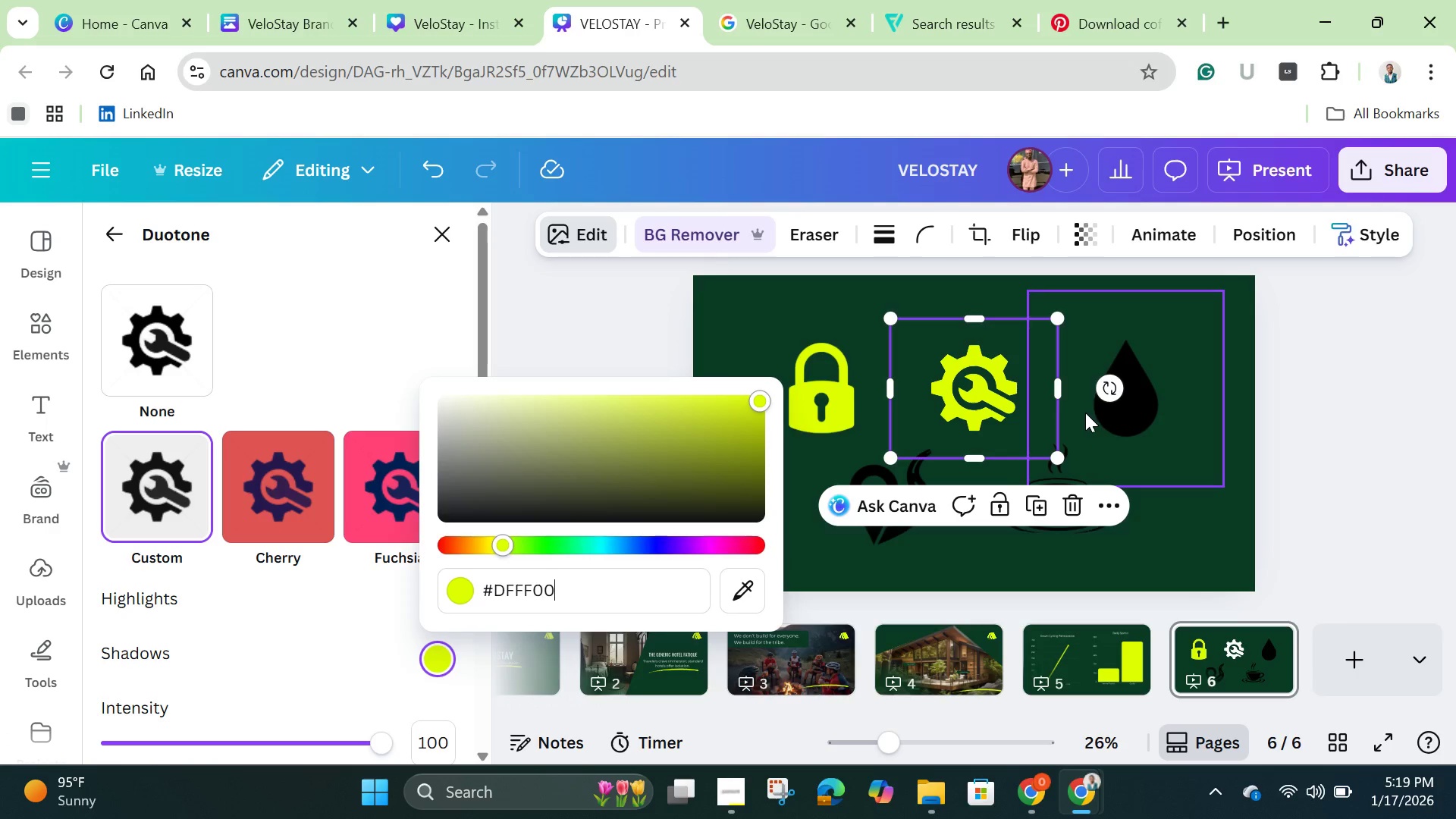 
left_click([1112, 419])
 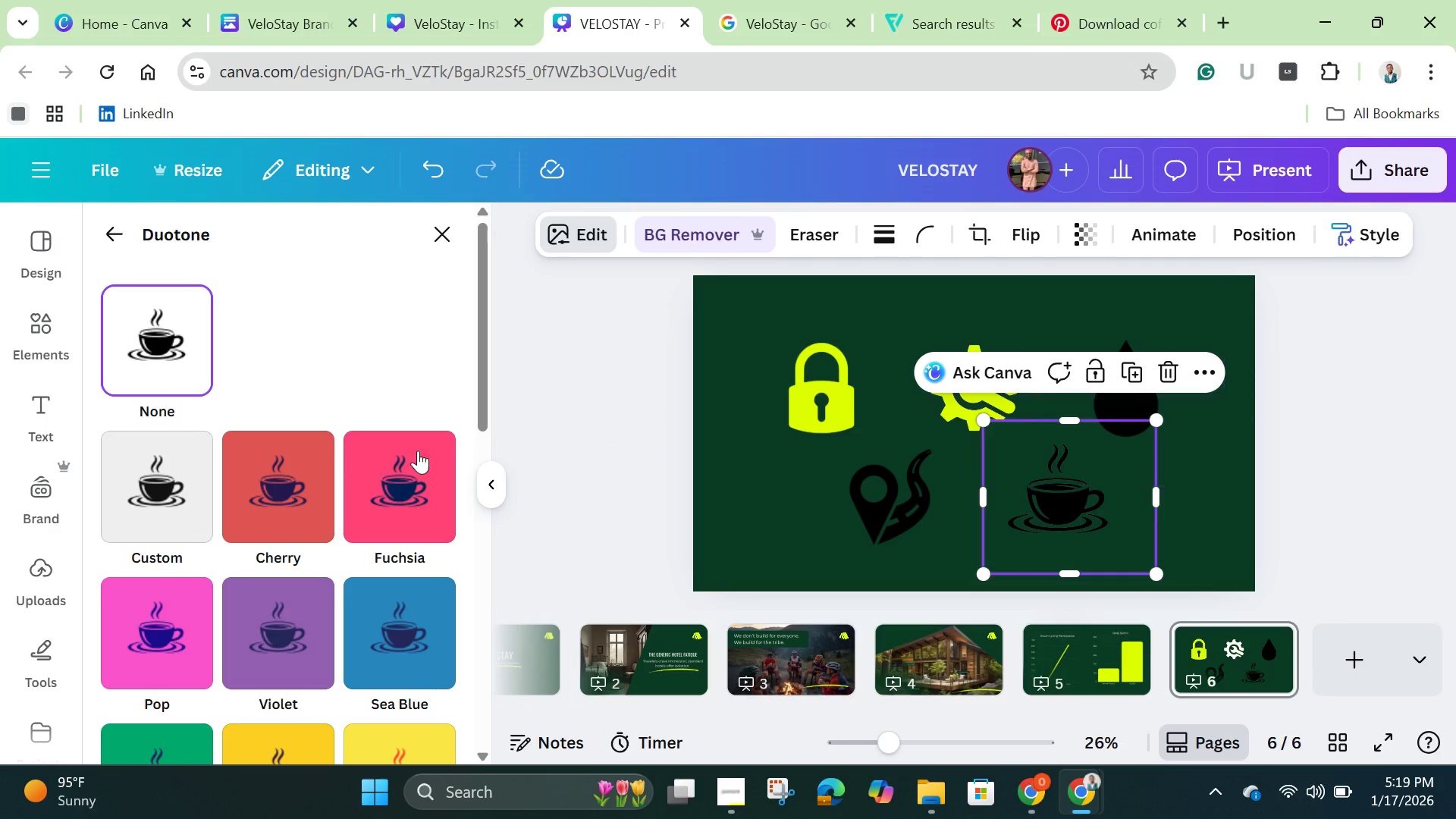 
left_click([142, 486])
 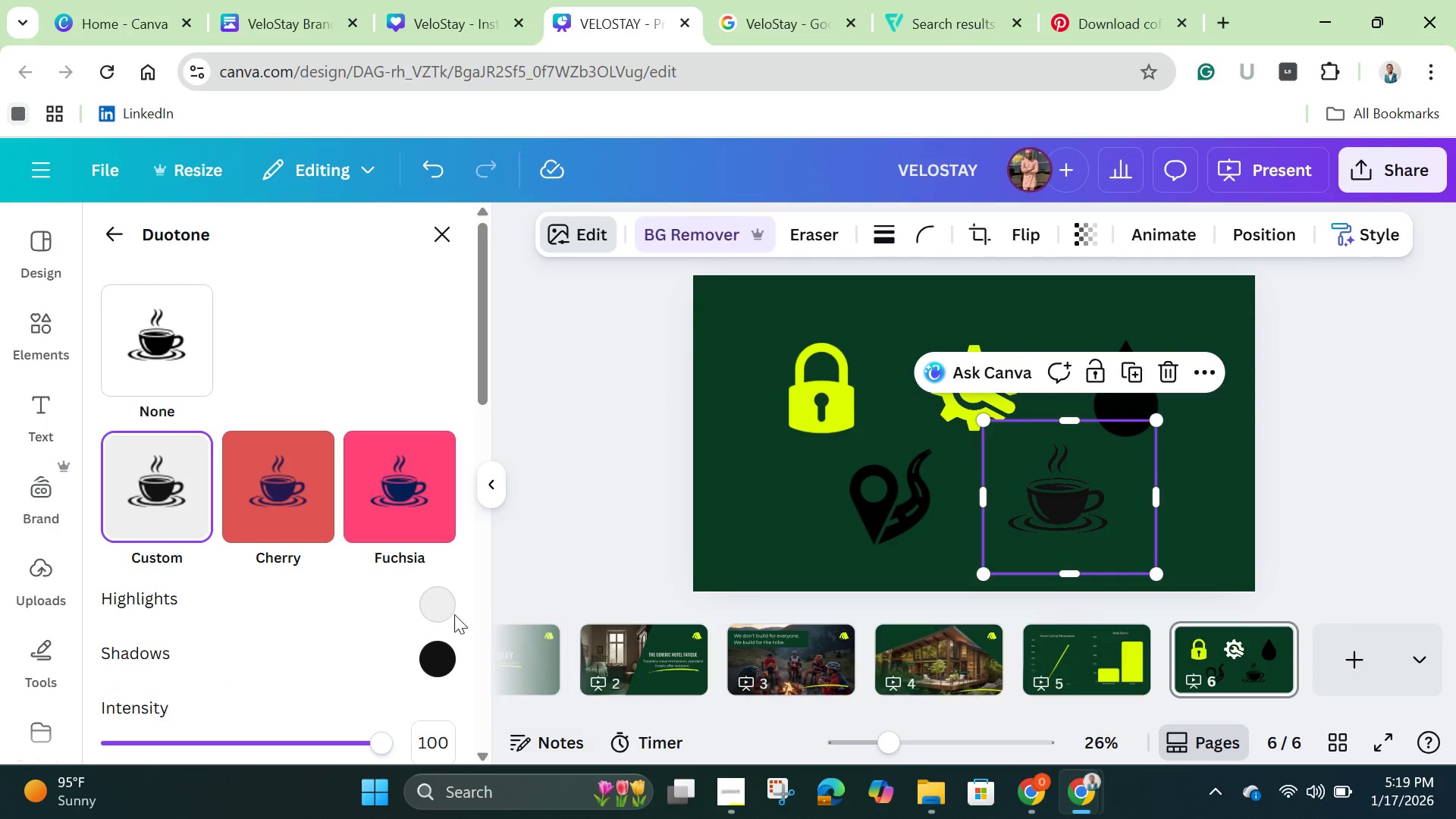 
left_click([445, 604])
 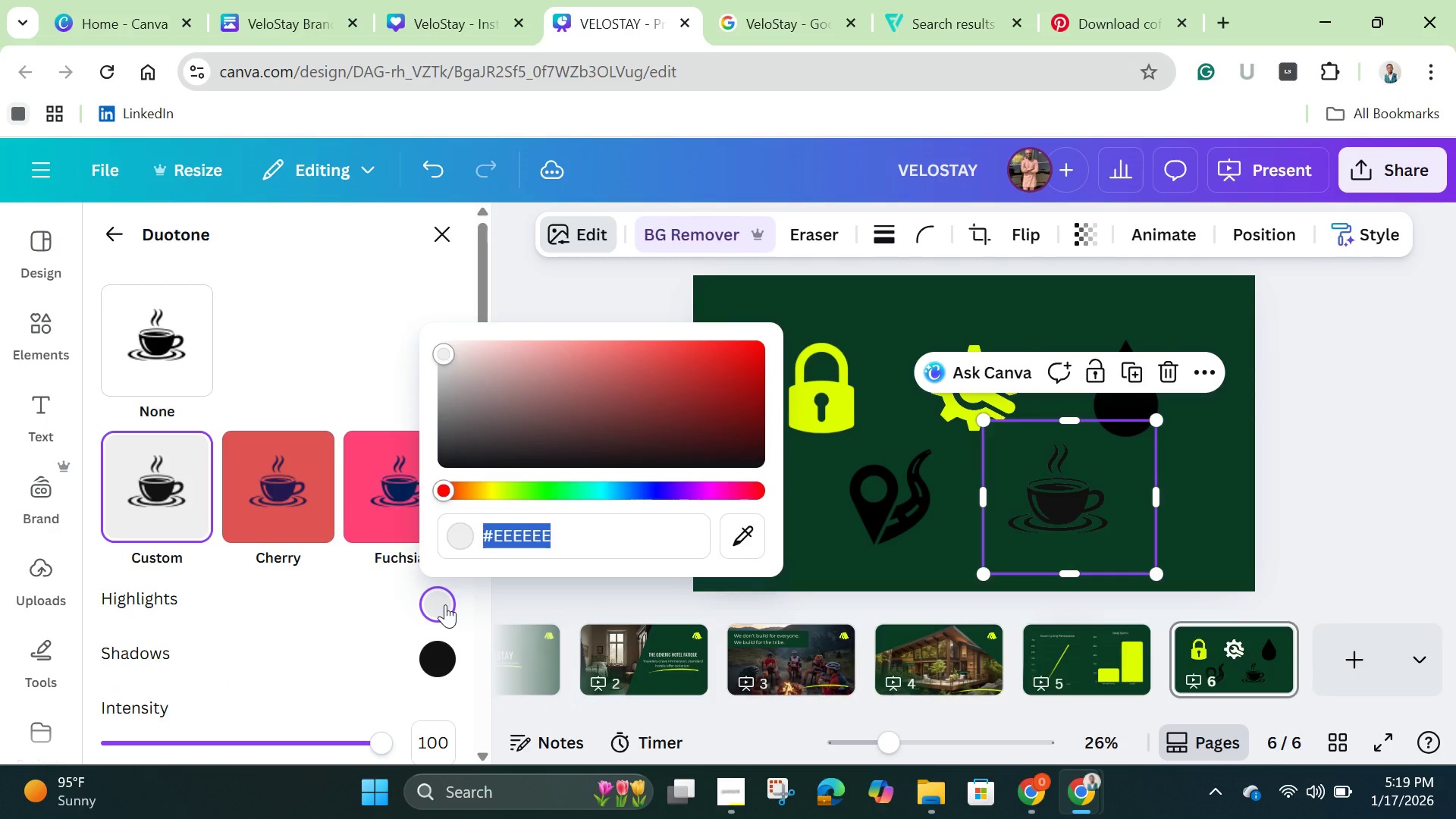 
key(Backspace)
 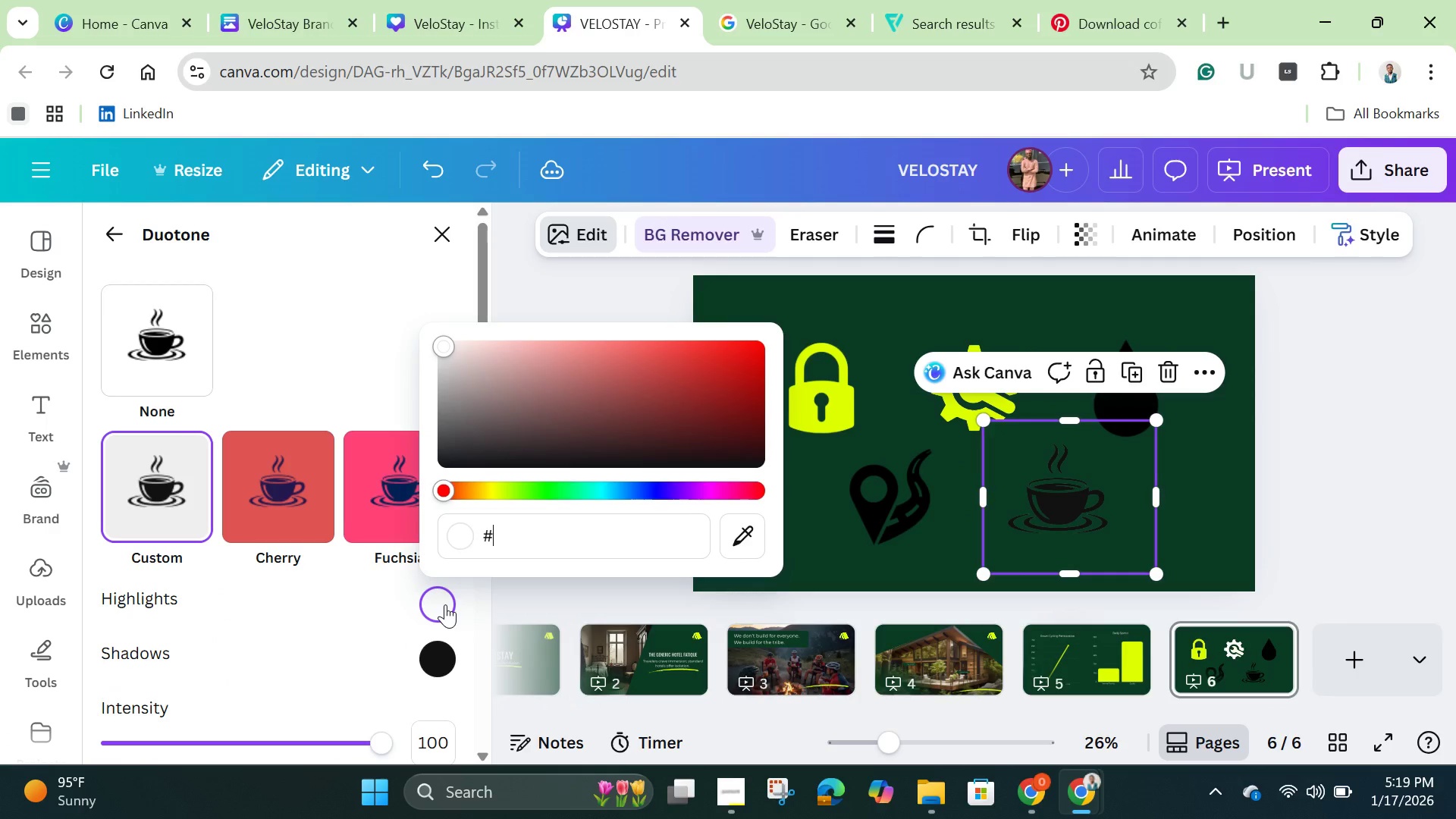 
key(Control+V)
 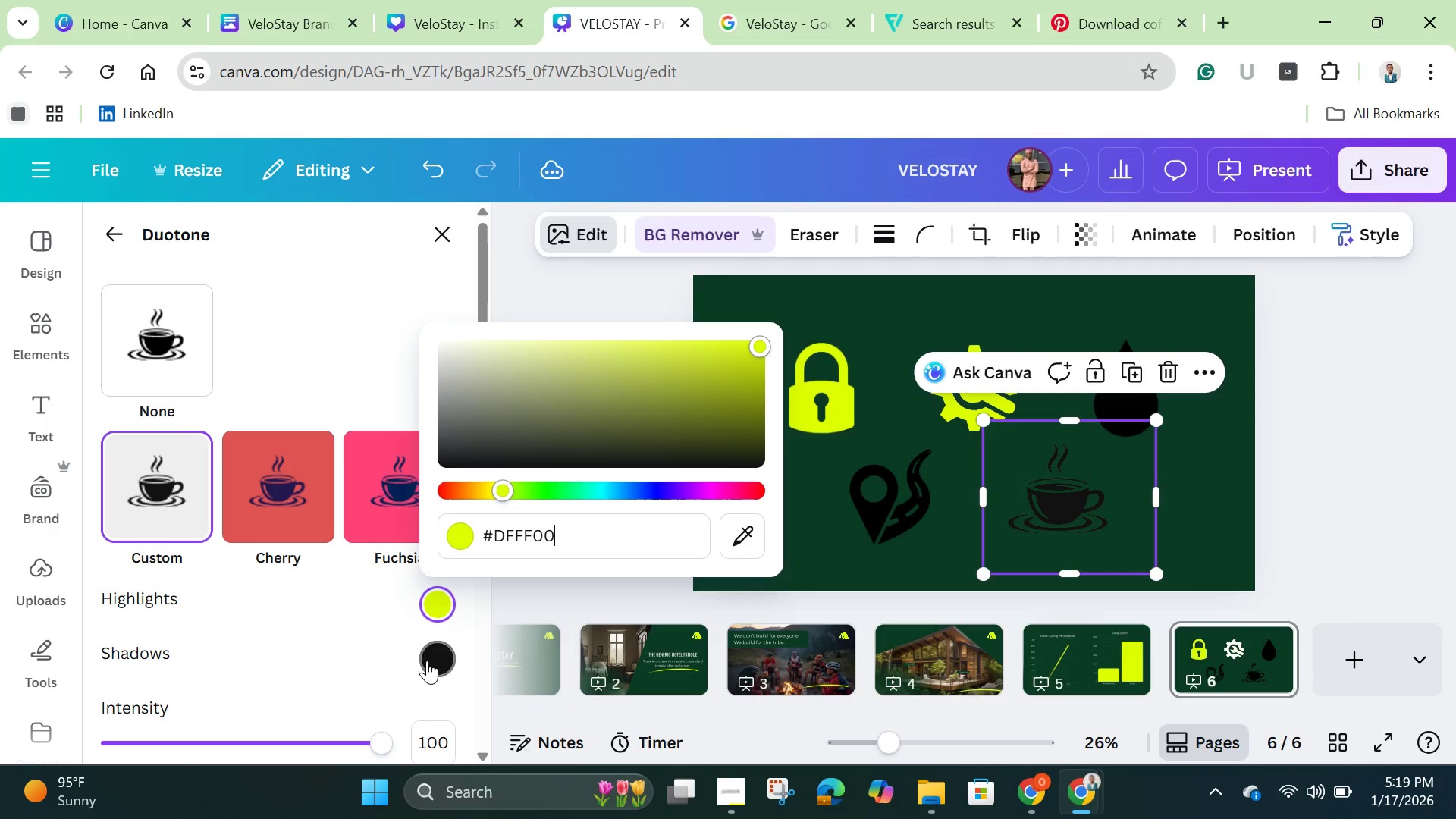 
left_click([427, 663])
 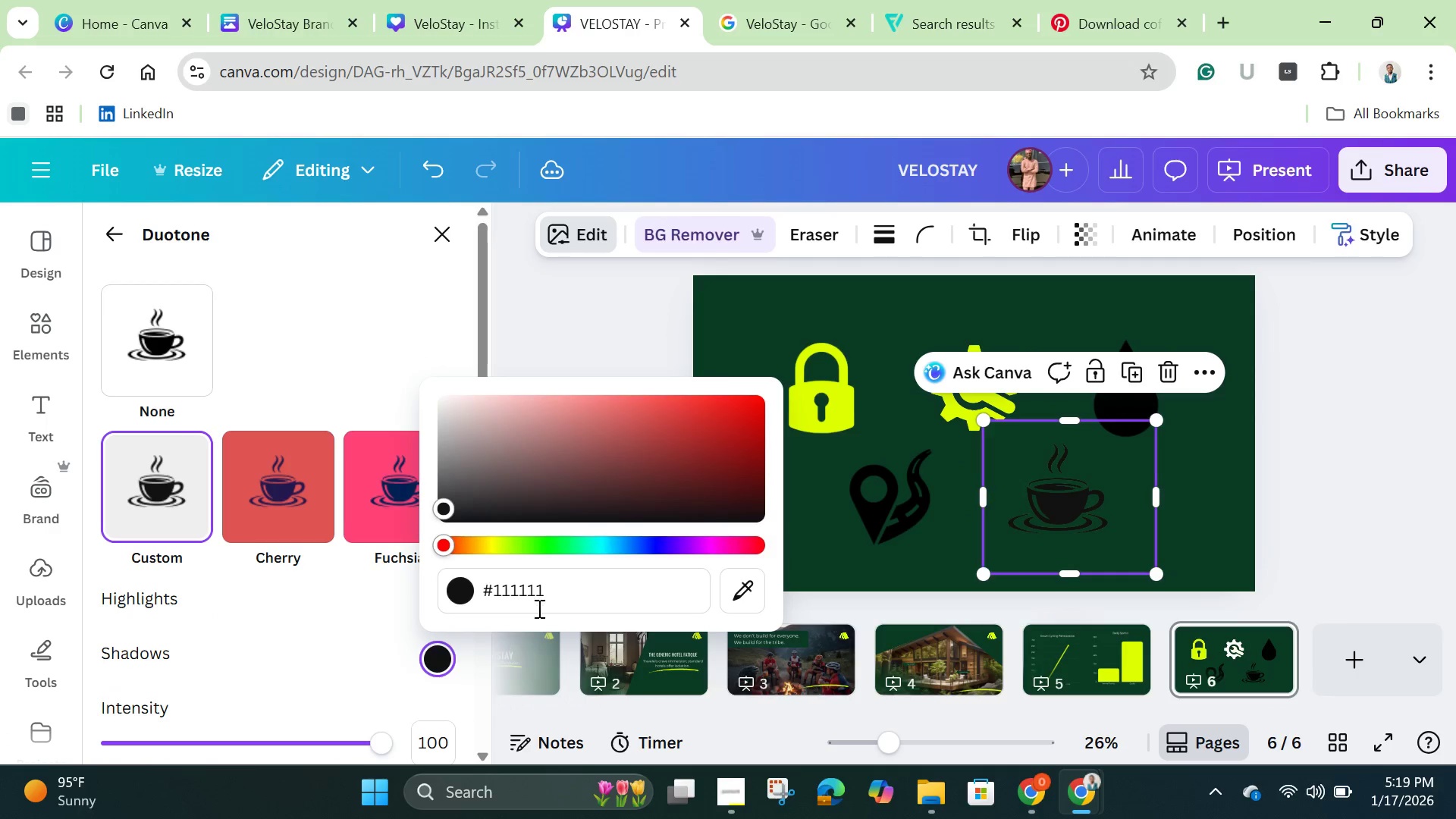 
left_click([556, 592])
 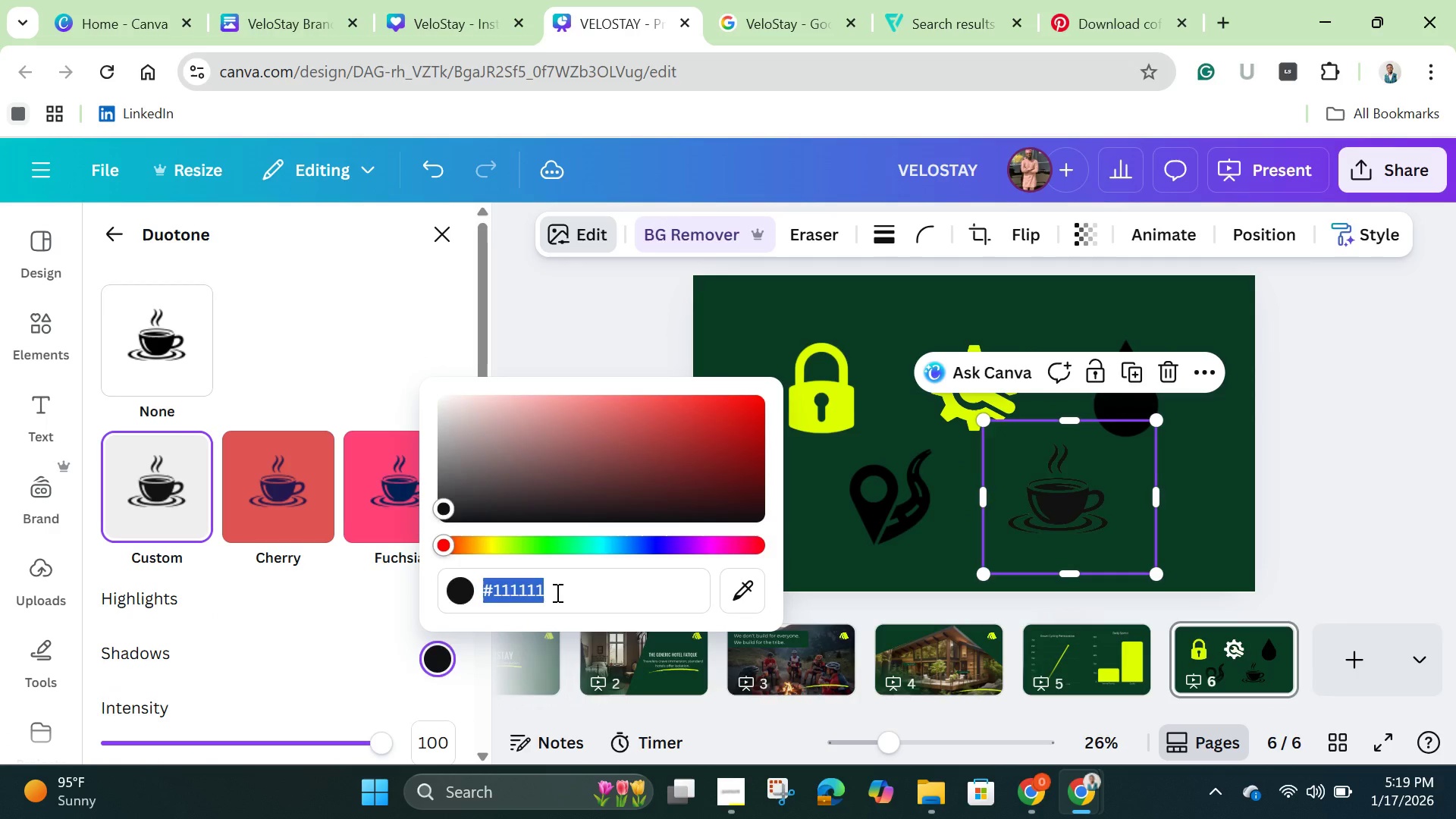 
key(Backspace)
 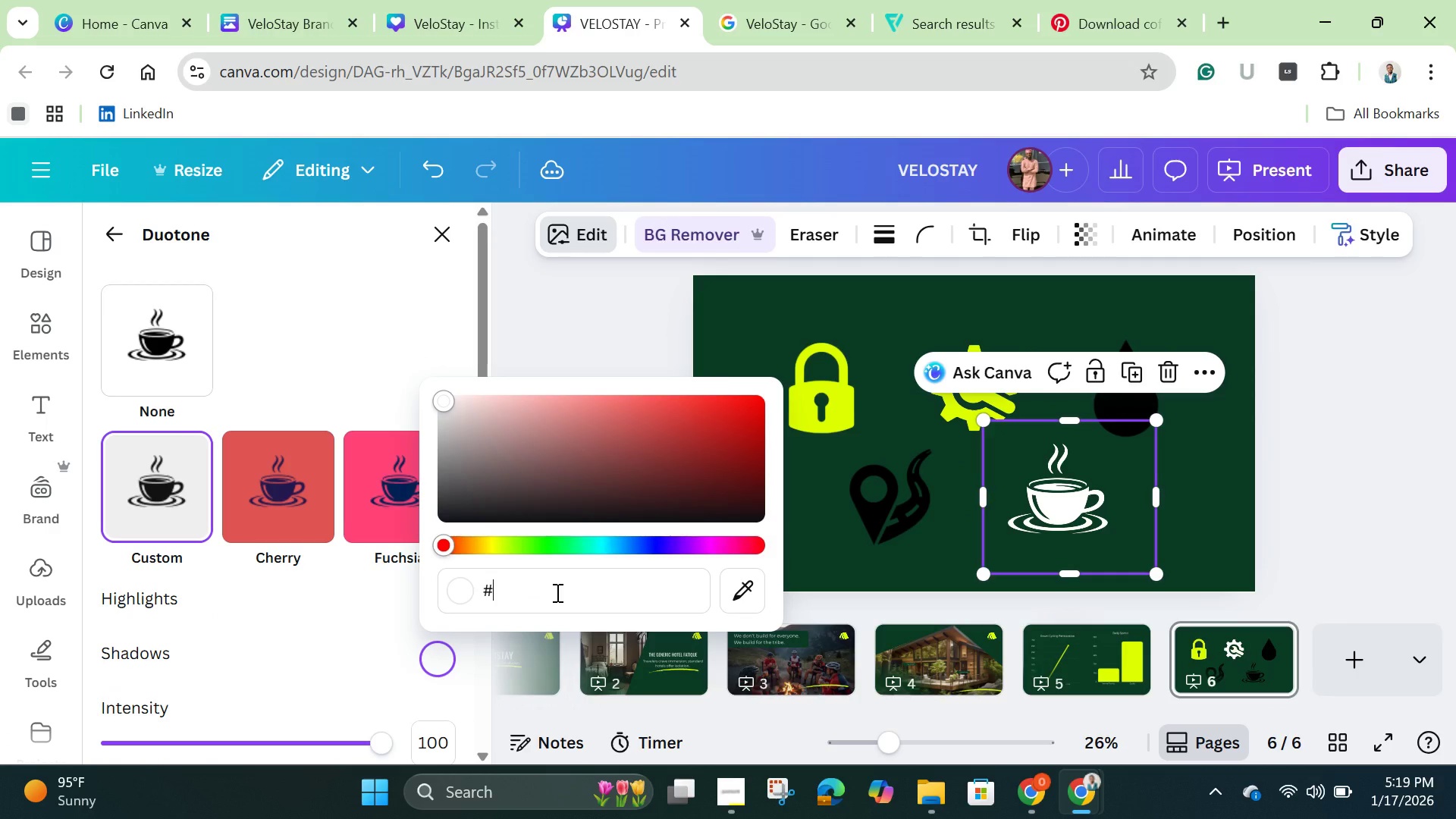 
key(Control+V)
 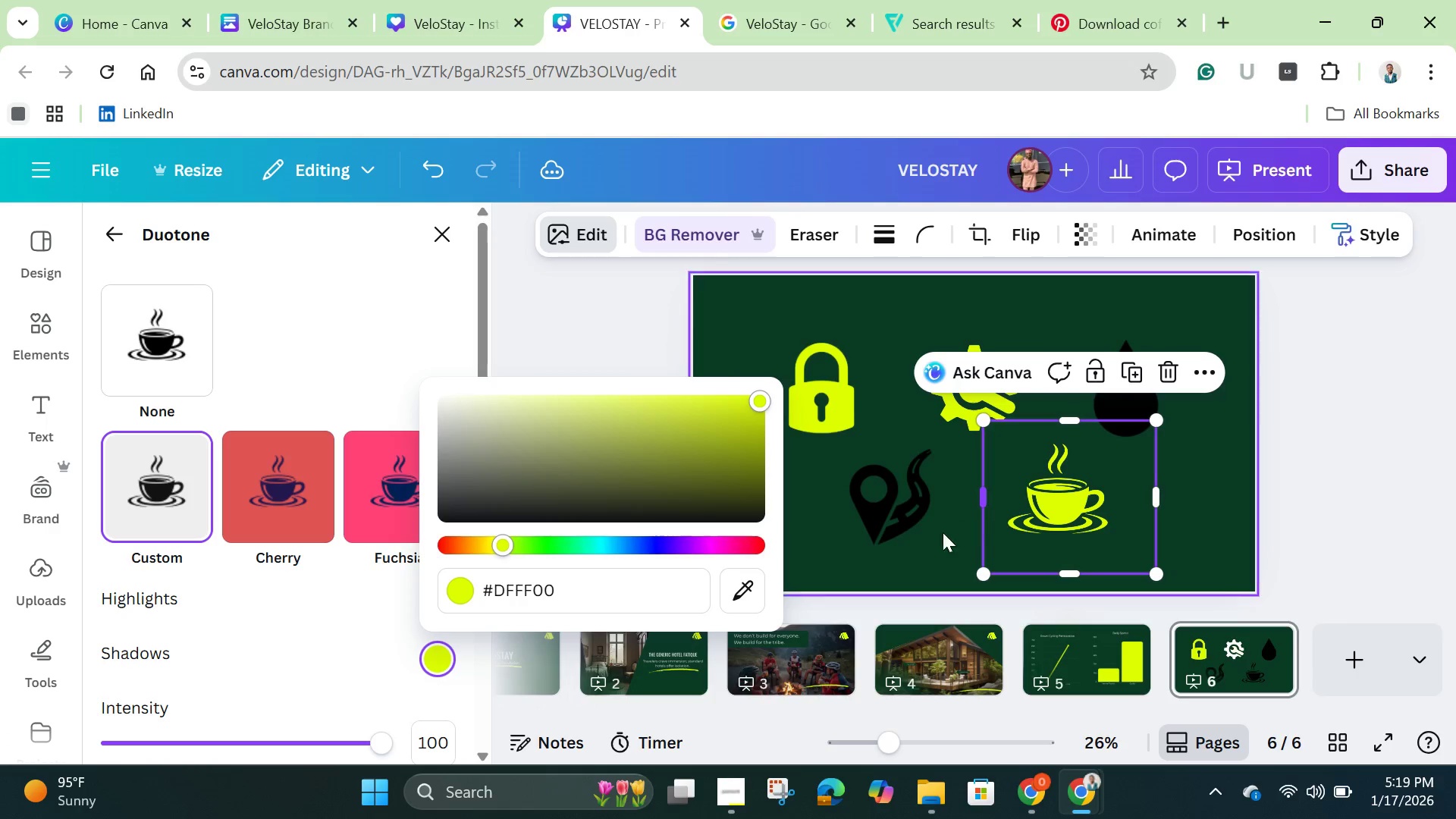 
left_click([889, 511])
 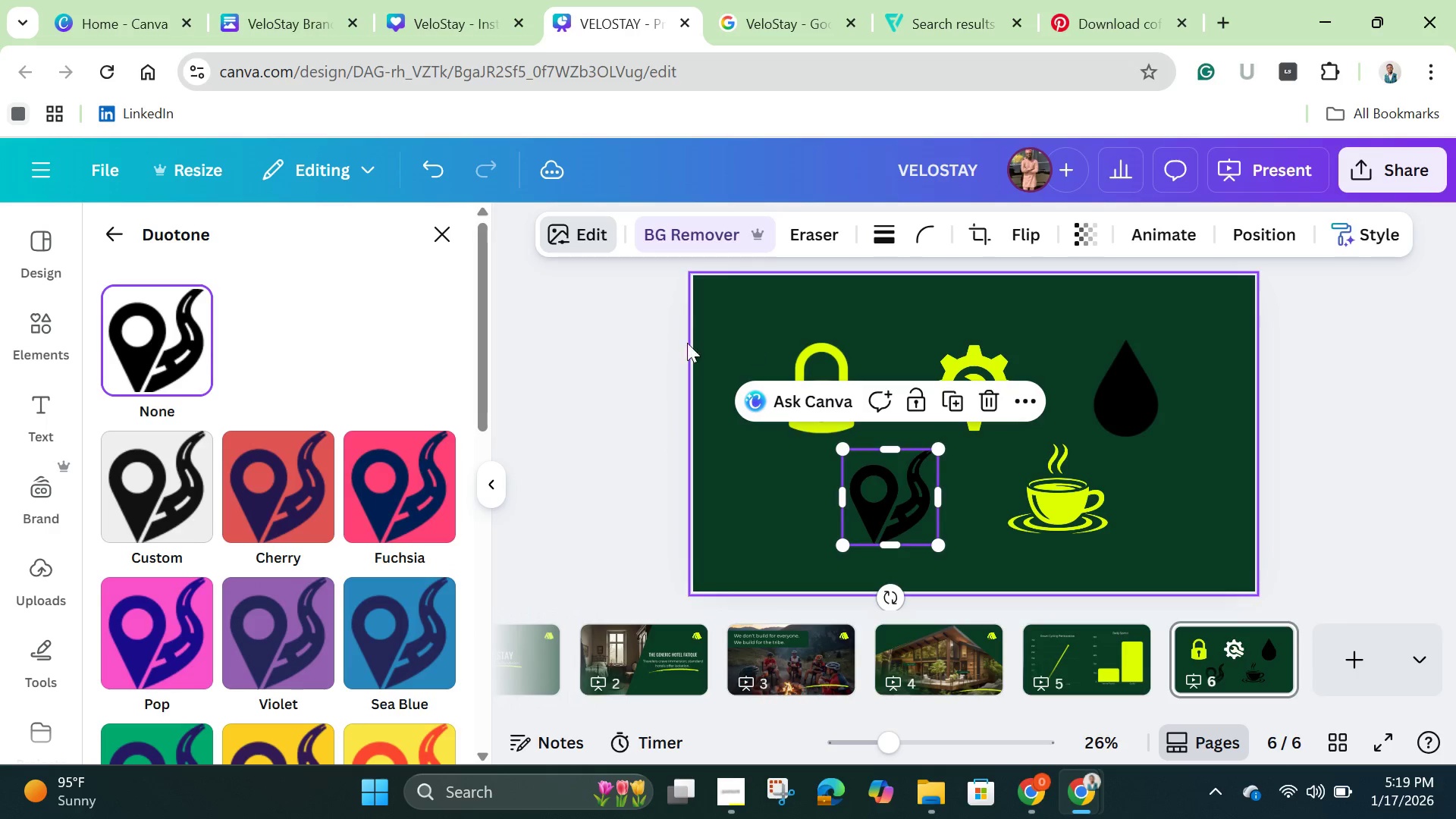 
left_click([133, 500])
 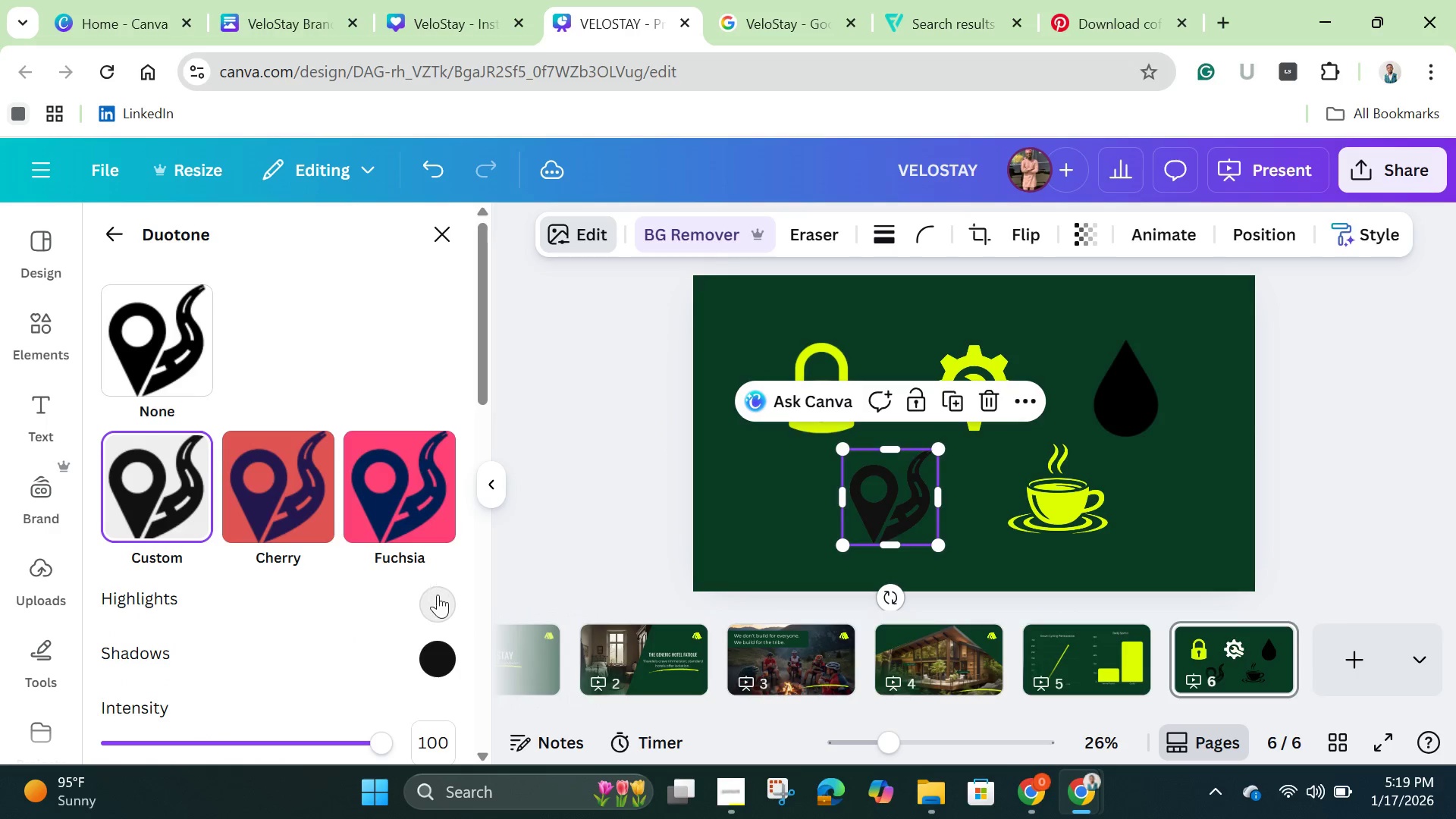 
left_click([441, 598])
 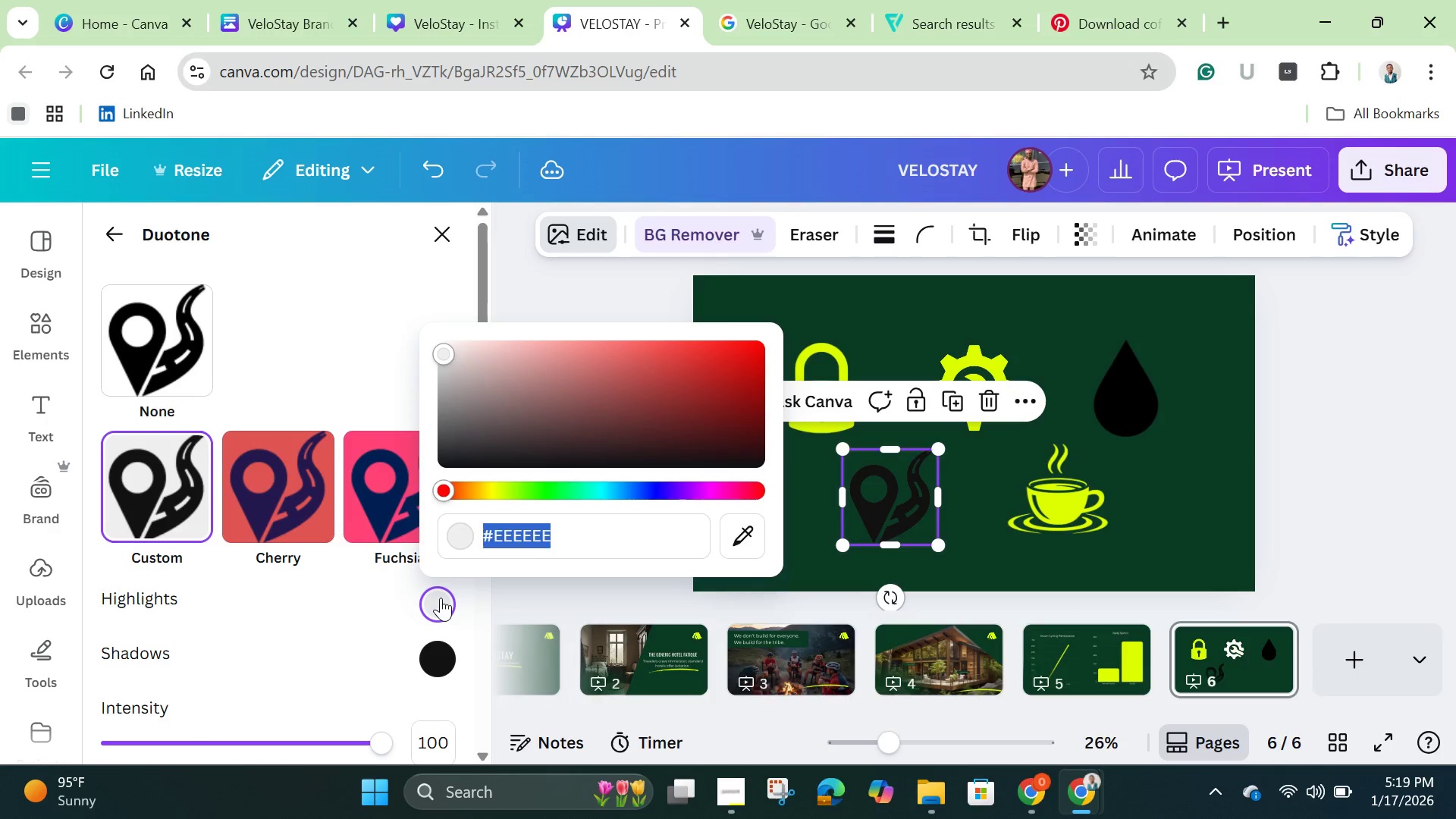 
key(Backspace)
 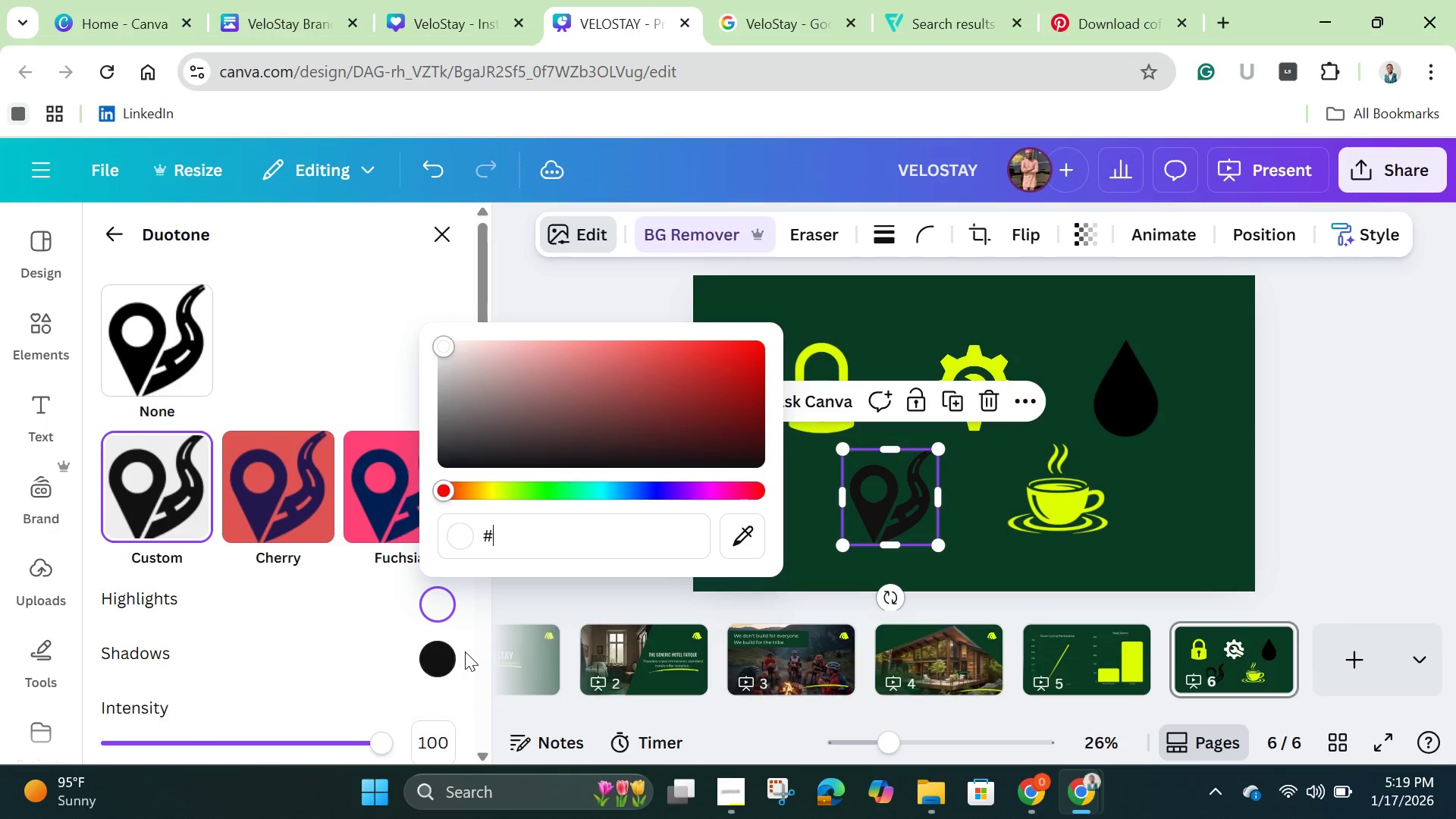 
left_click([437, 653])
 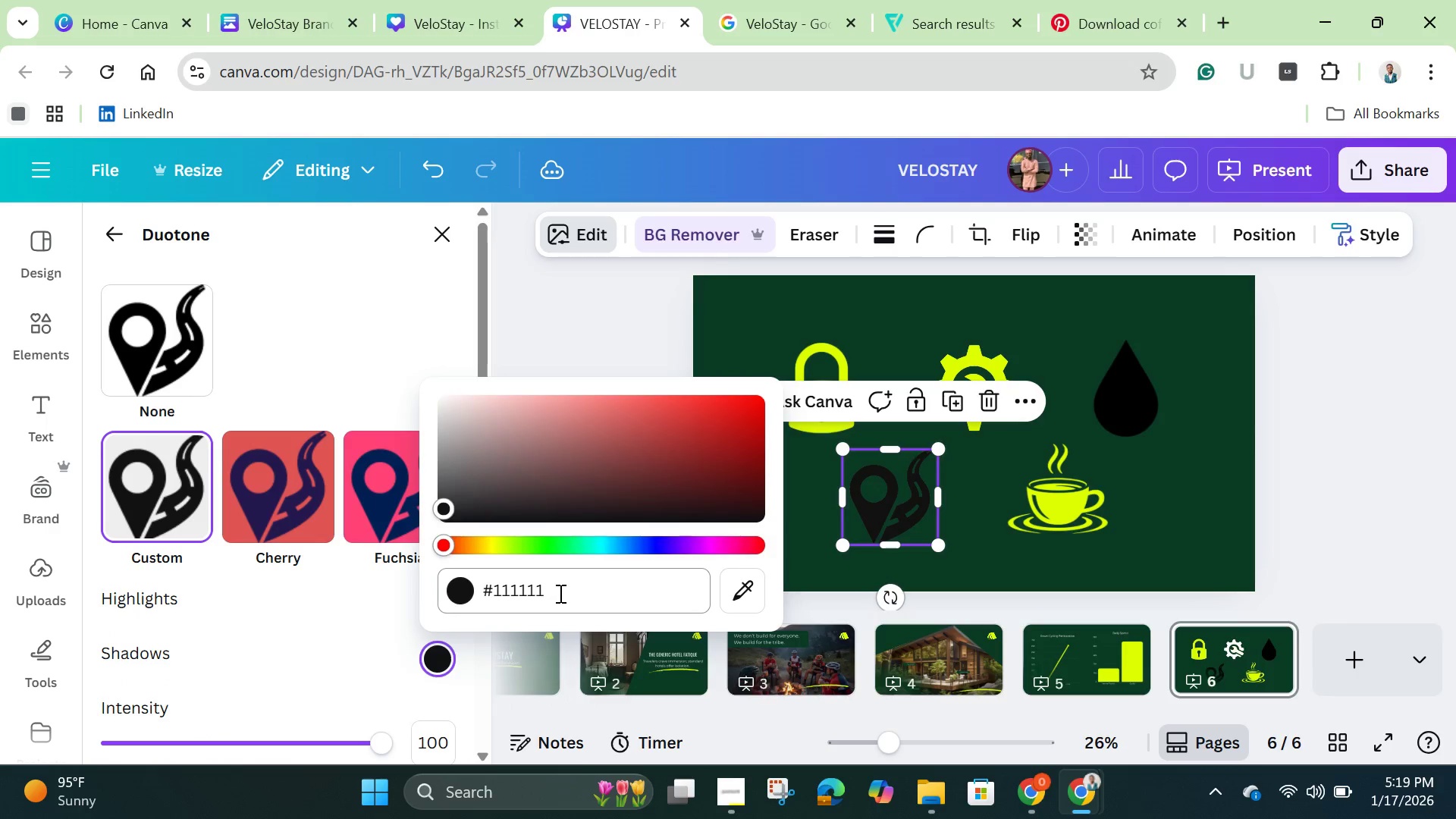 
left_click([559, 593])
 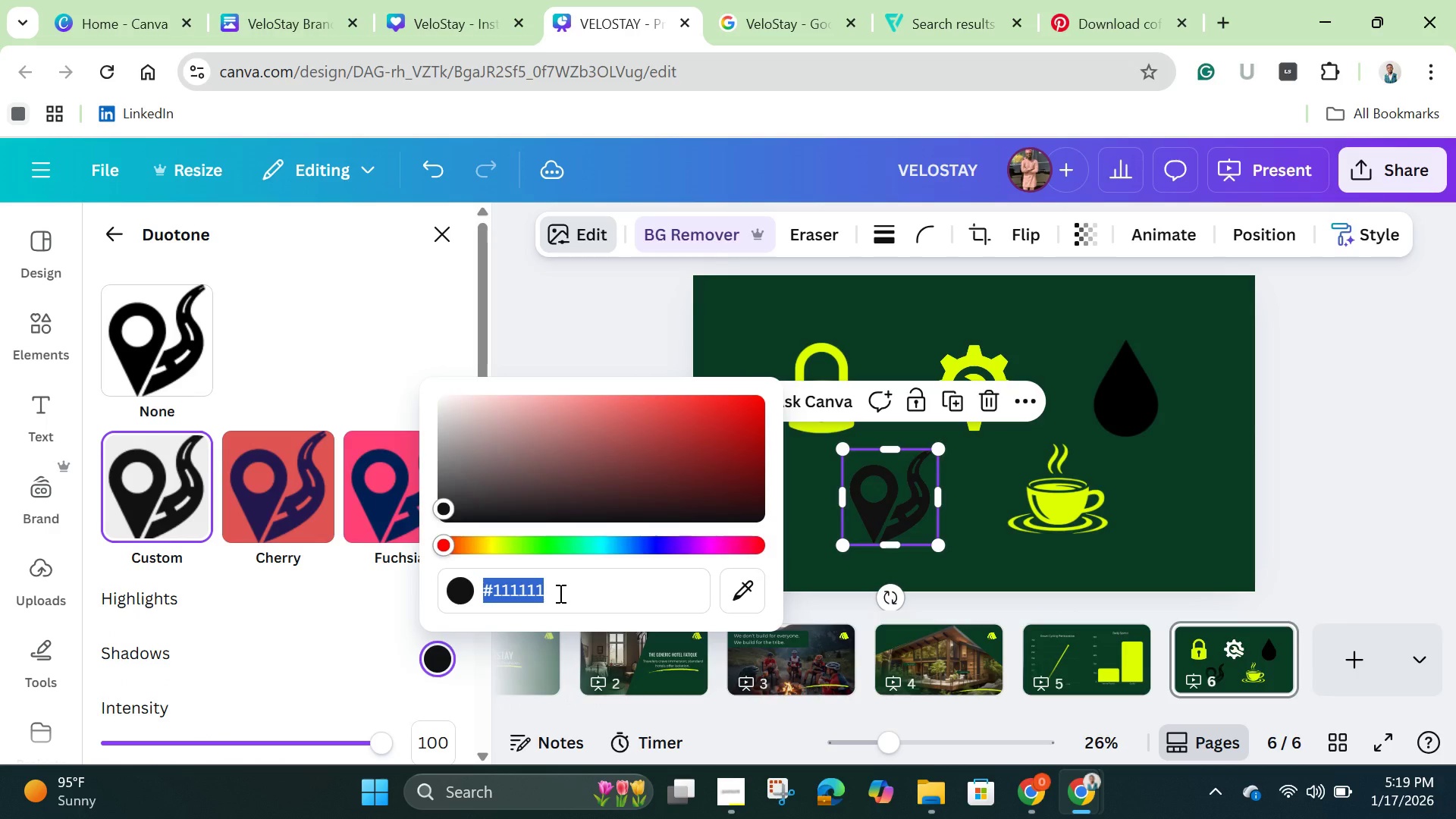 
key(Enter)
 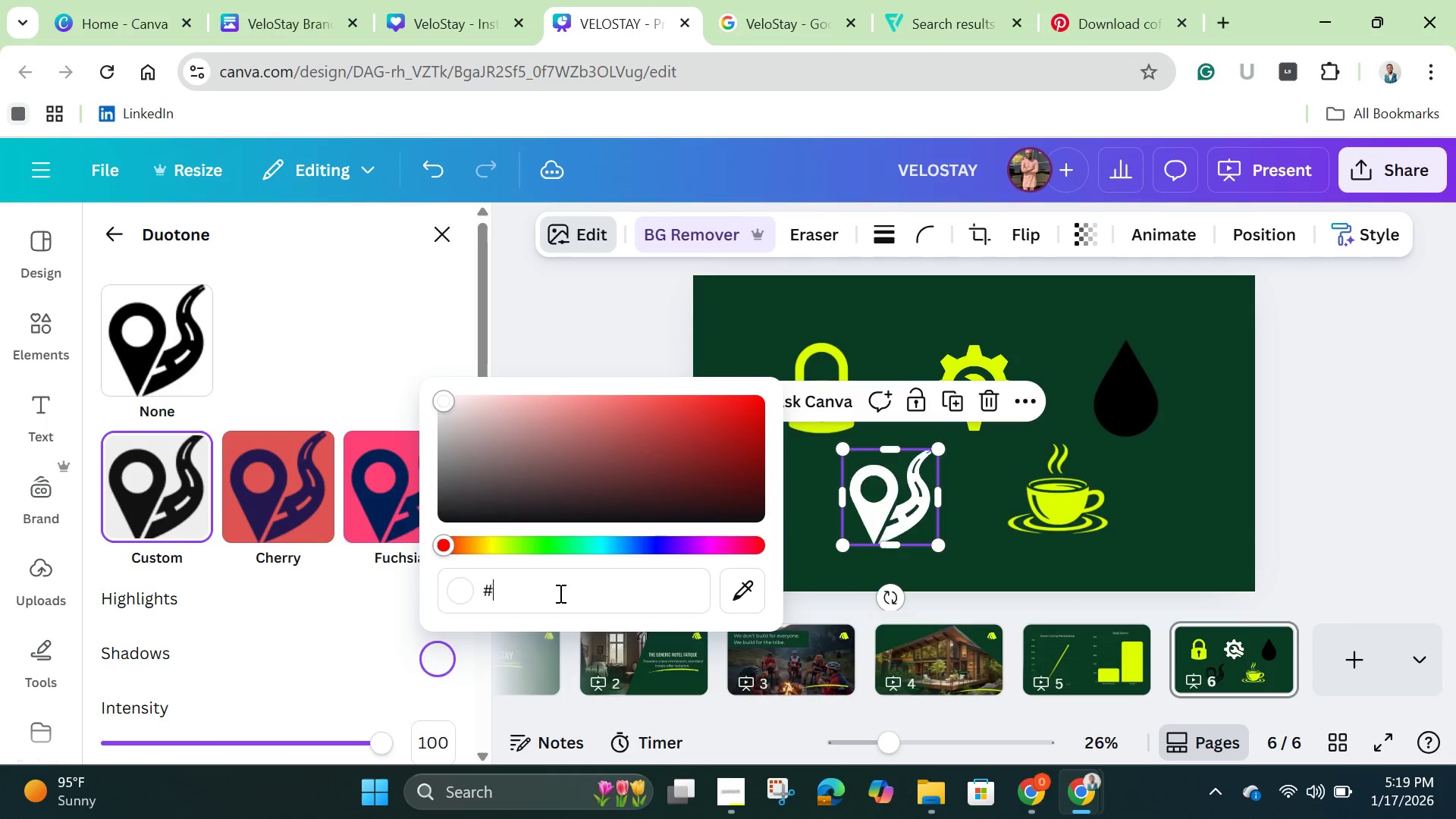 
key(Backspace)
 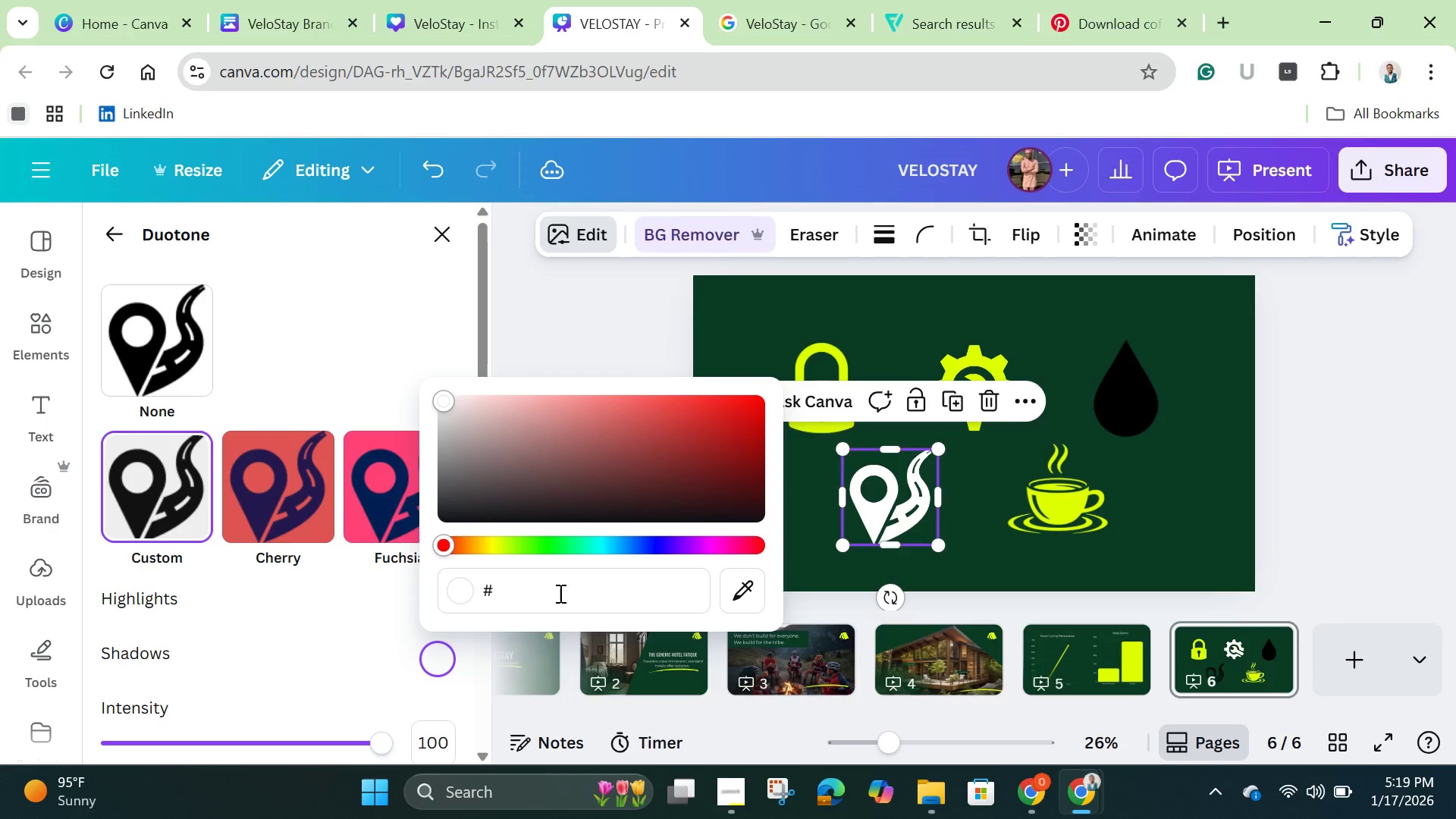 
key(Control+V)
 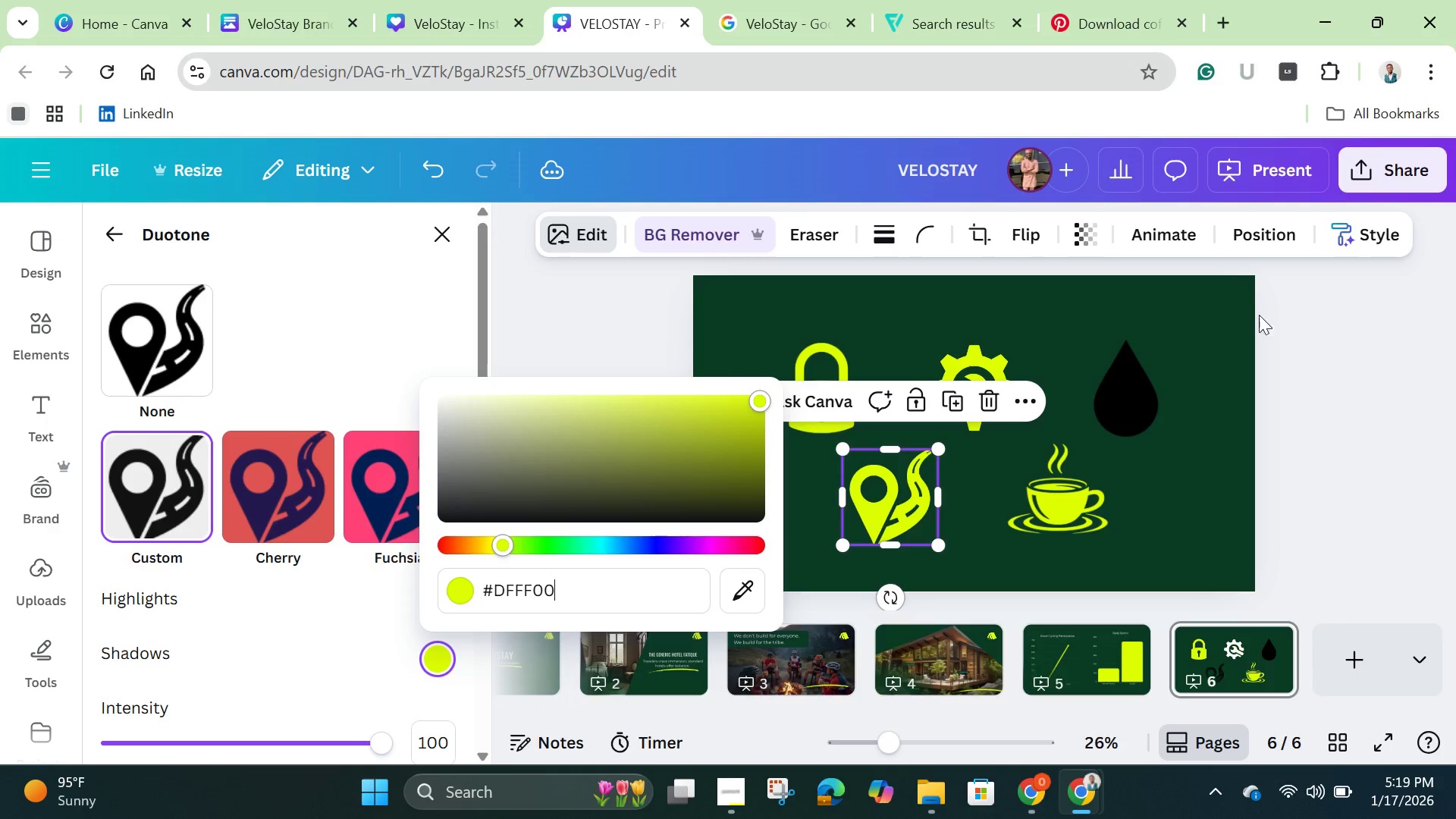 
left_click([1150, 400])
 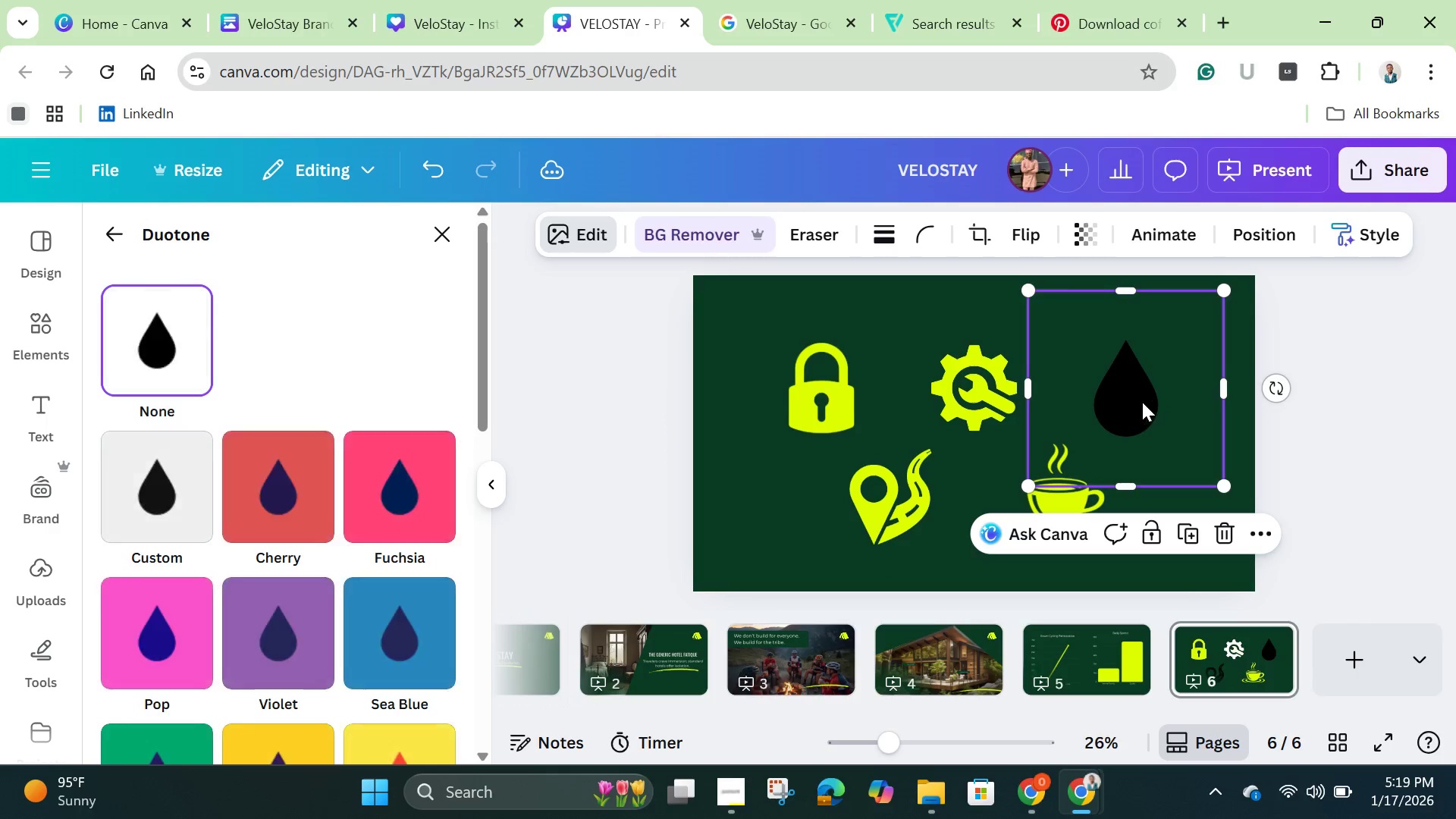 
left_click([1140, 402])
 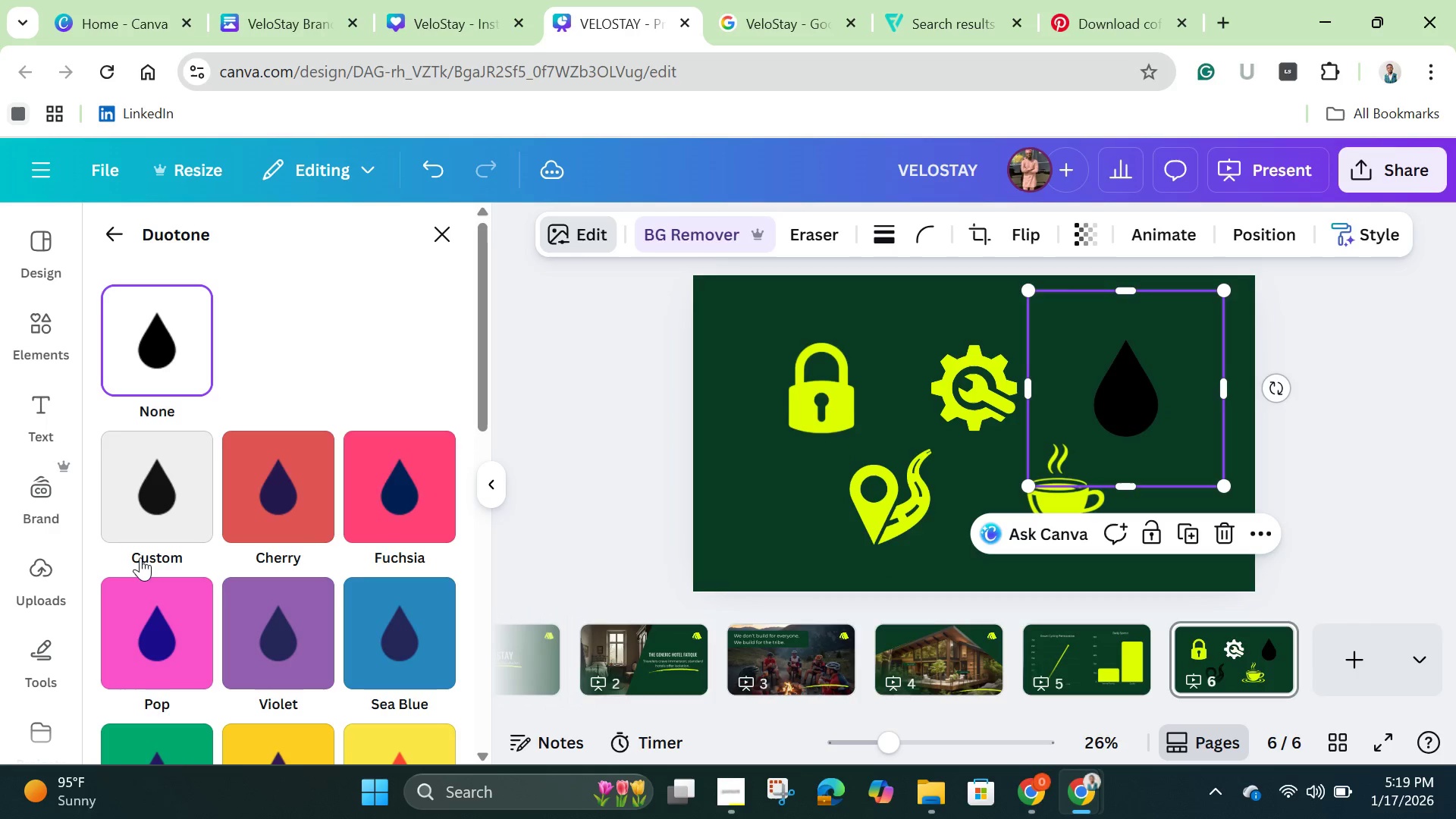 
left_click([148, 502])
 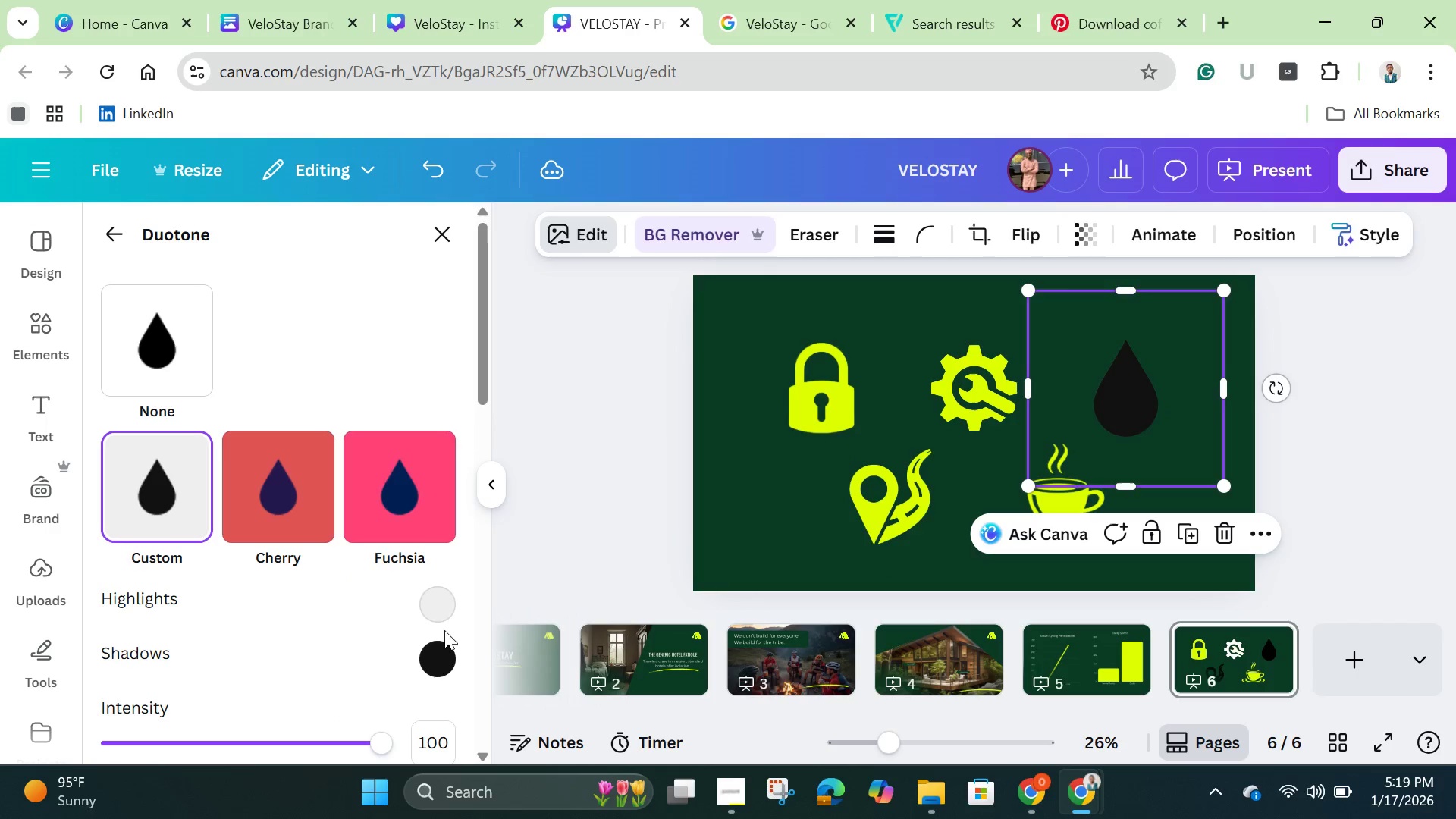 
left_click([444, 614])
 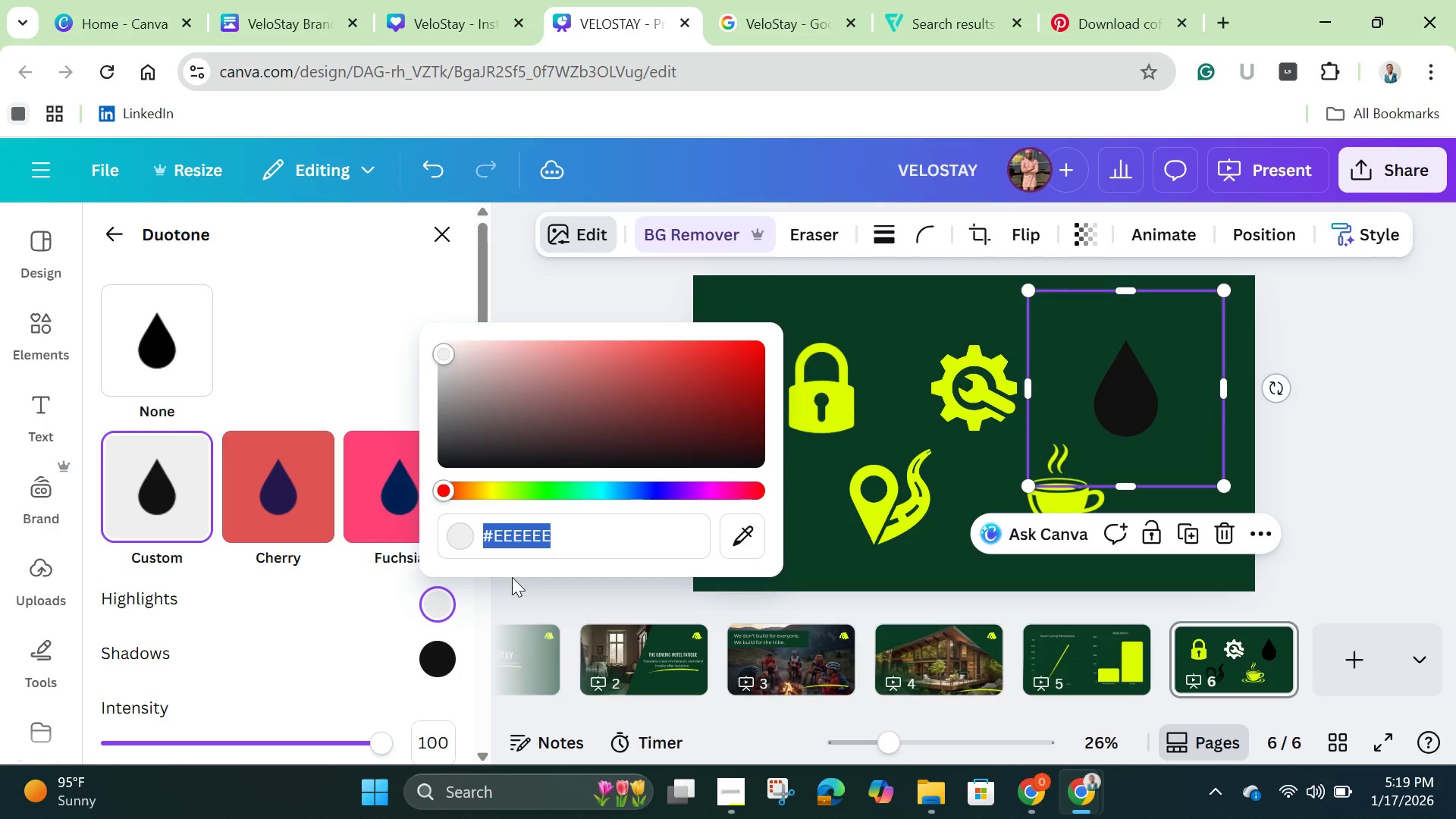 
key(Backspace)
 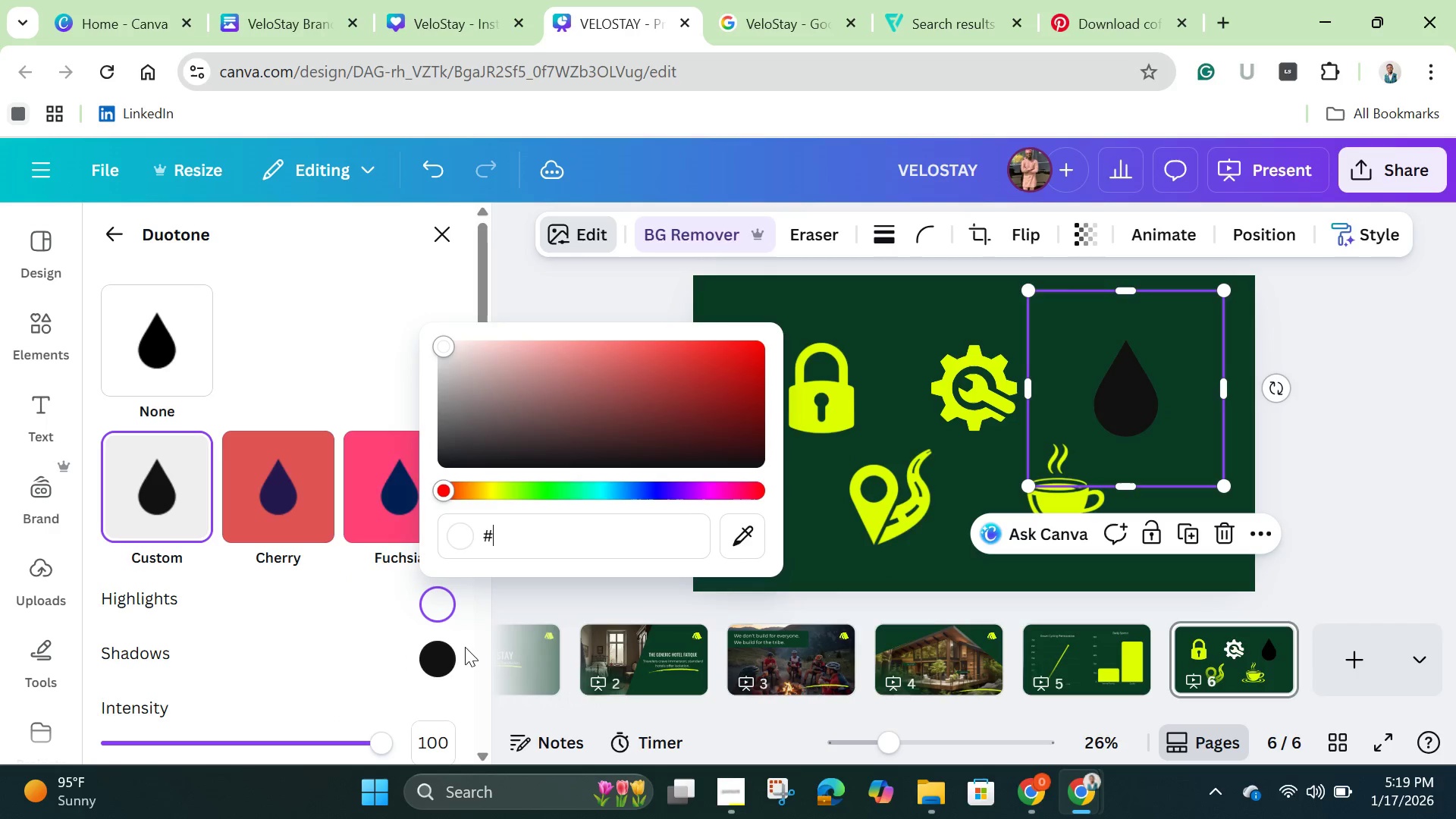 
left_click([434, 666])
 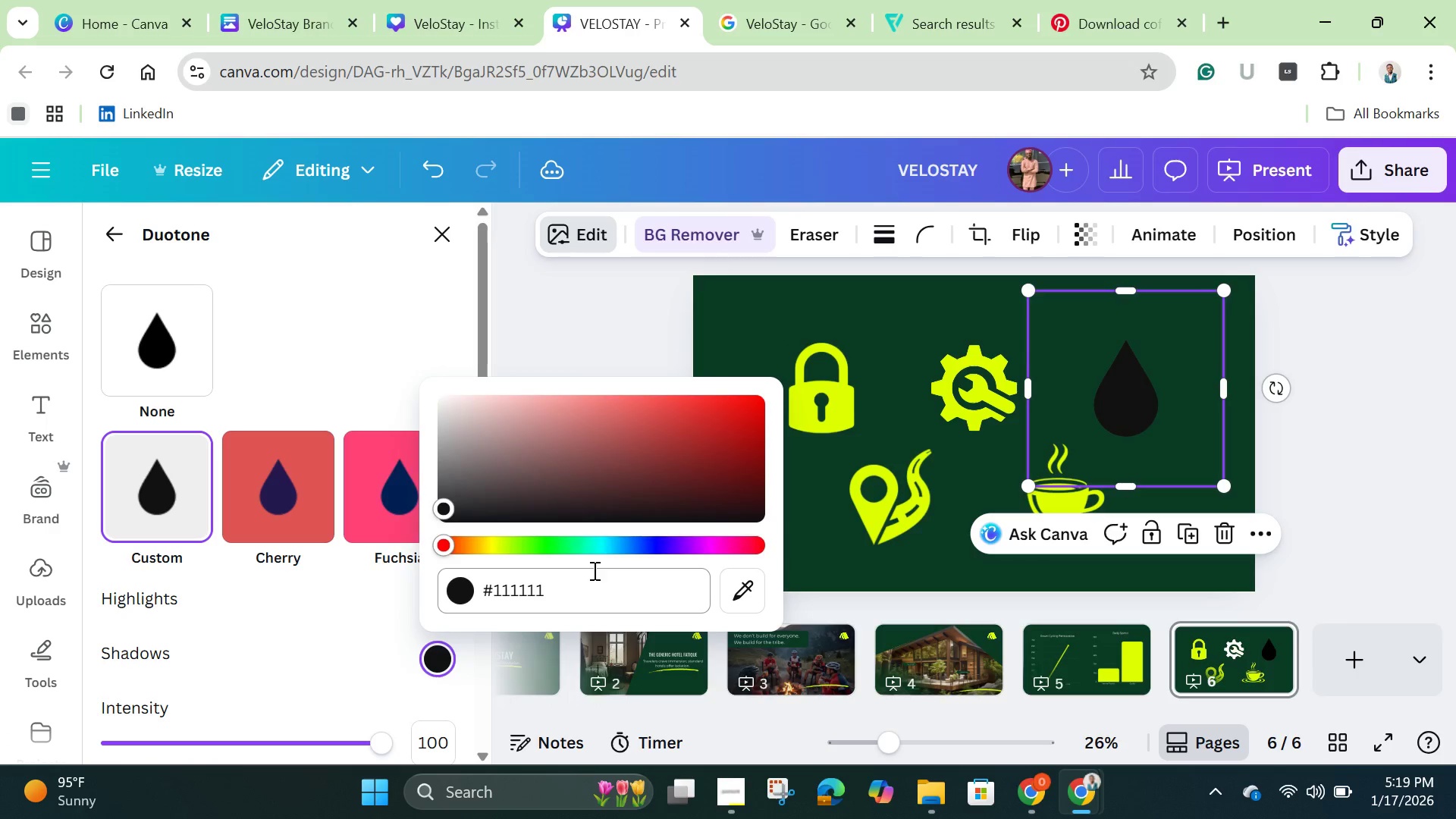 
left_click([595, 570])
 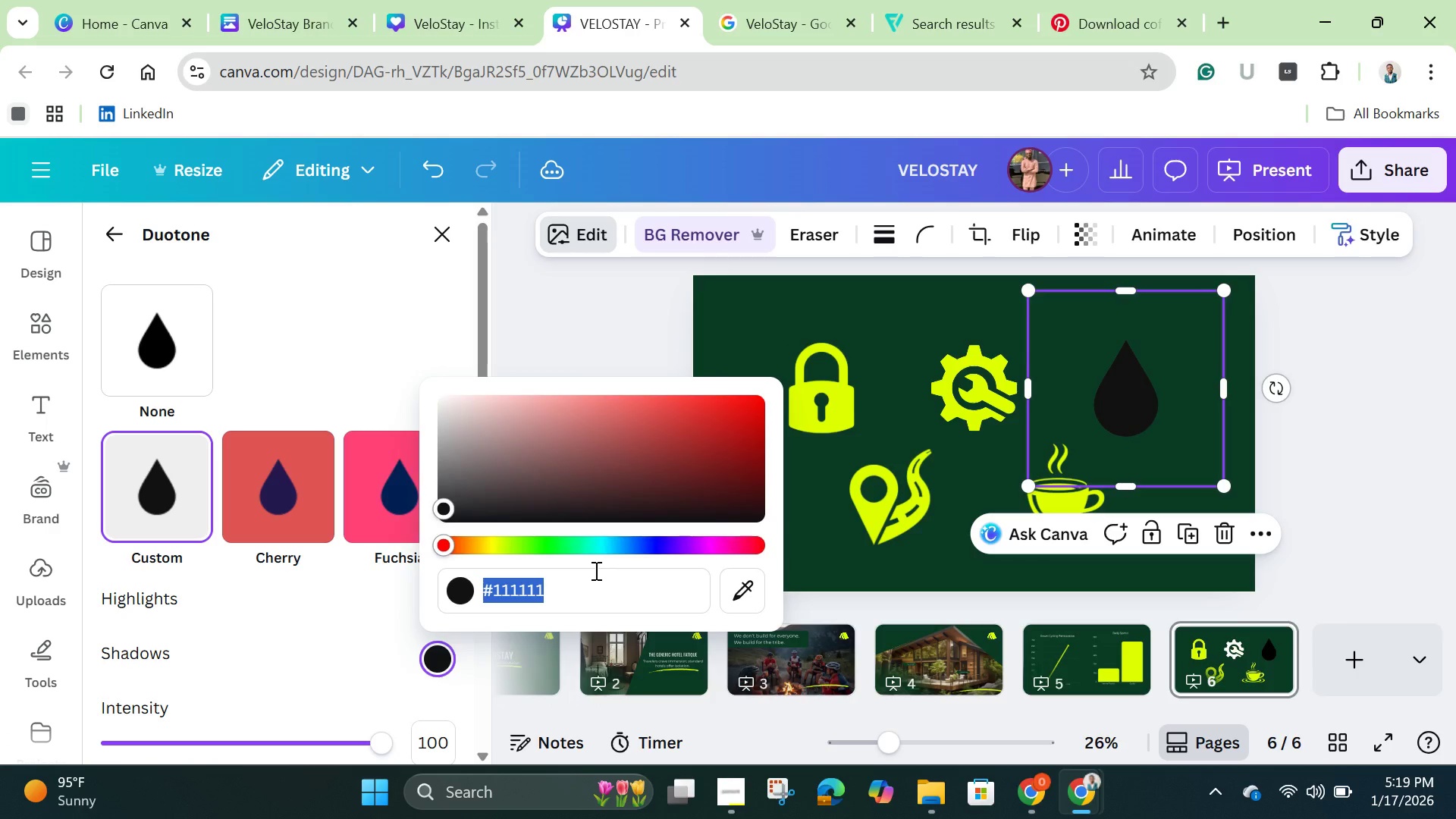 
key(Backspace)
 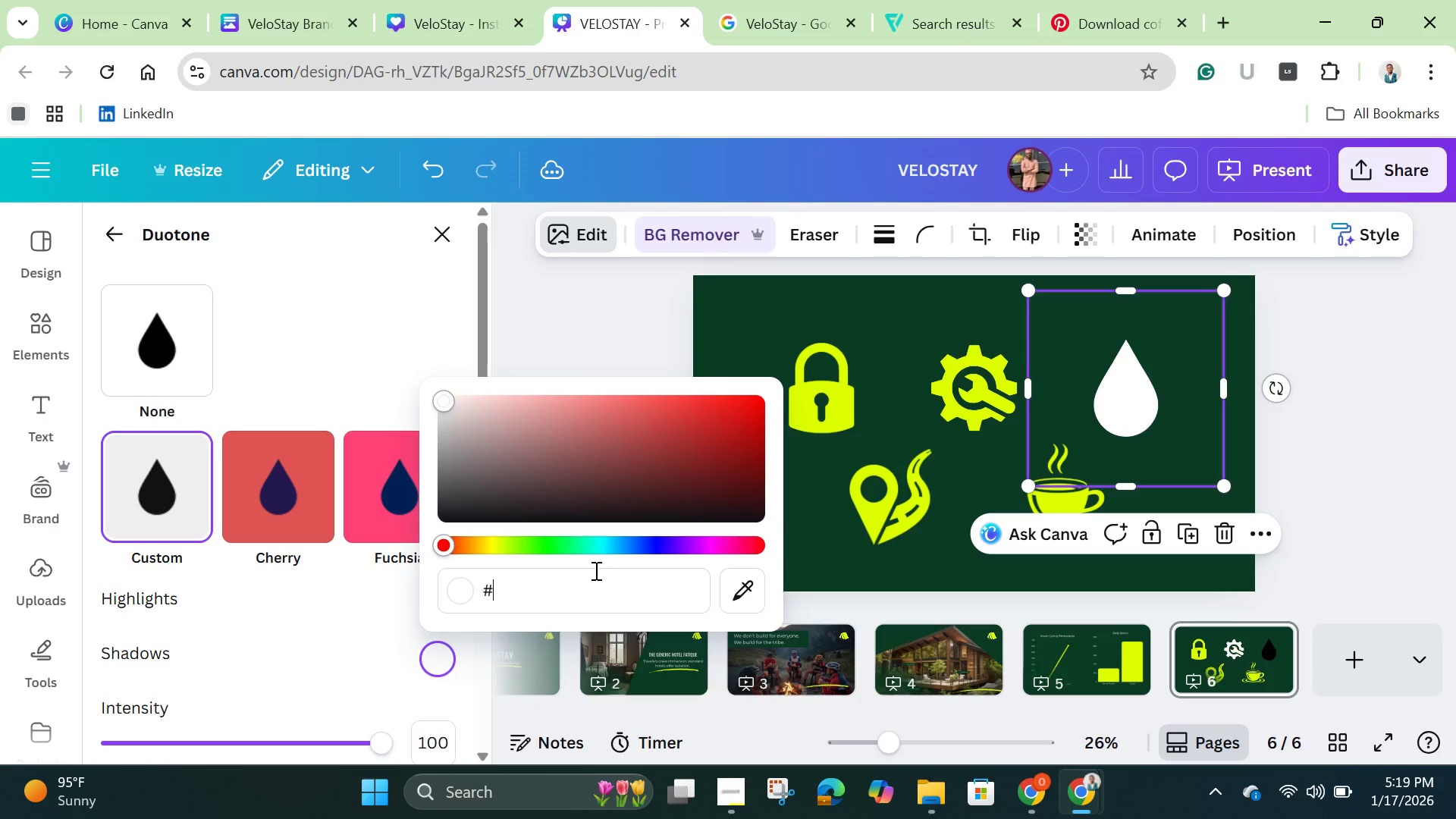 
key(Control+V)
 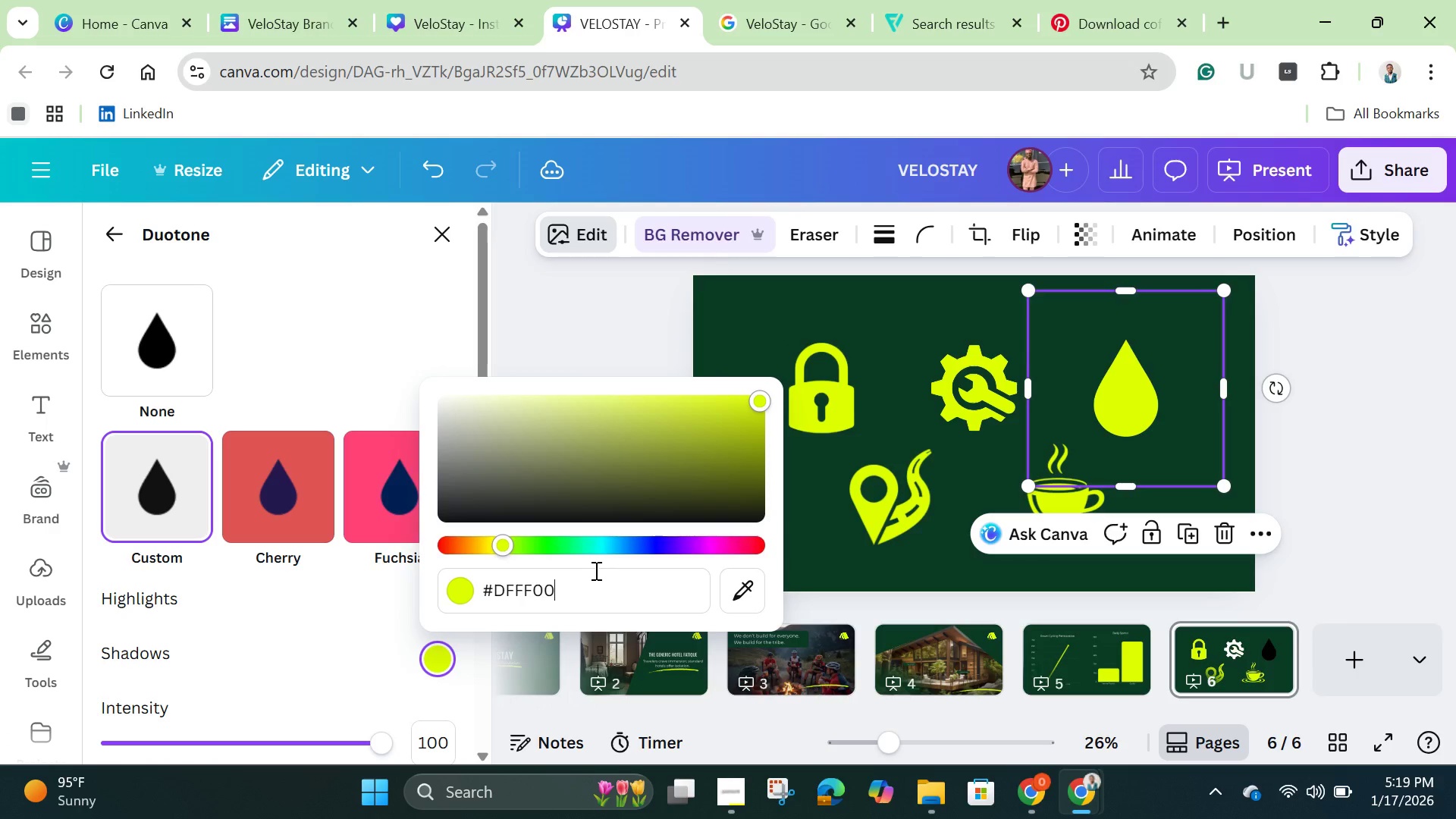 
key(Enter)
 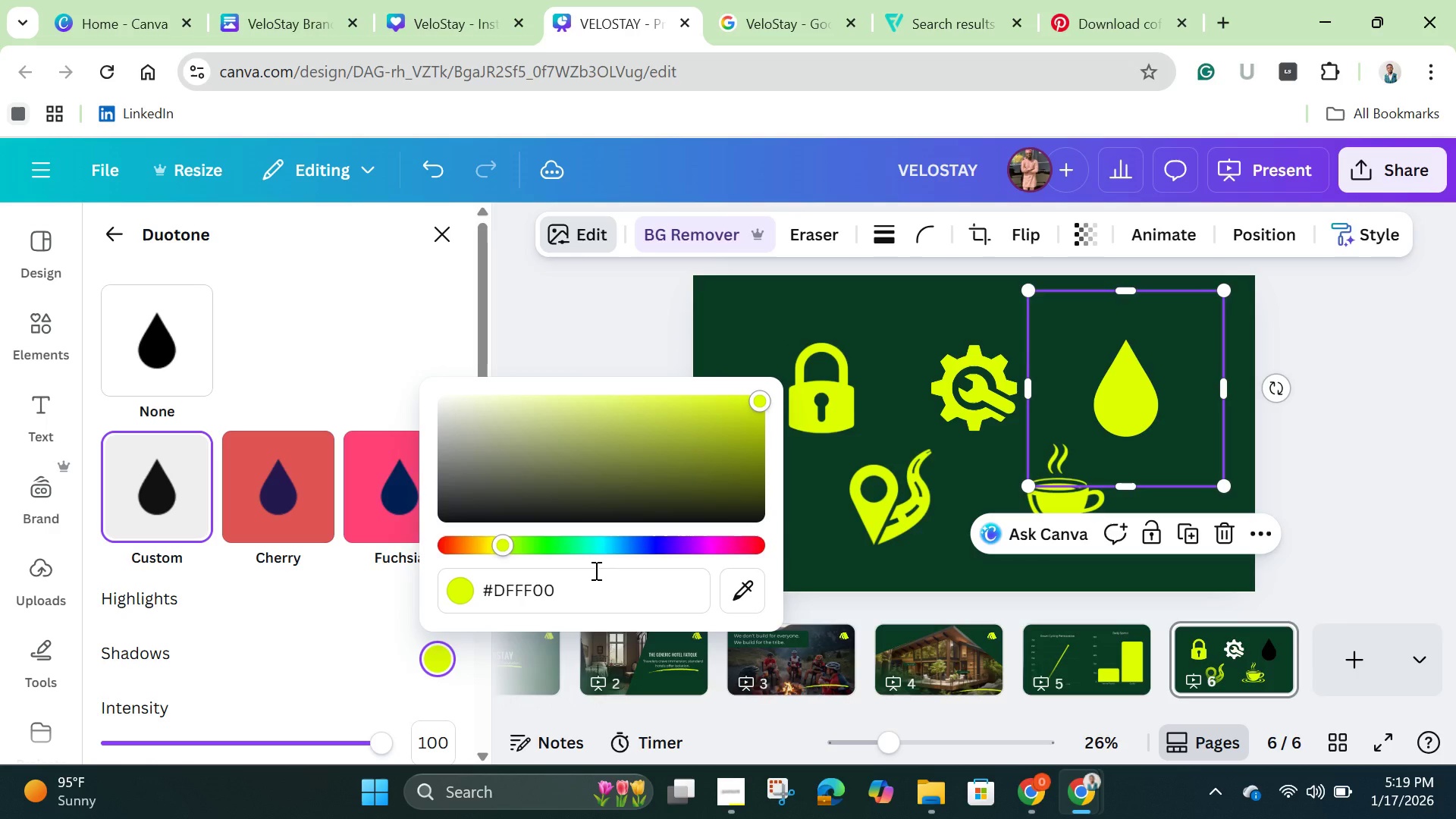 
wait(8.36)
 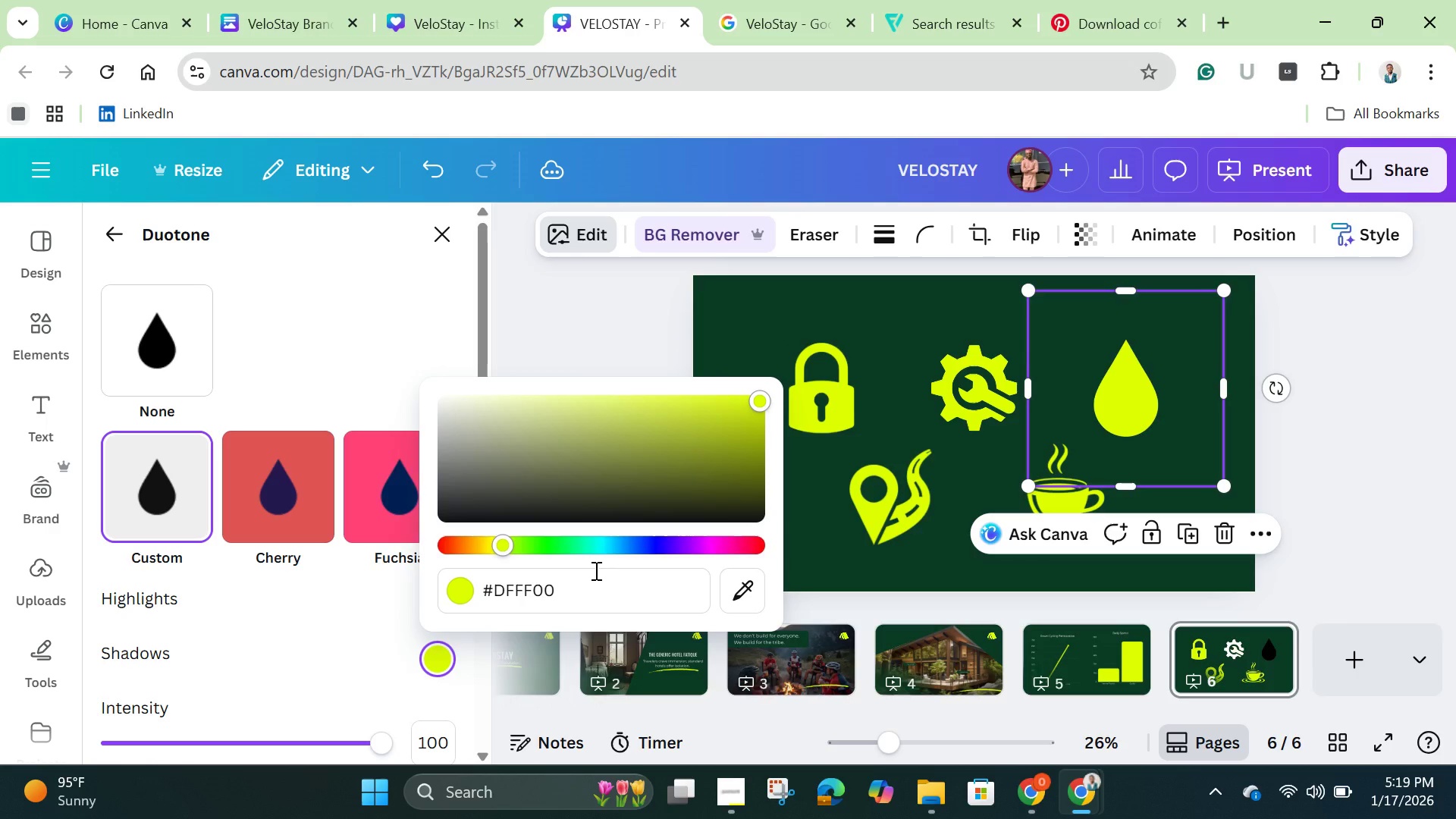 
double_click([1351, 444])
 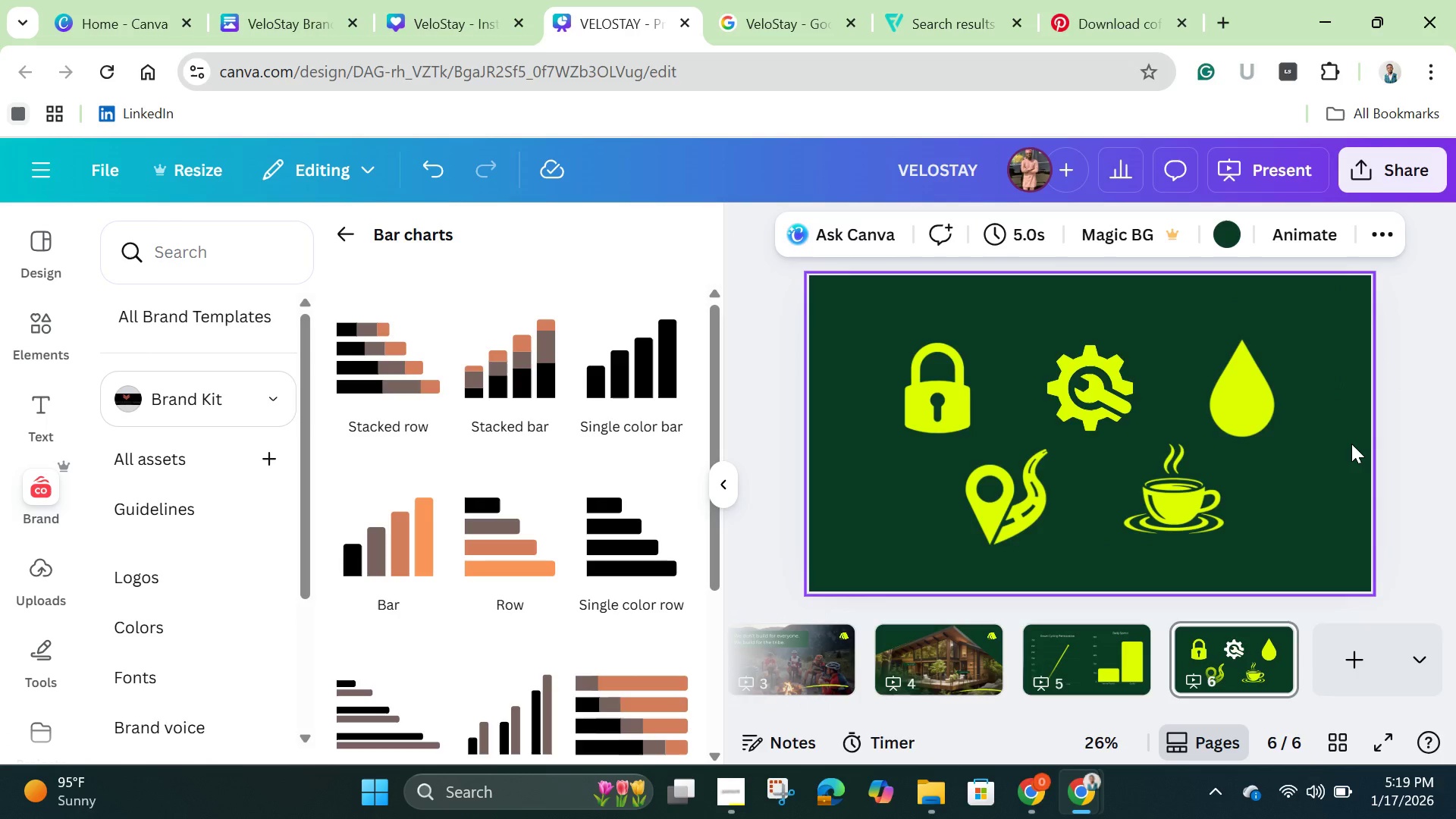 
wait(9.81)
 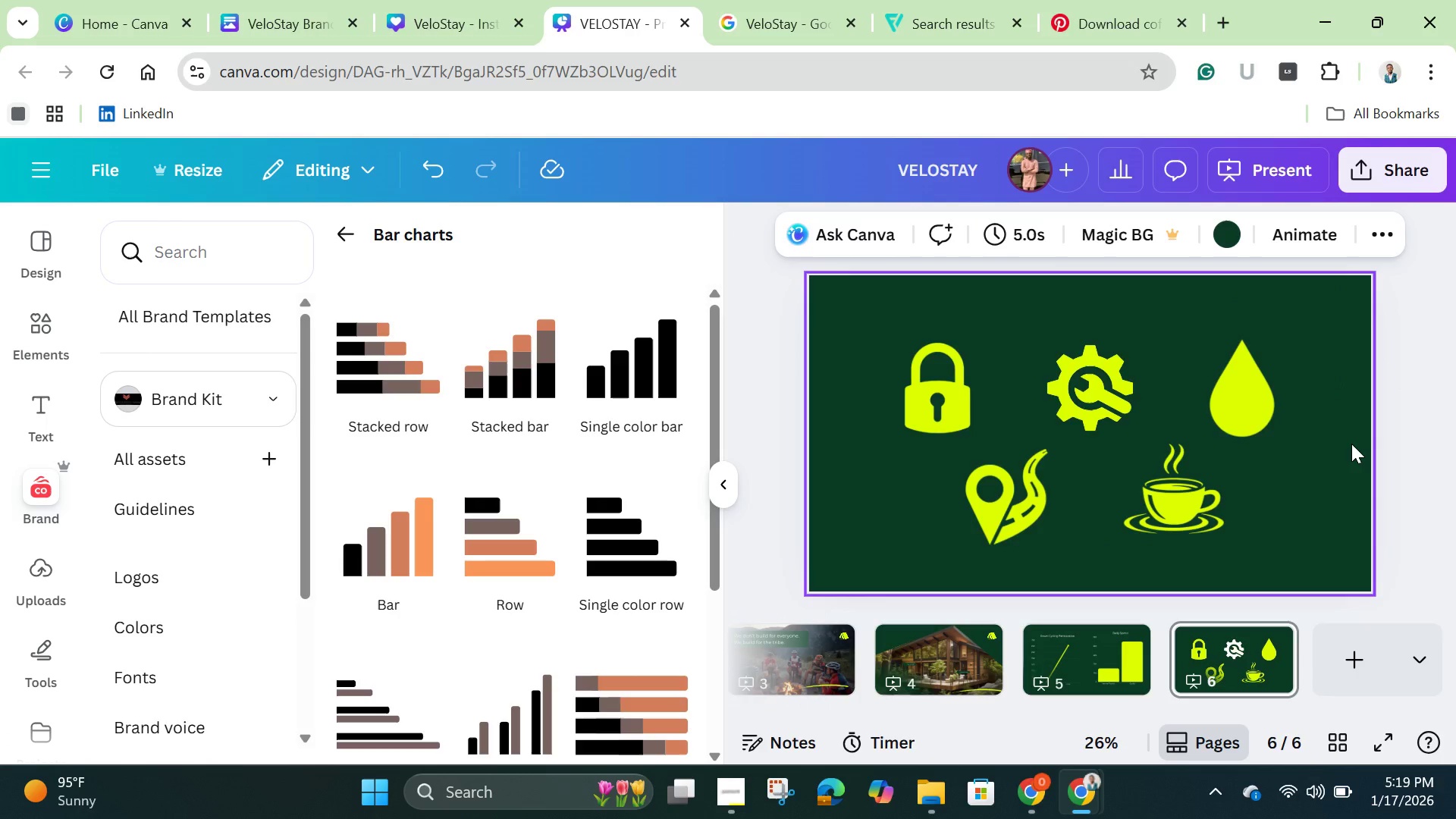 
left_click([1086, 658])
 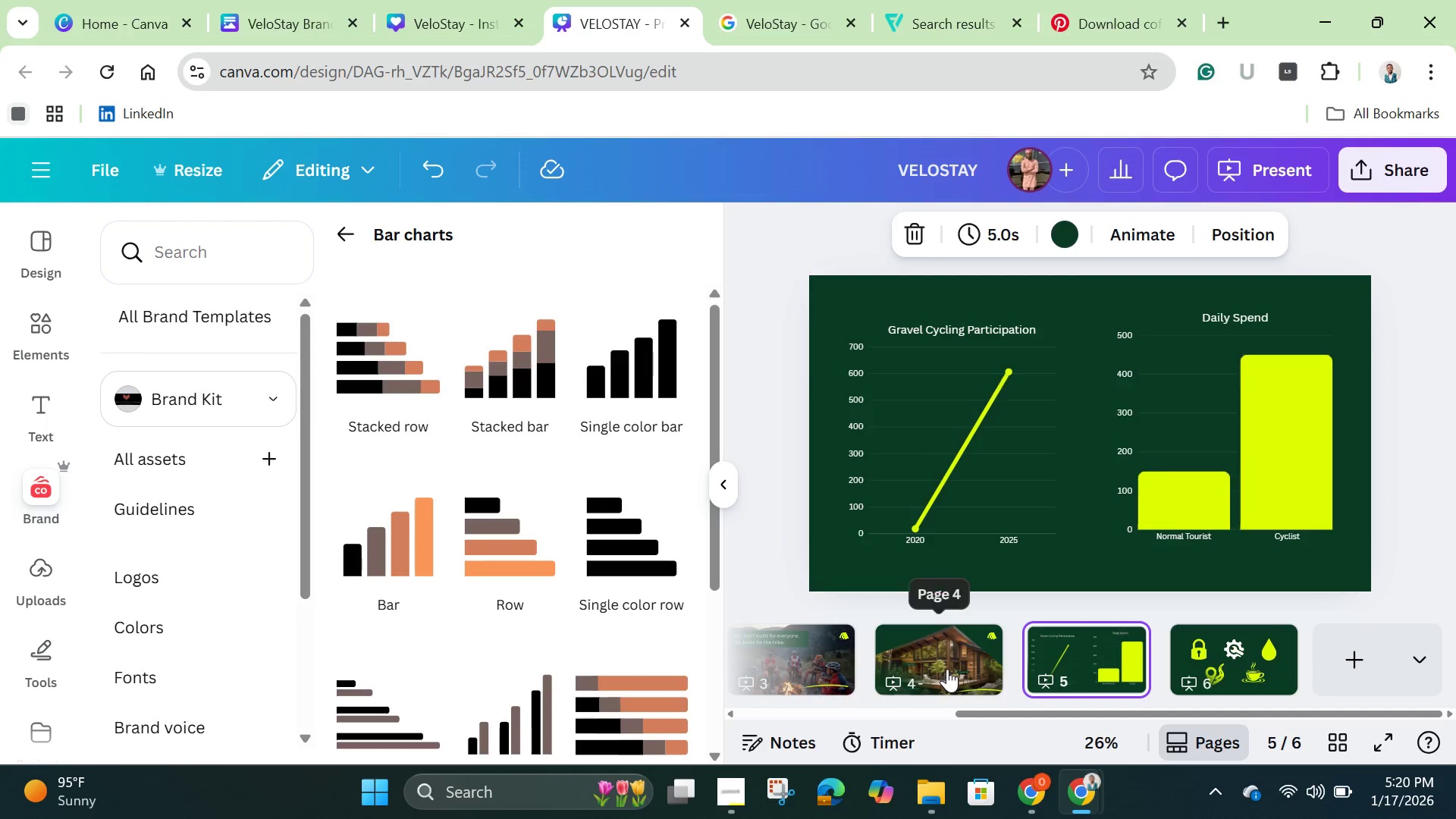 
left_click([947, 669])
 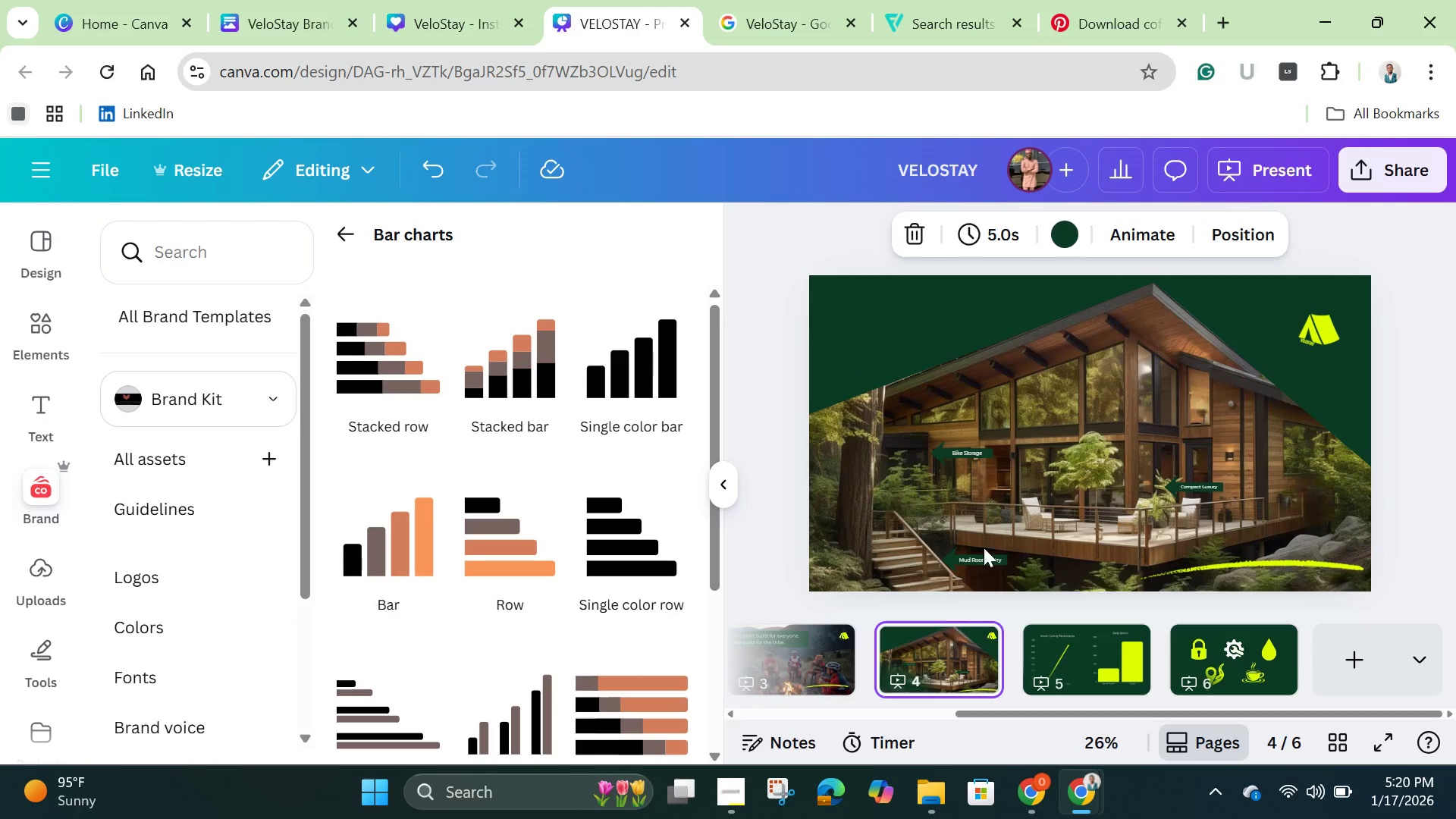 
mouse_move([993, 446])
 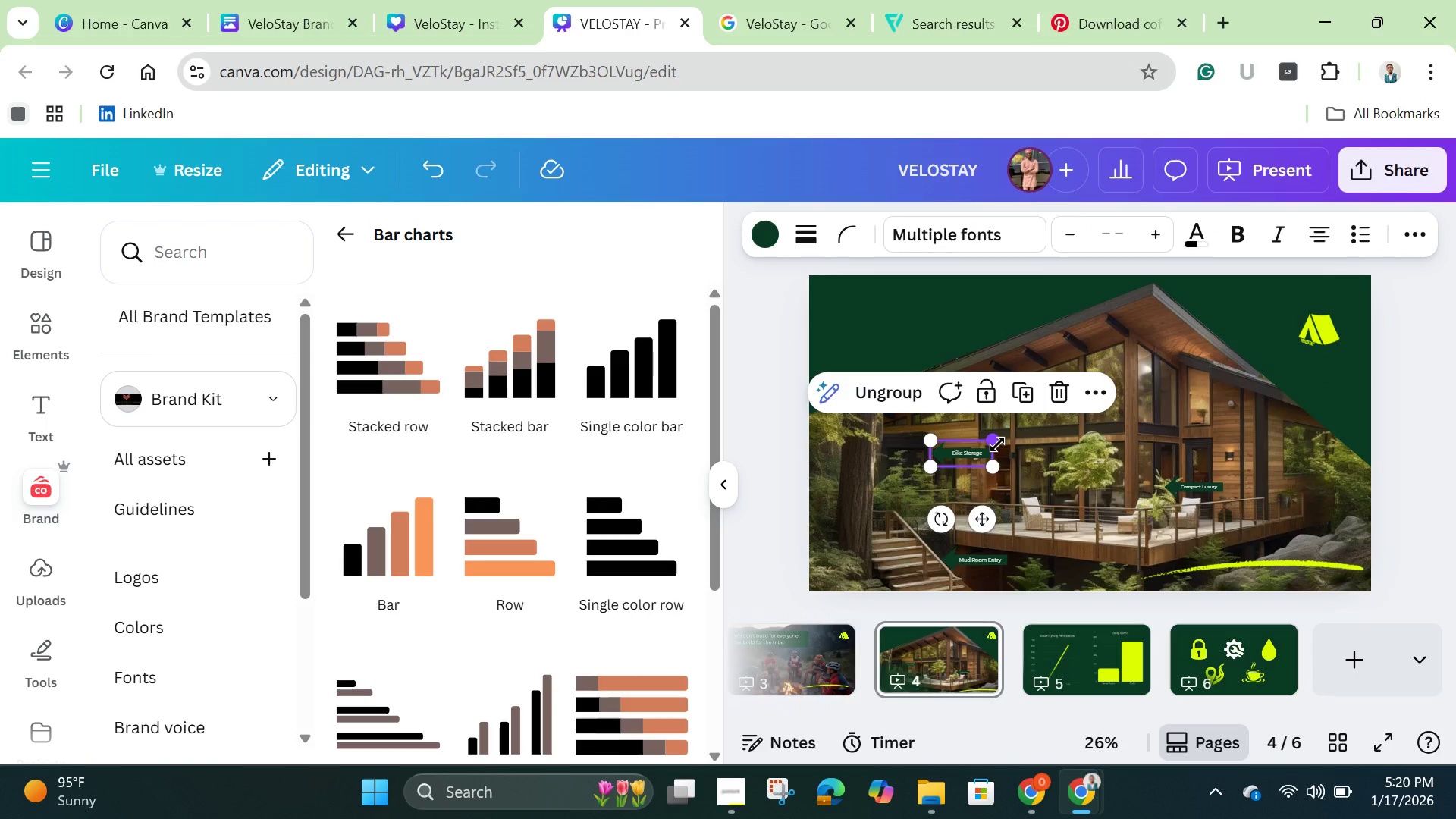 
left_click([997, 444])
 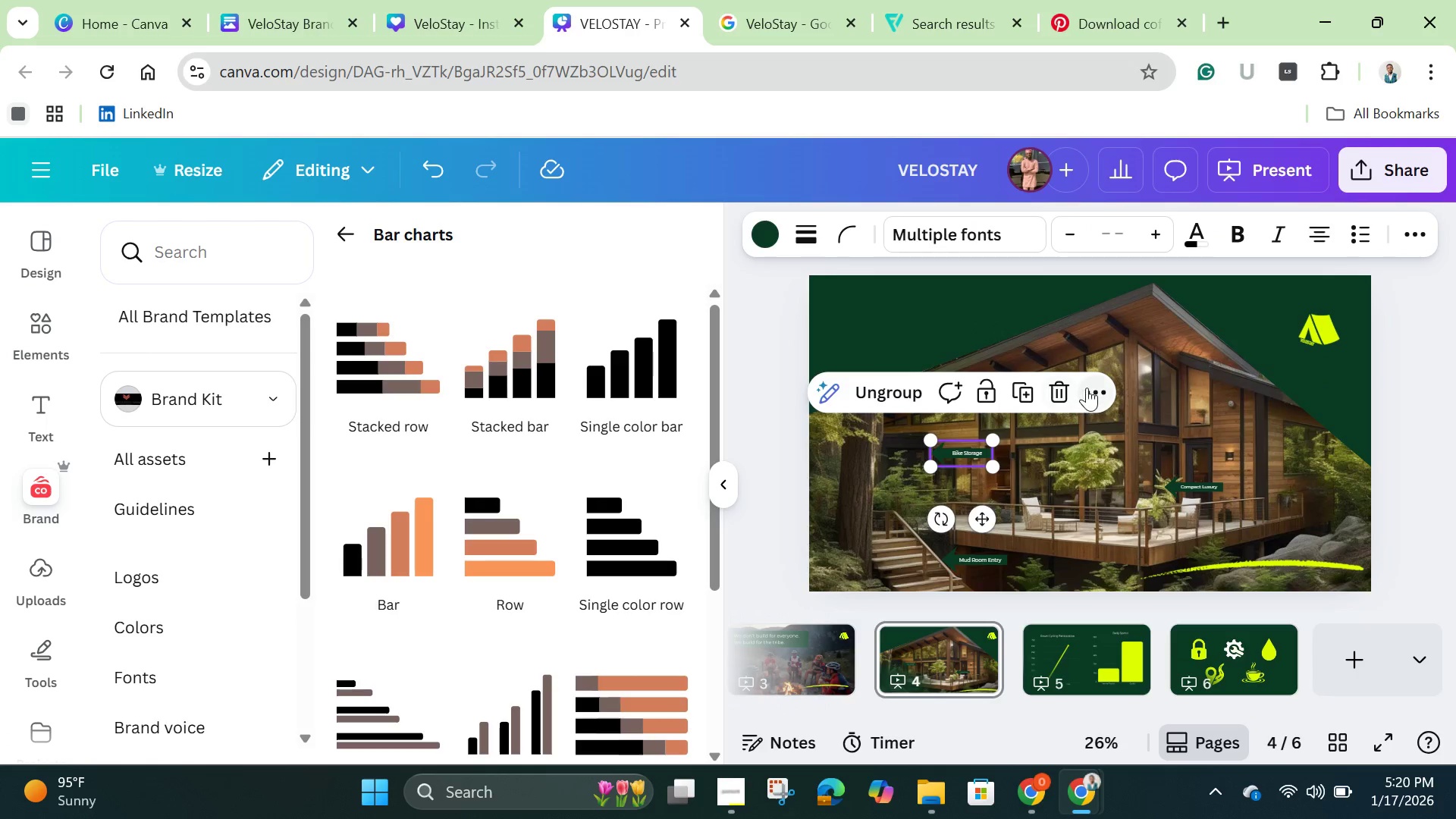 
left_click([1088, 388])
 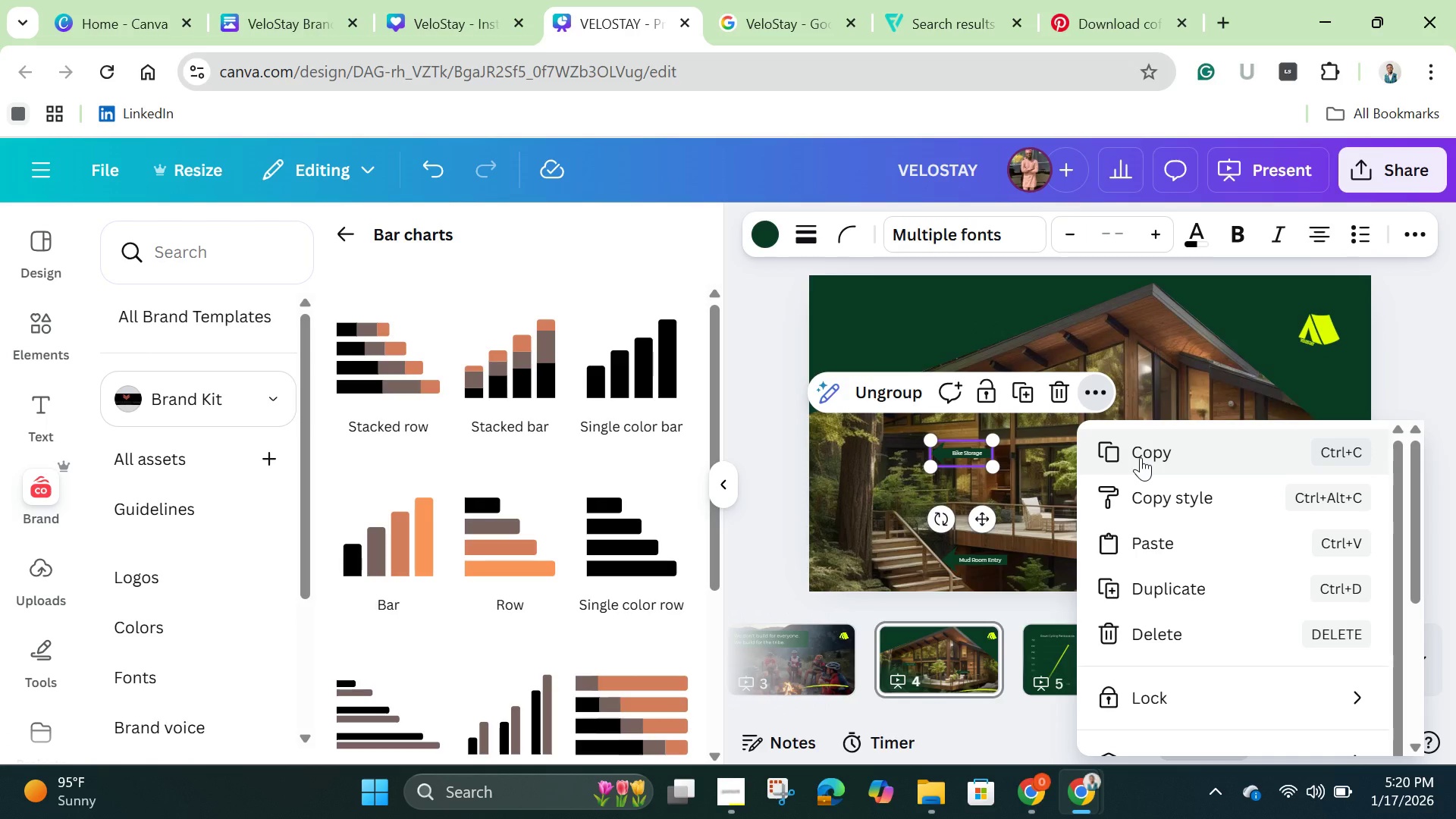 
left_click([1141, 457])
 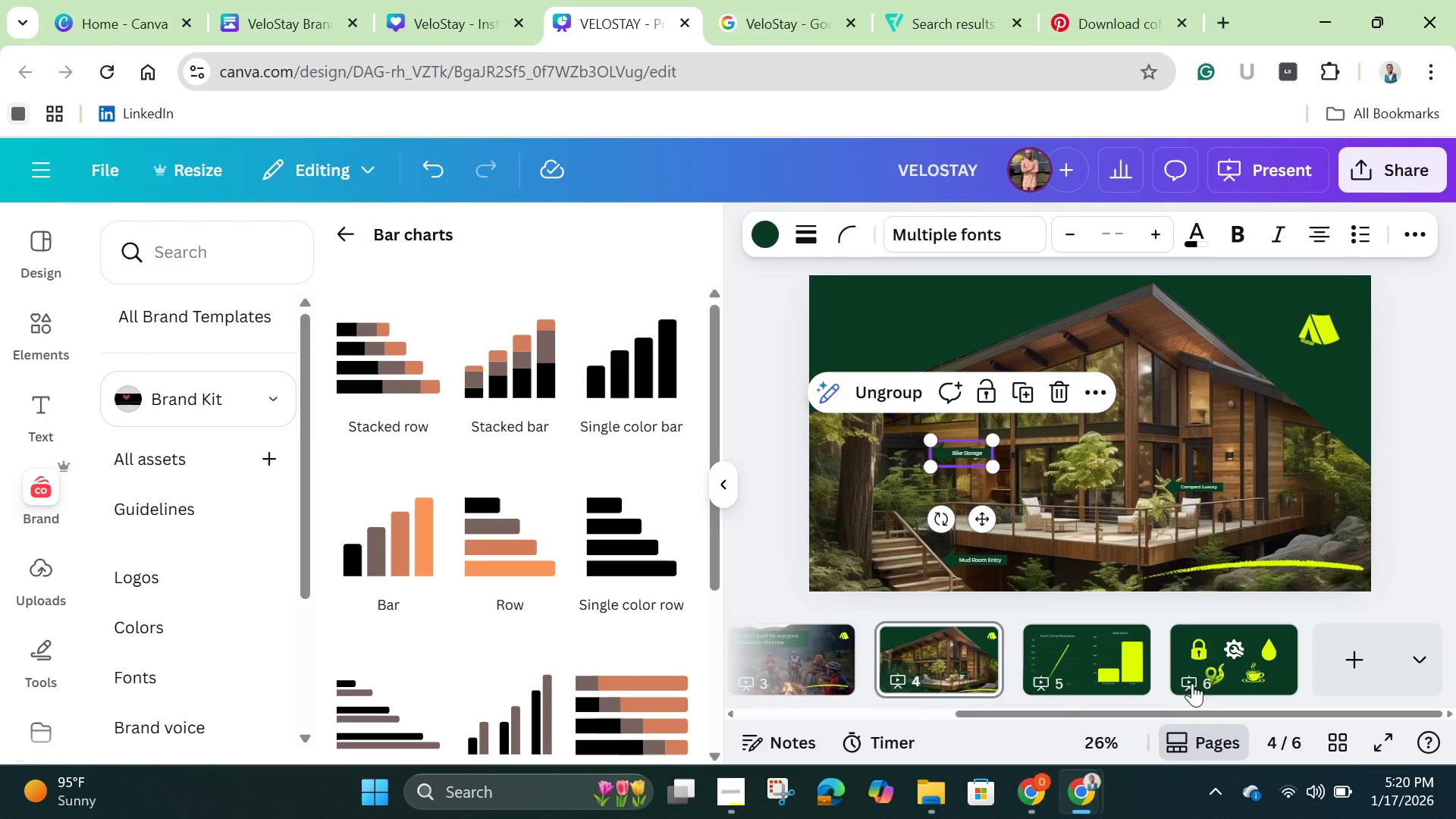 
left_click([1222, 663])
 